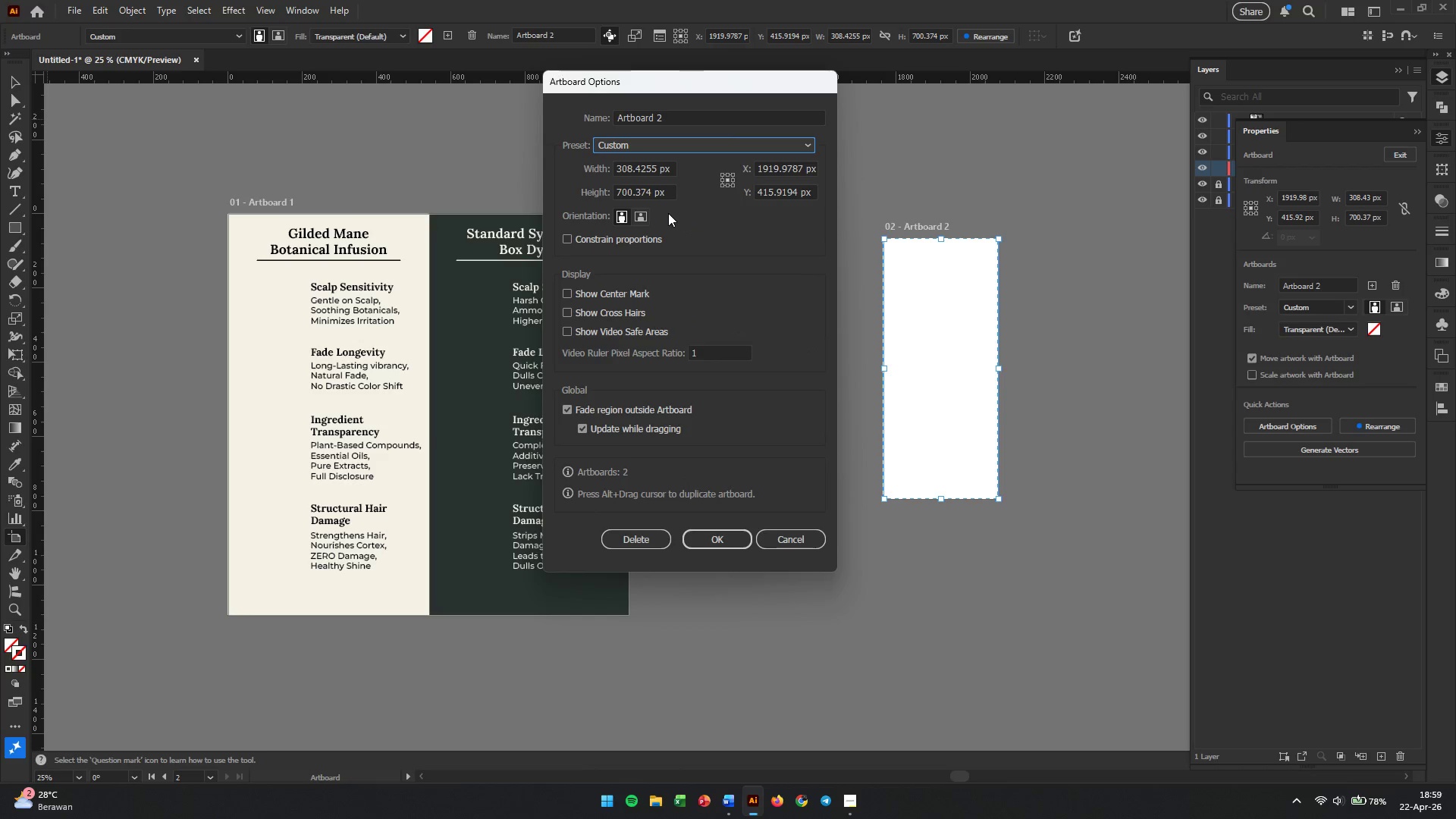 
wait(8.22)
 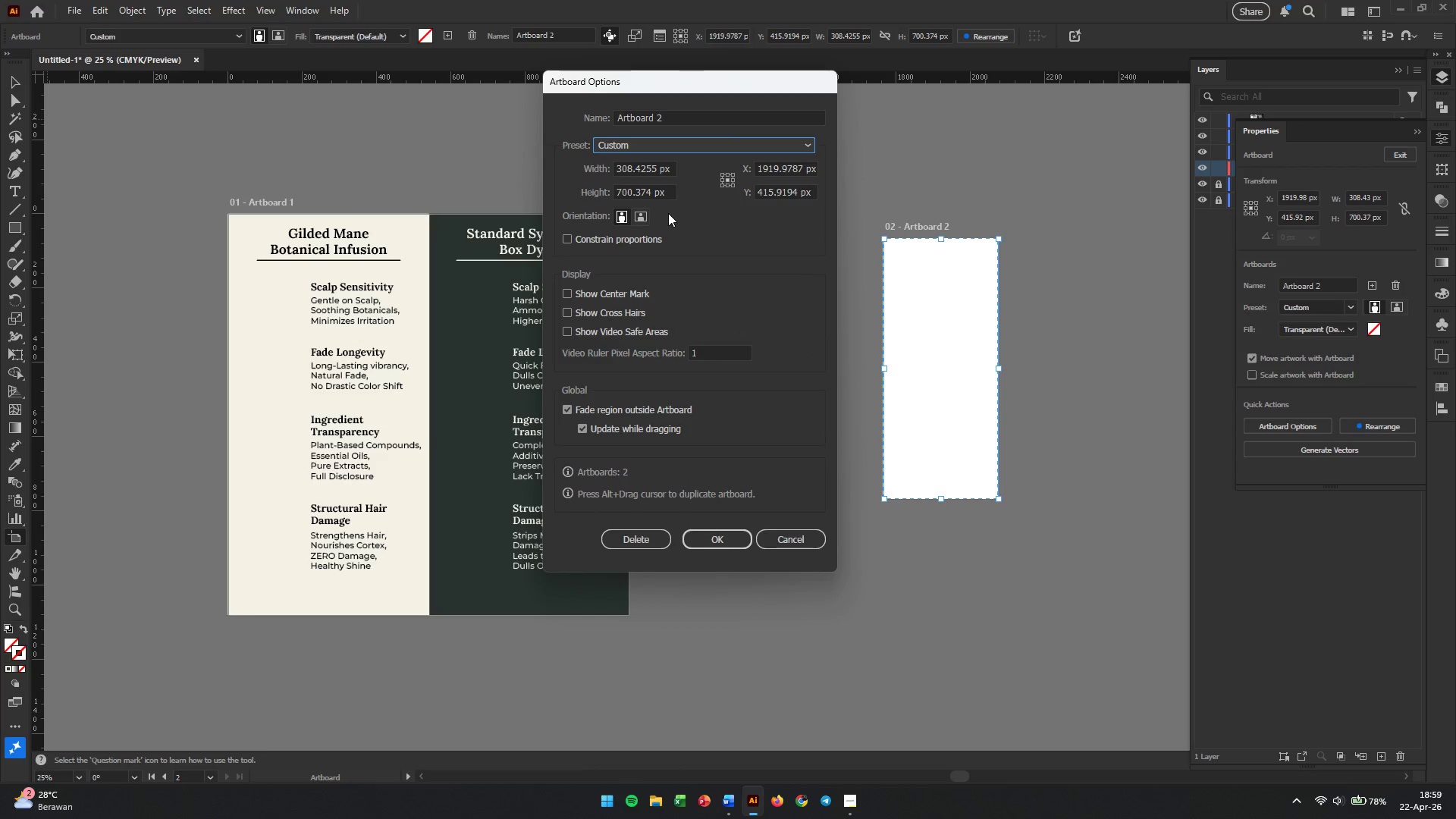 
left_click([805, 533])
 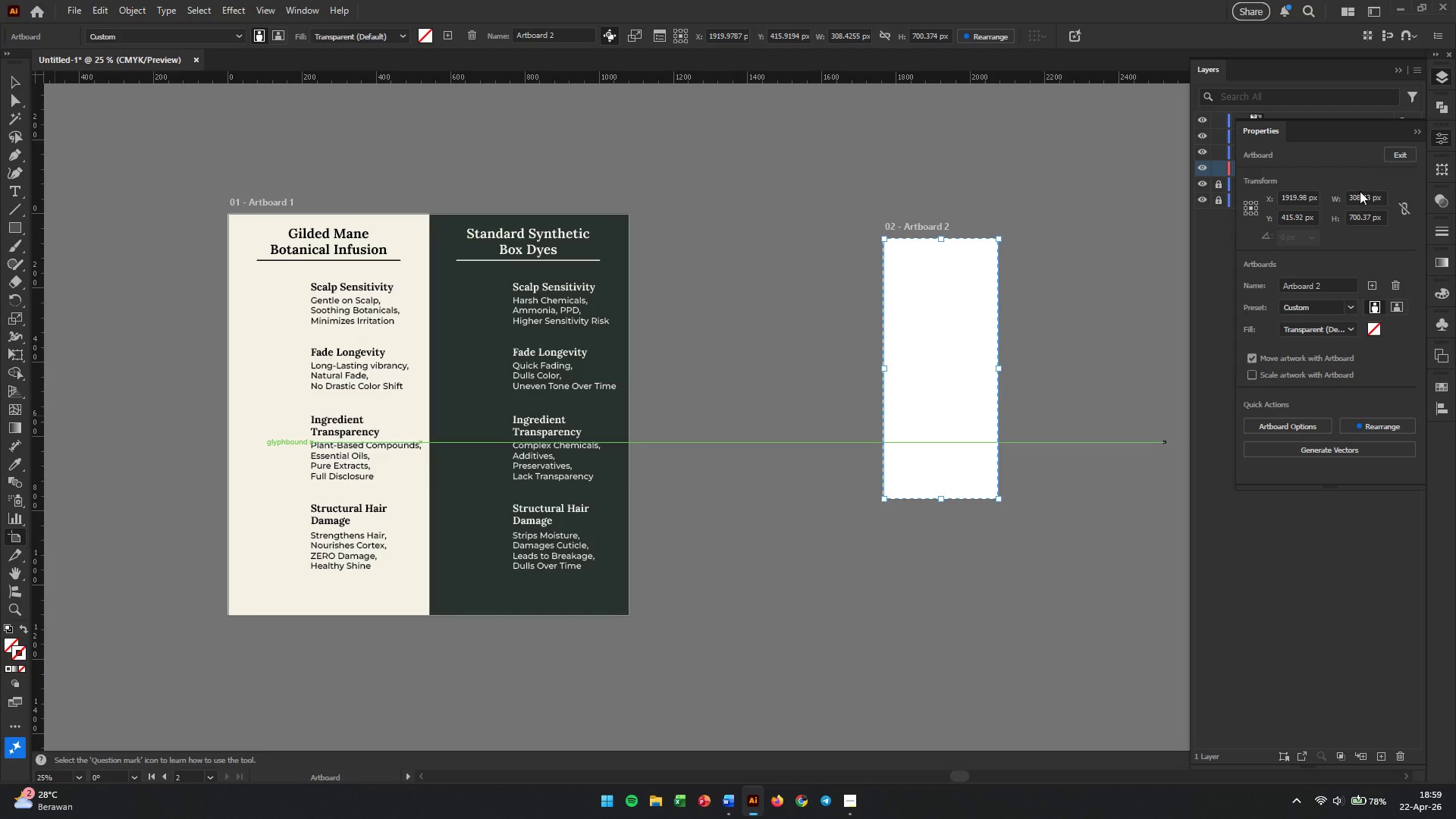 
double_click([1354, 200])
 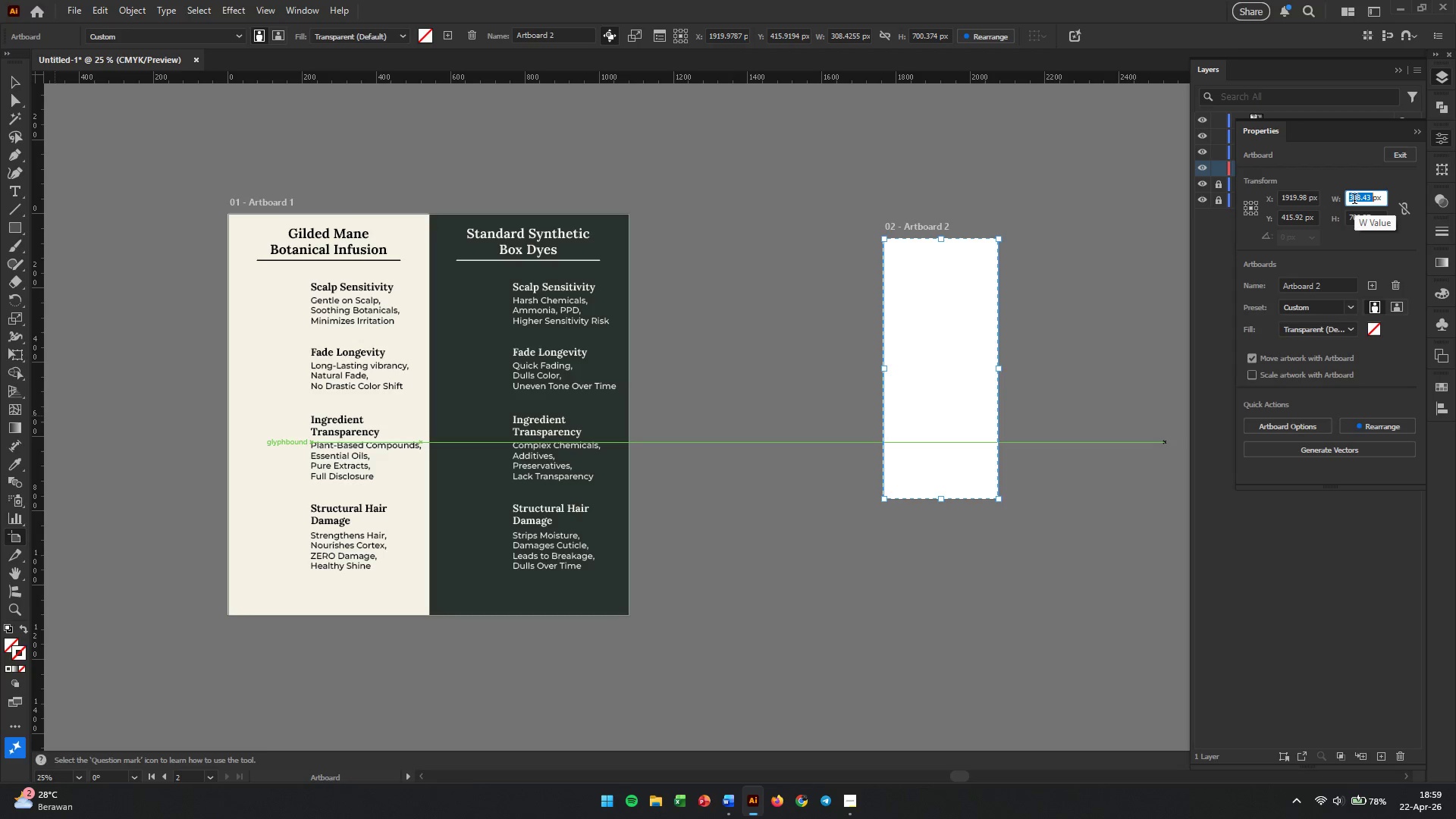 
key(Numpad5)
 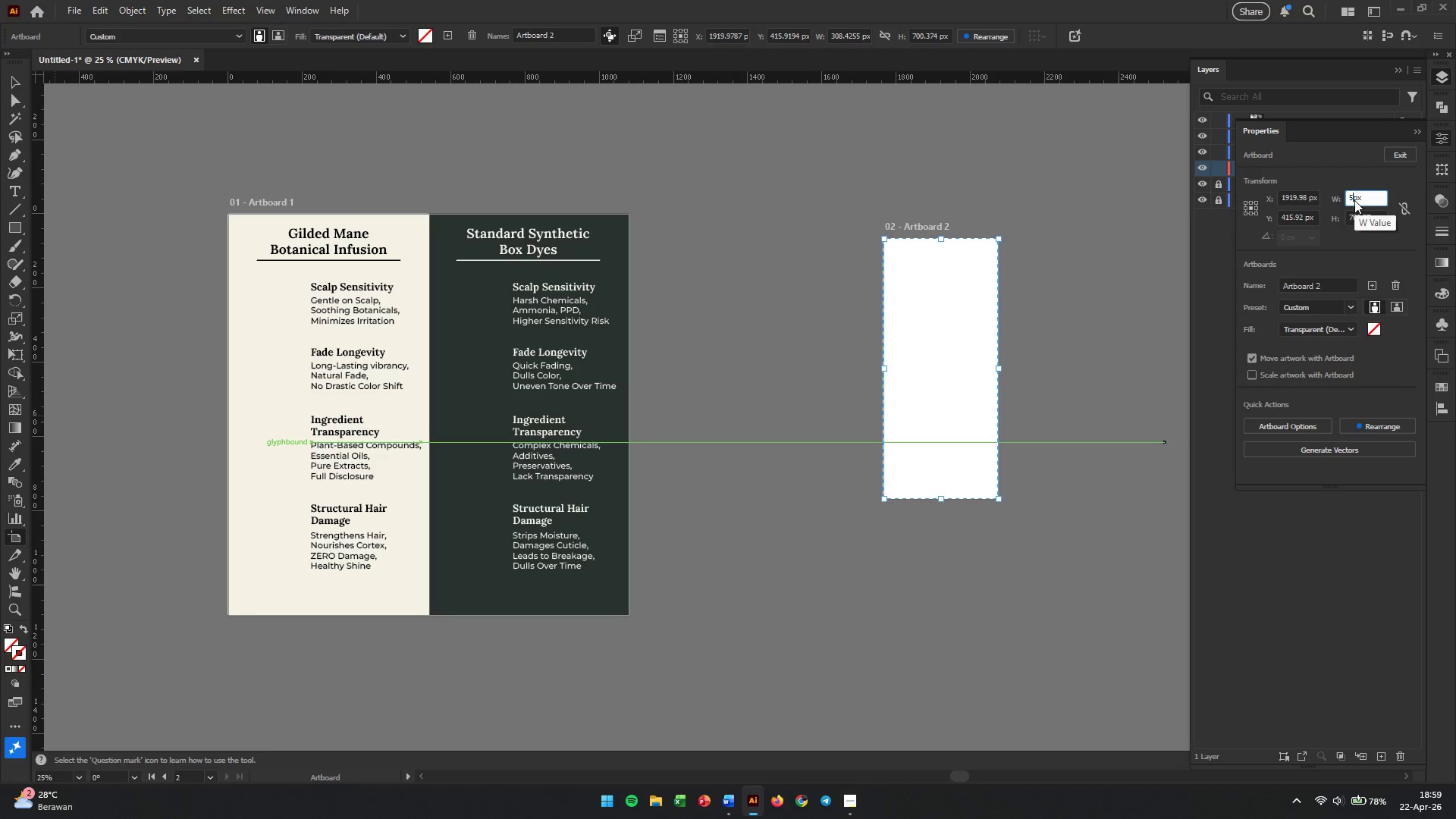 
key(ArrowRight)
 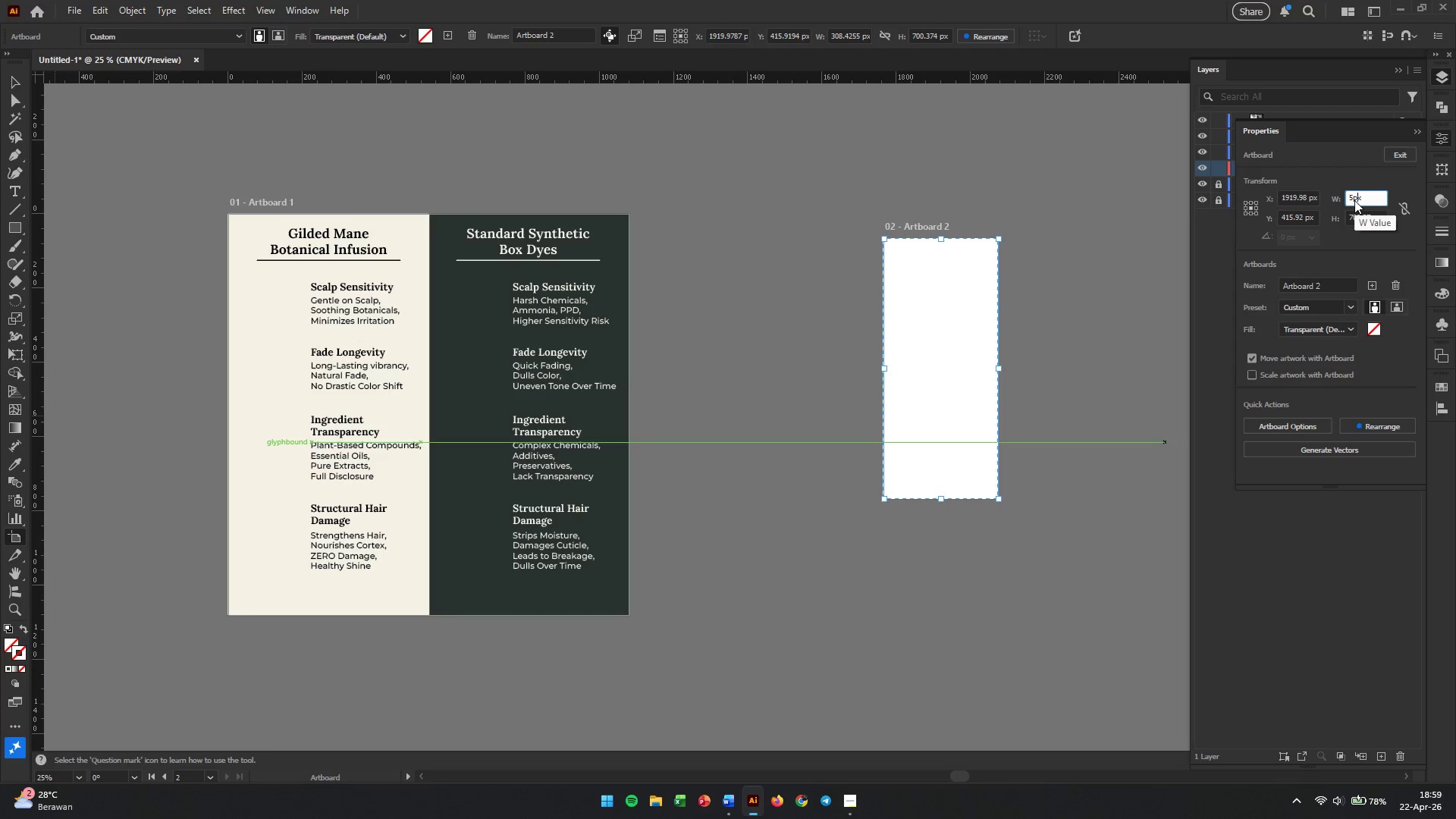 
key(ArrowRight)
 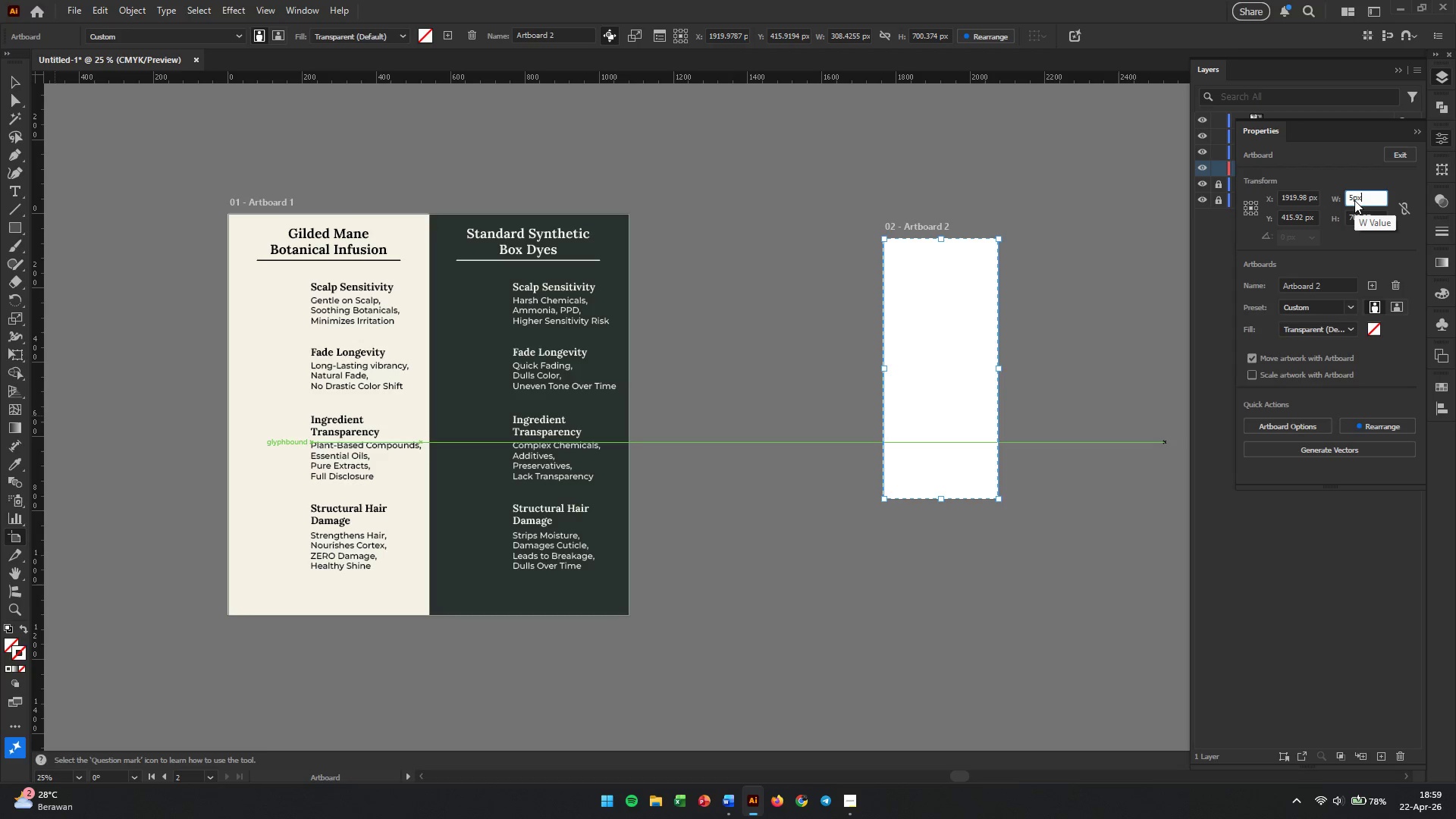 
key(ArrowRight)
 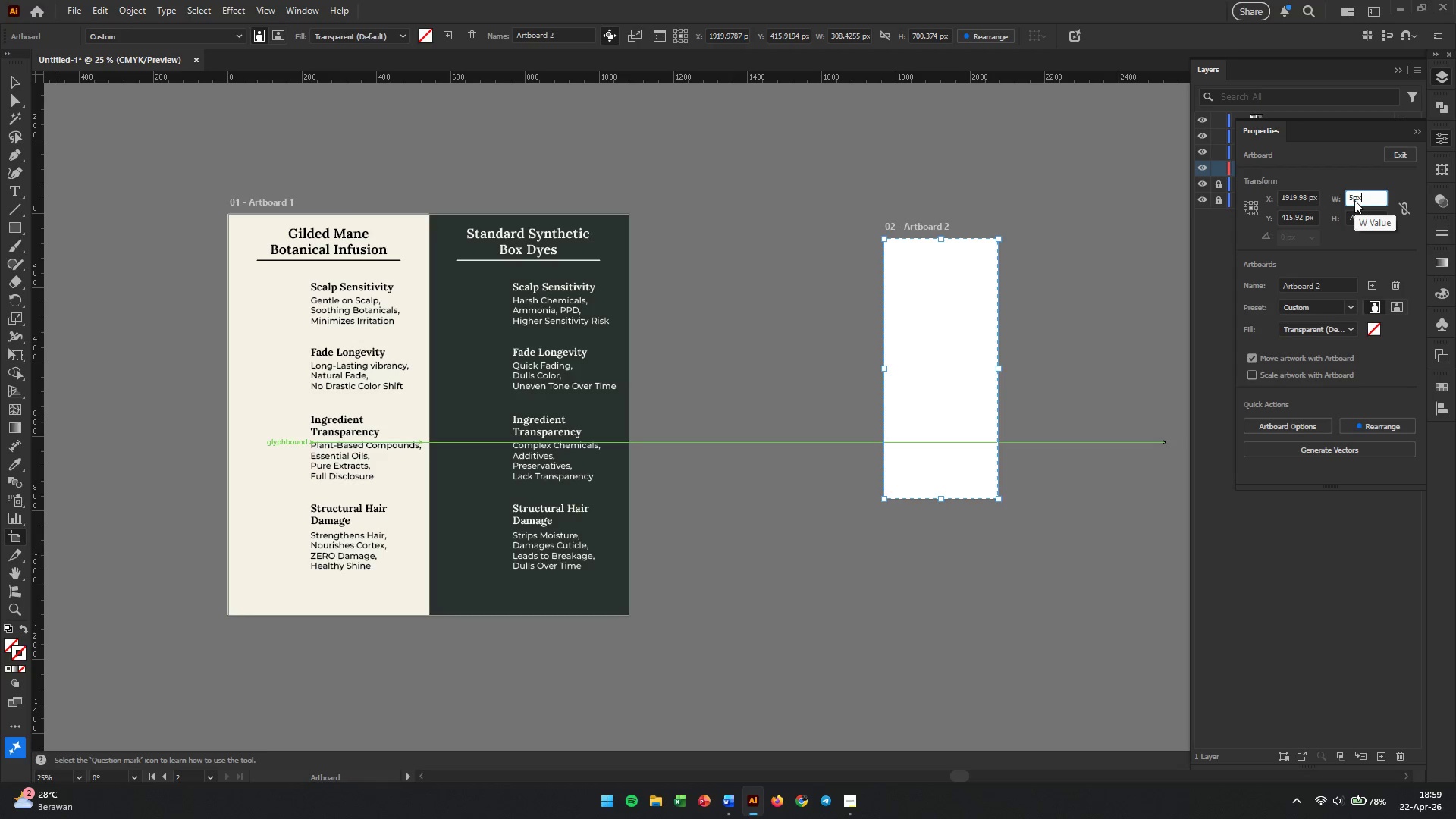 
key(Backspace)
key(Backspace)
type( in)
key(Tab)
type(7 in)
 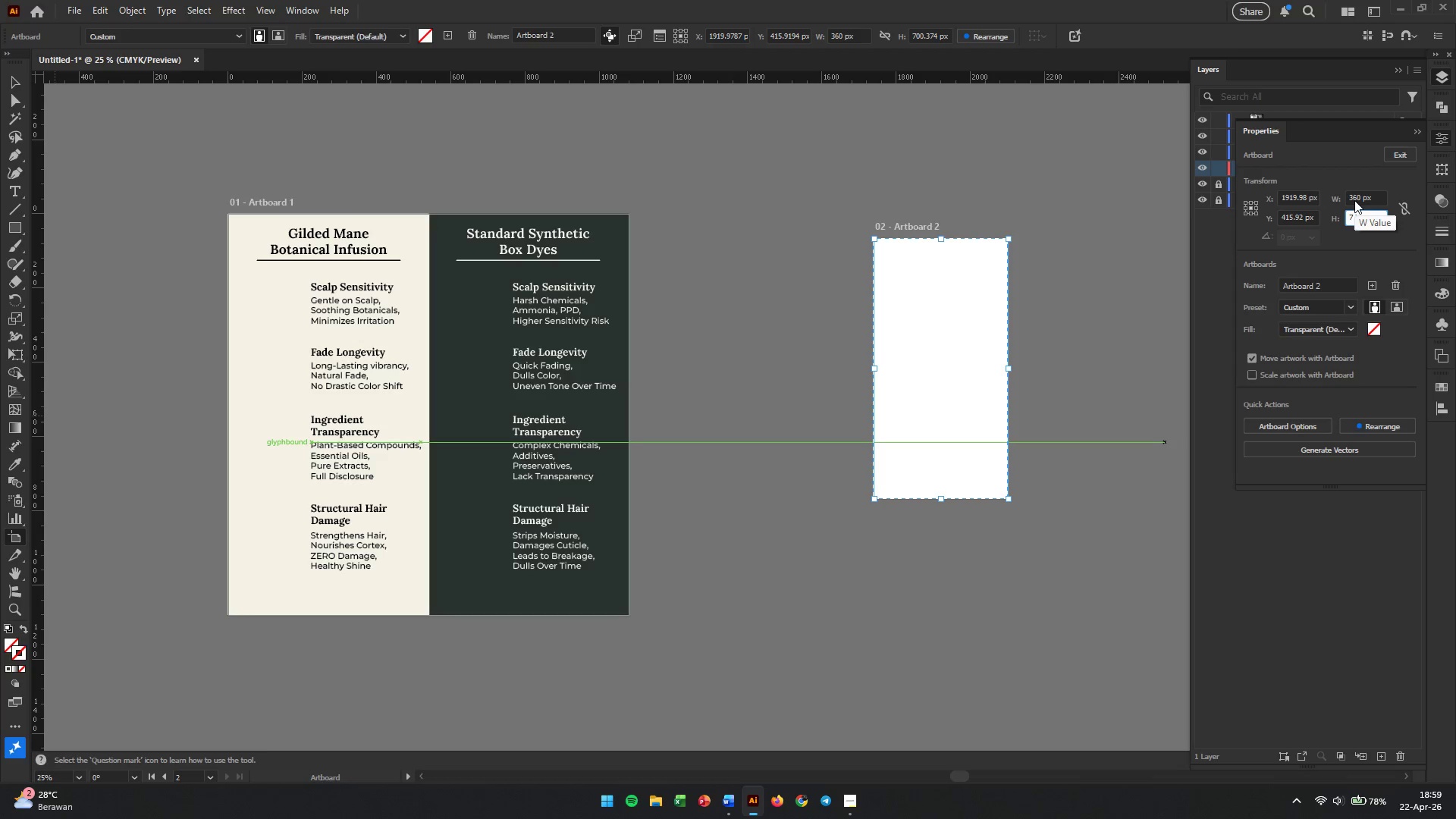 
key(Enter)
 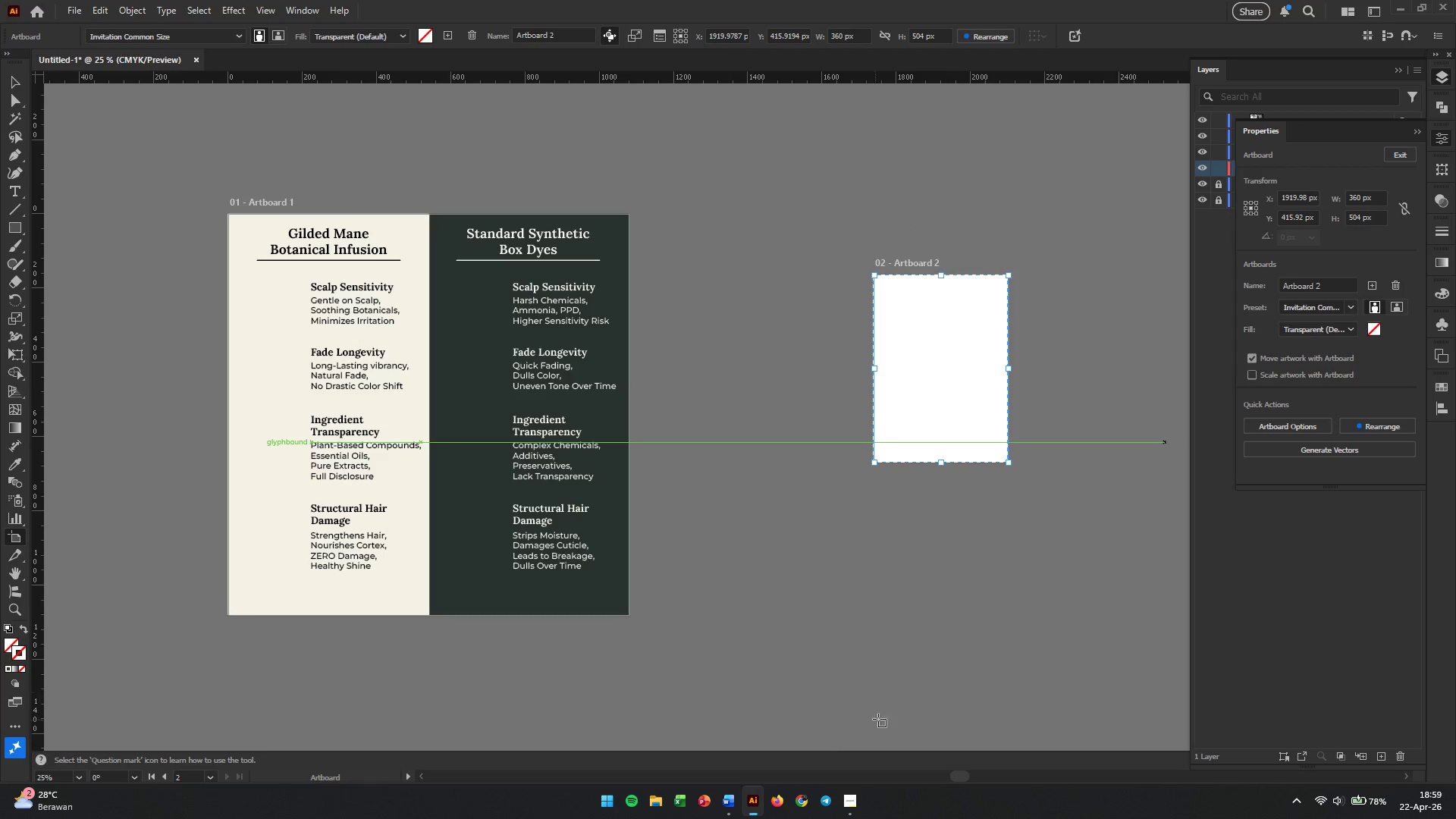 
left_click([733, 804])
 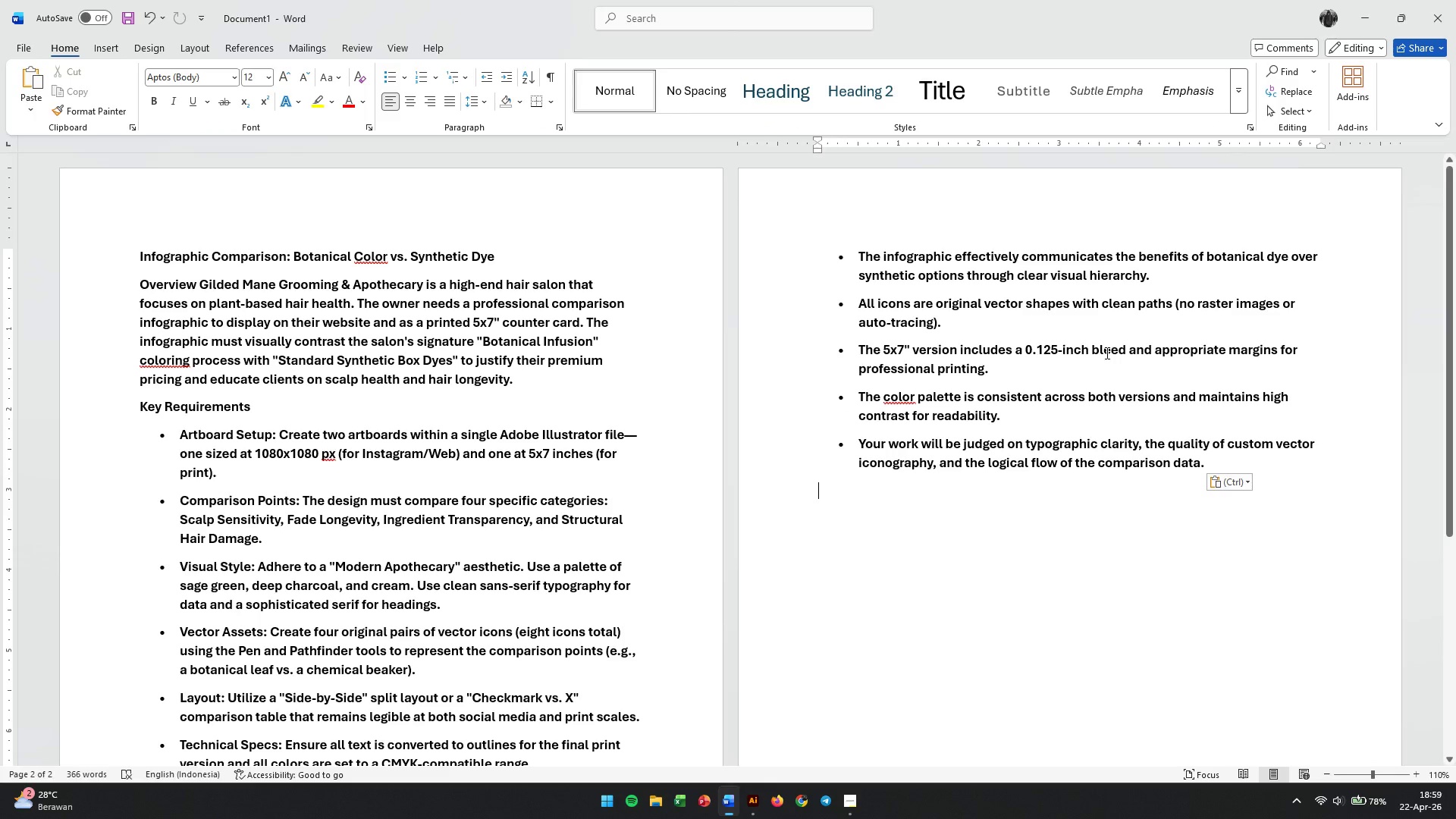 
left_click([1378, 21])
 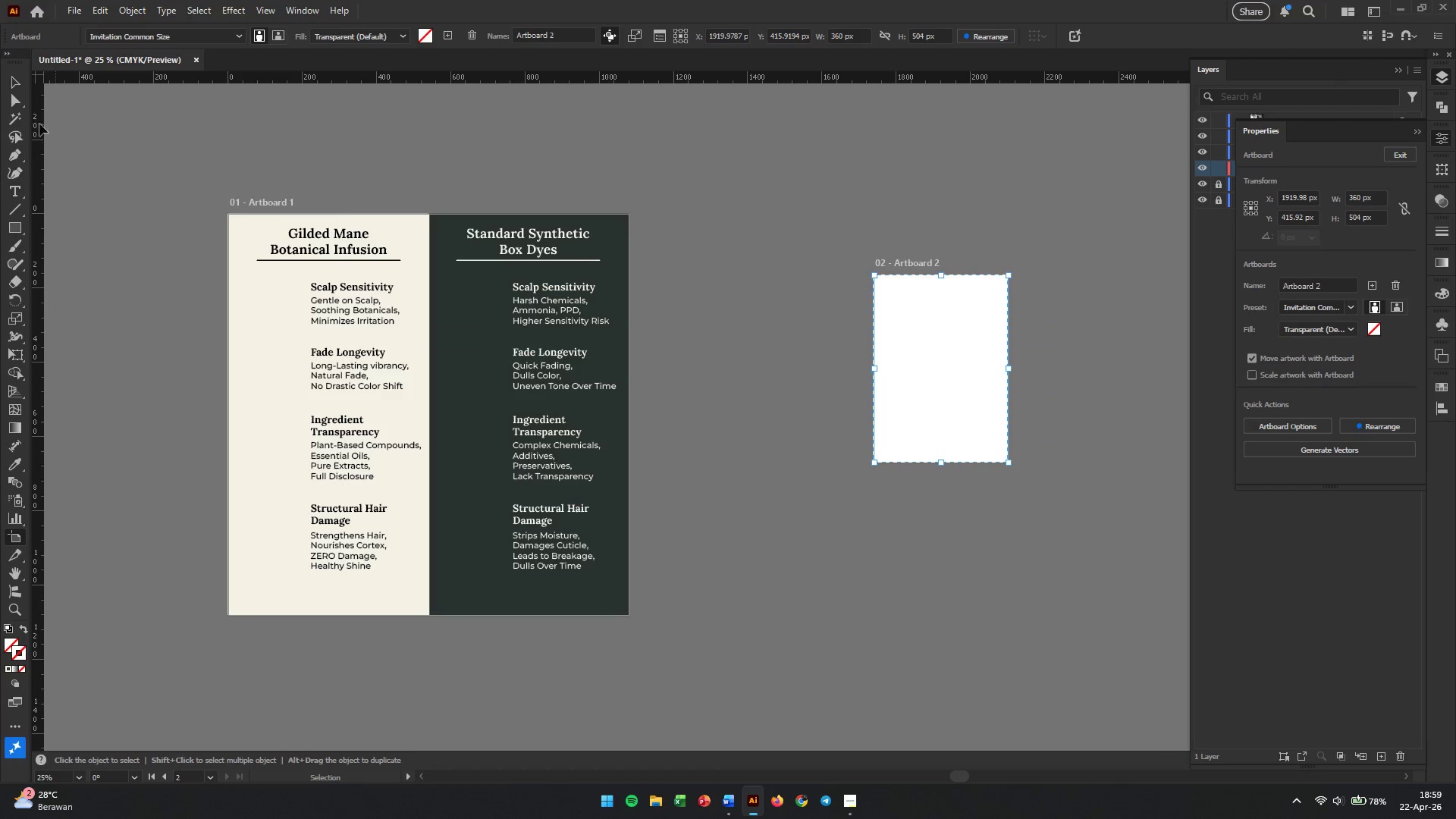 
left_click([12, 83])
 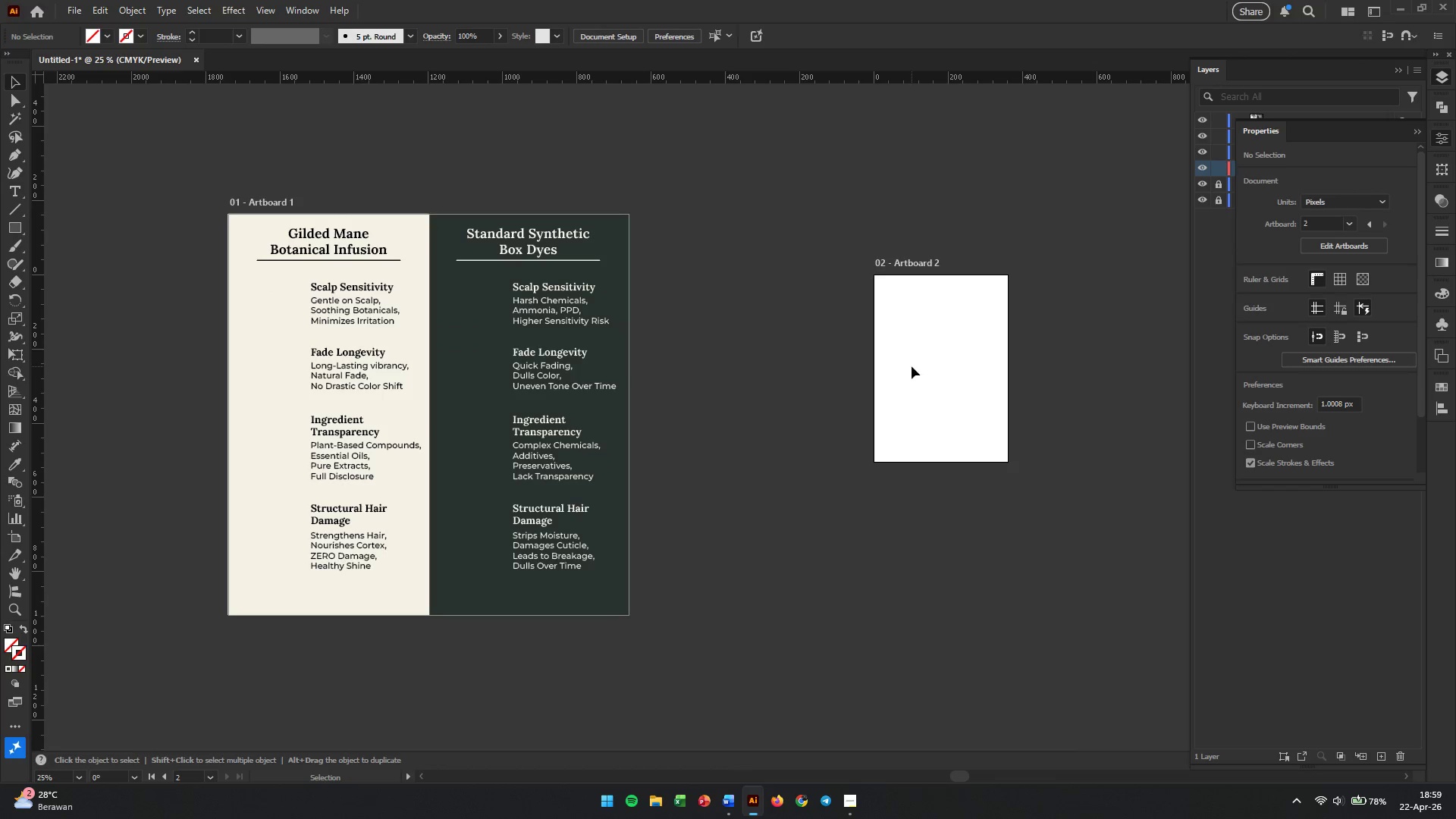 
left_click([914, 365])
 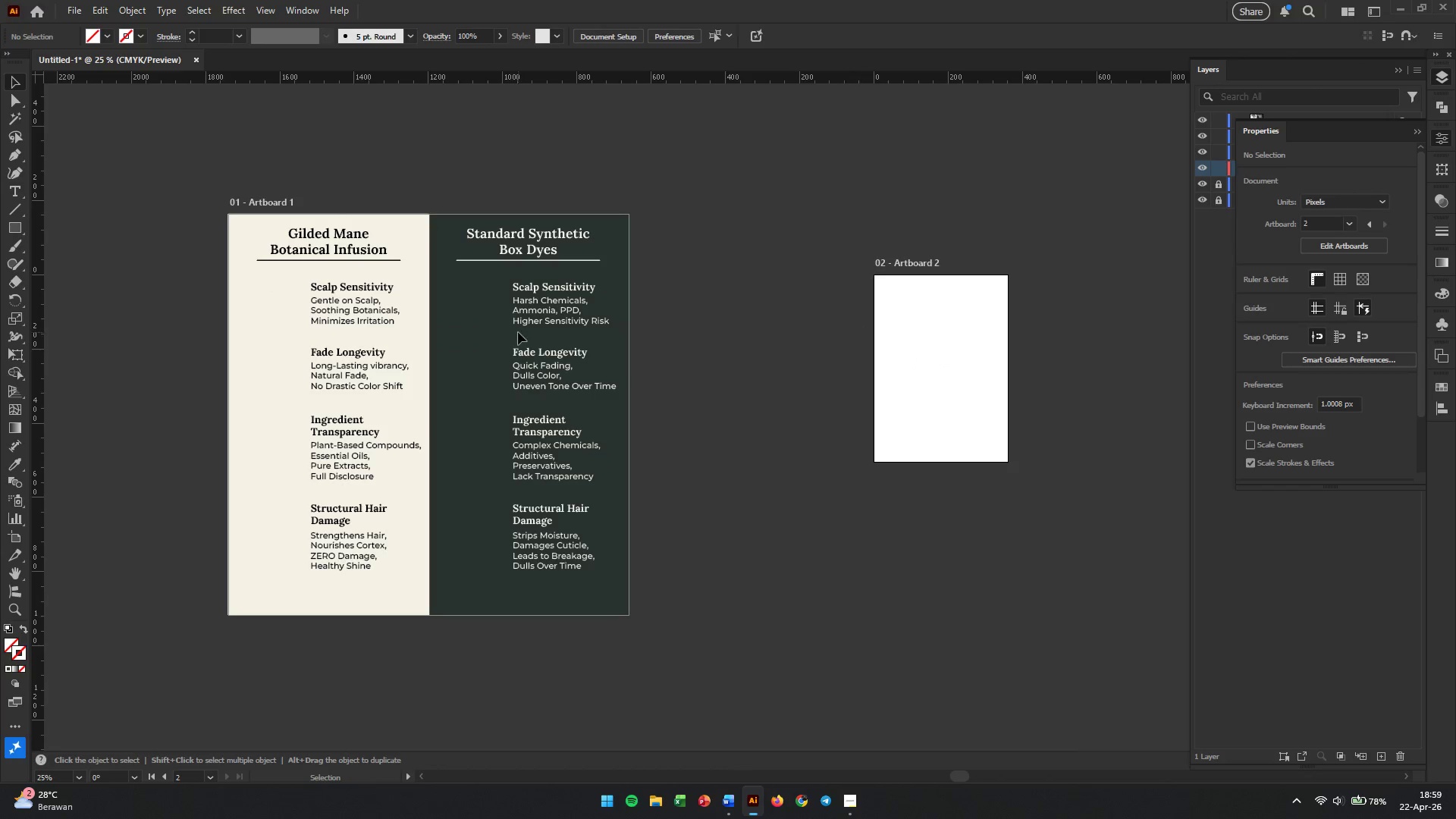 
left_click([20, 541])
 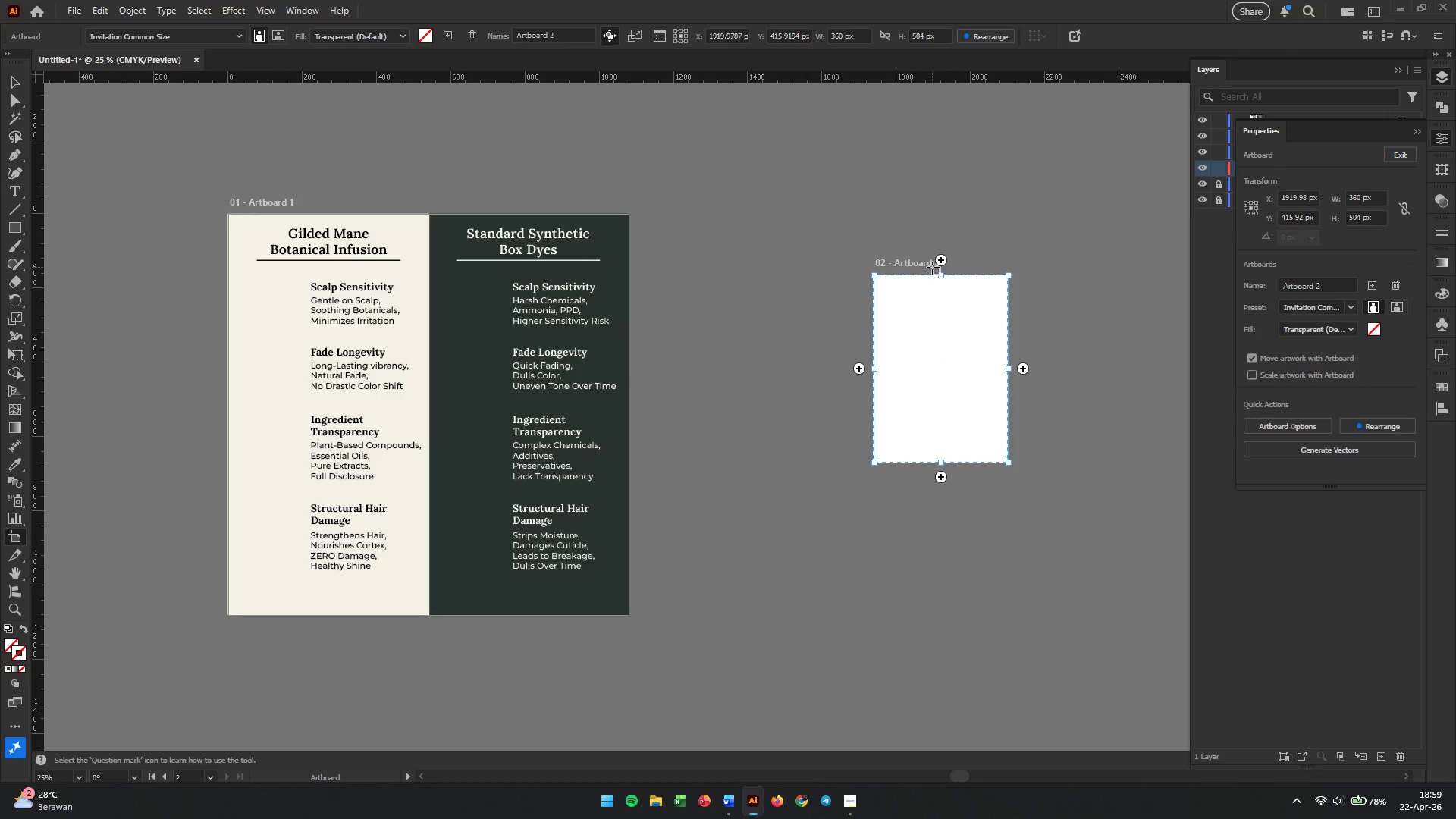 
left_click_drag(start_coordinate=[962, 350], to_coordinate=[741, 292])
 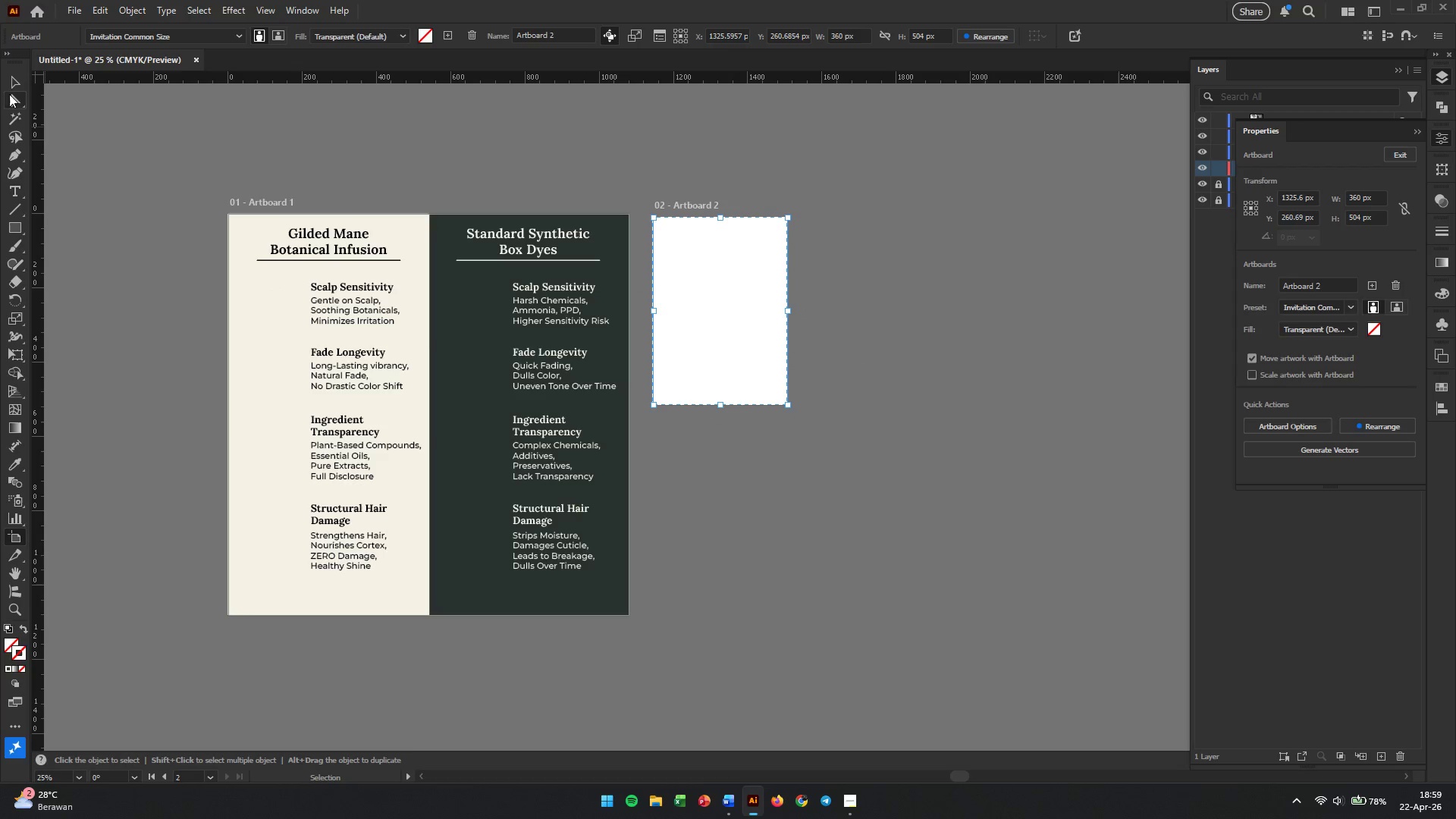 
left_click([11, 77])
 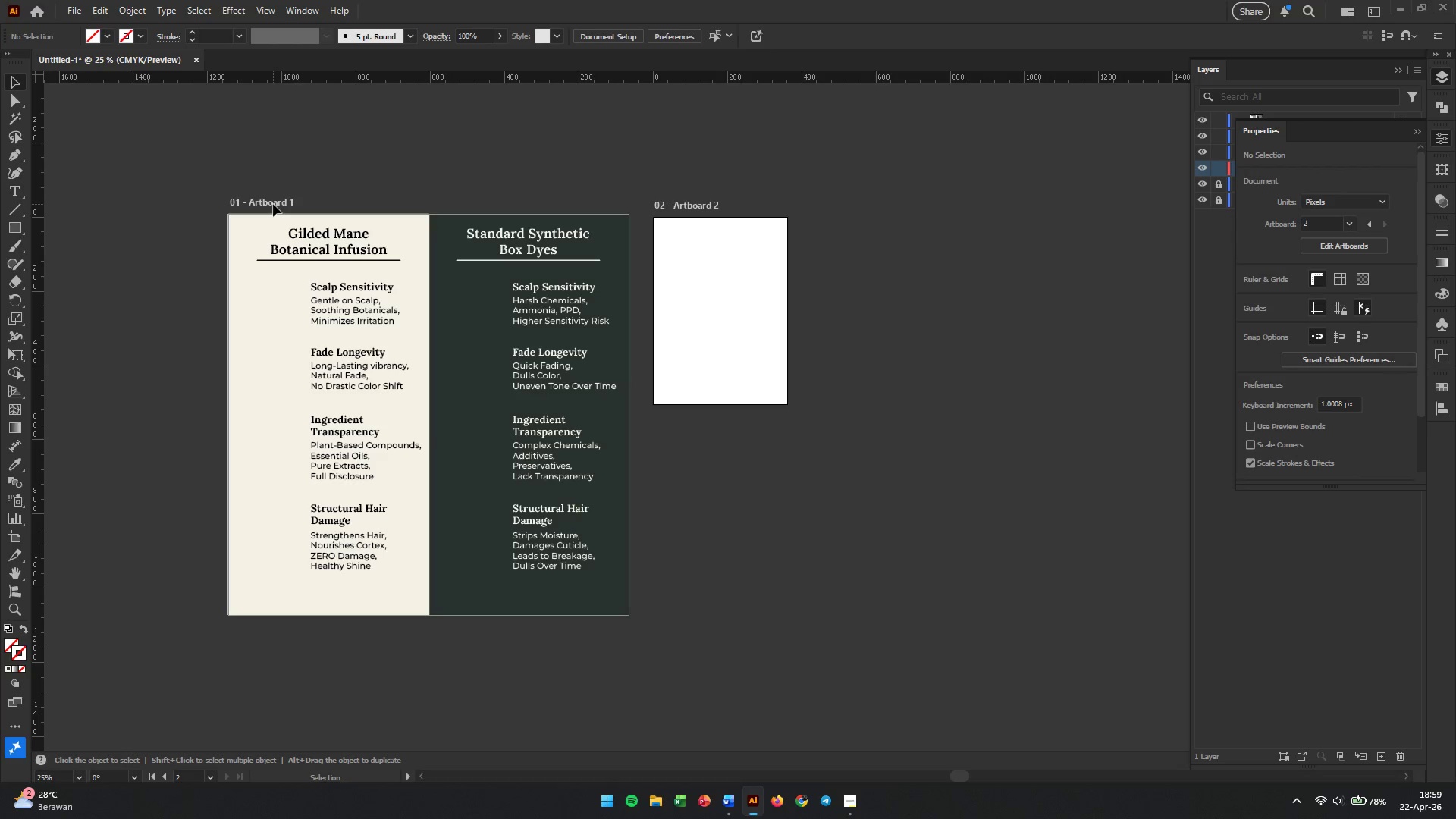 
double_click([273, 204])
 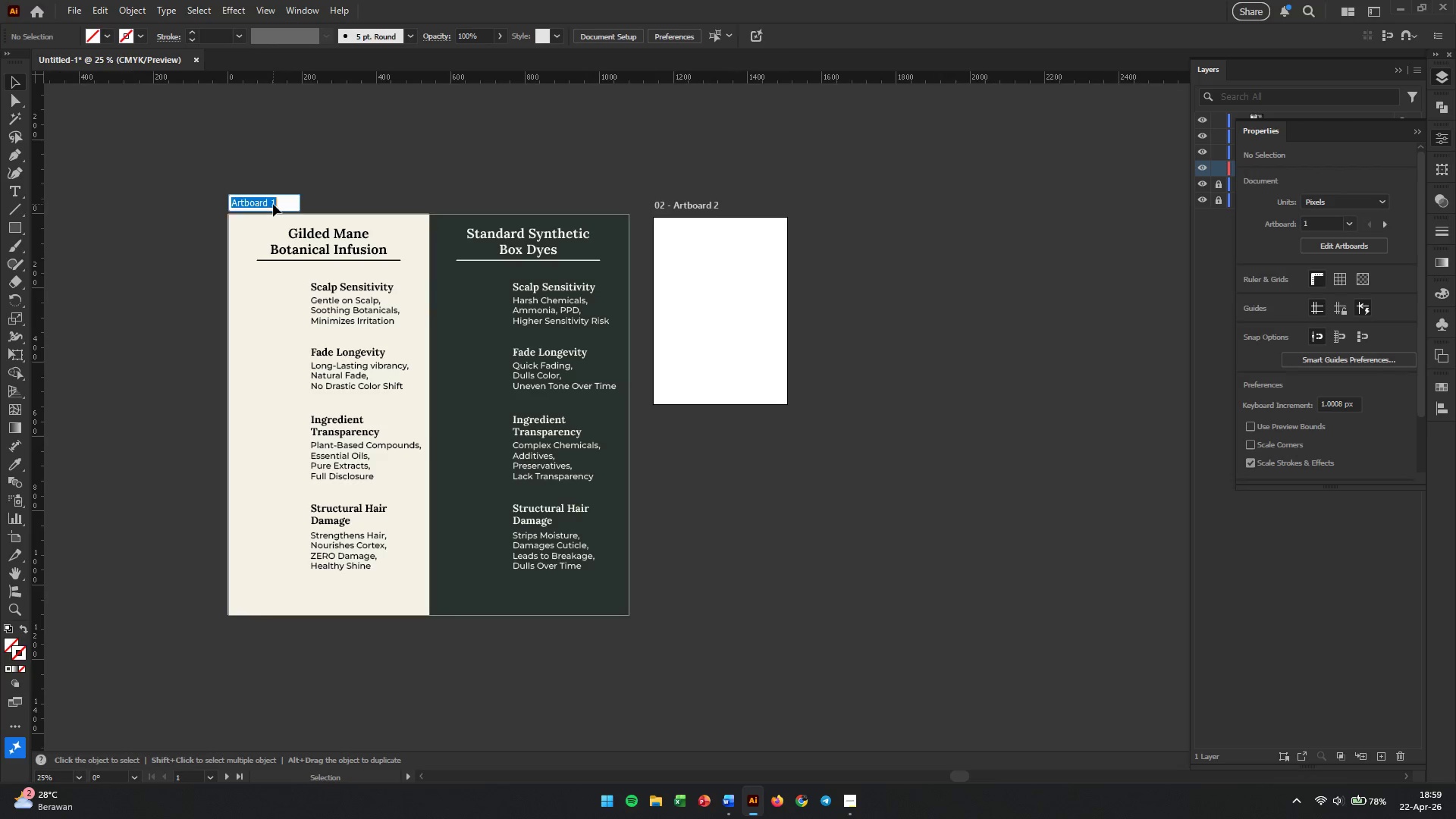 
triple_click([273, 204])
 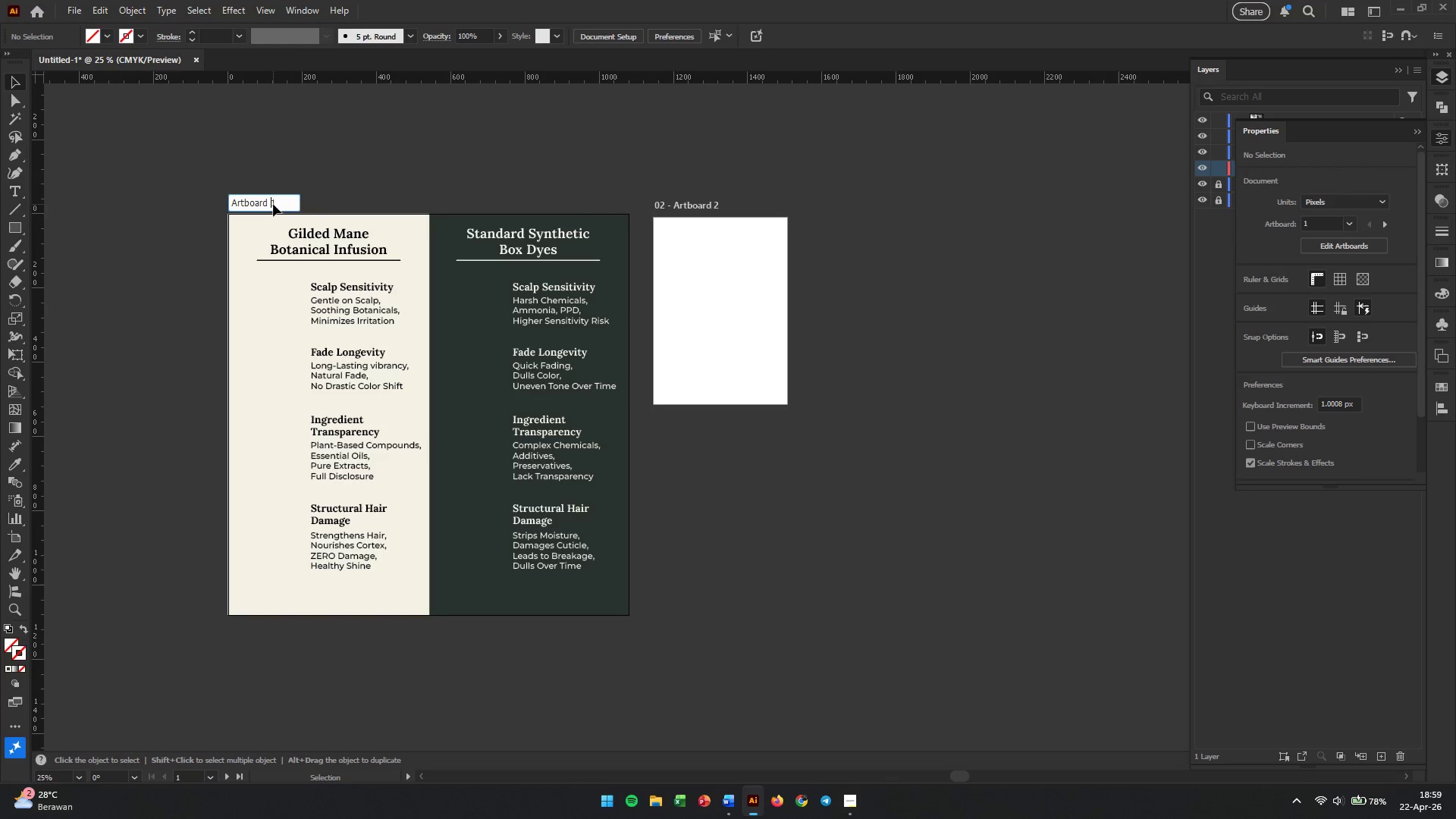 
triple_click([273, 204])
 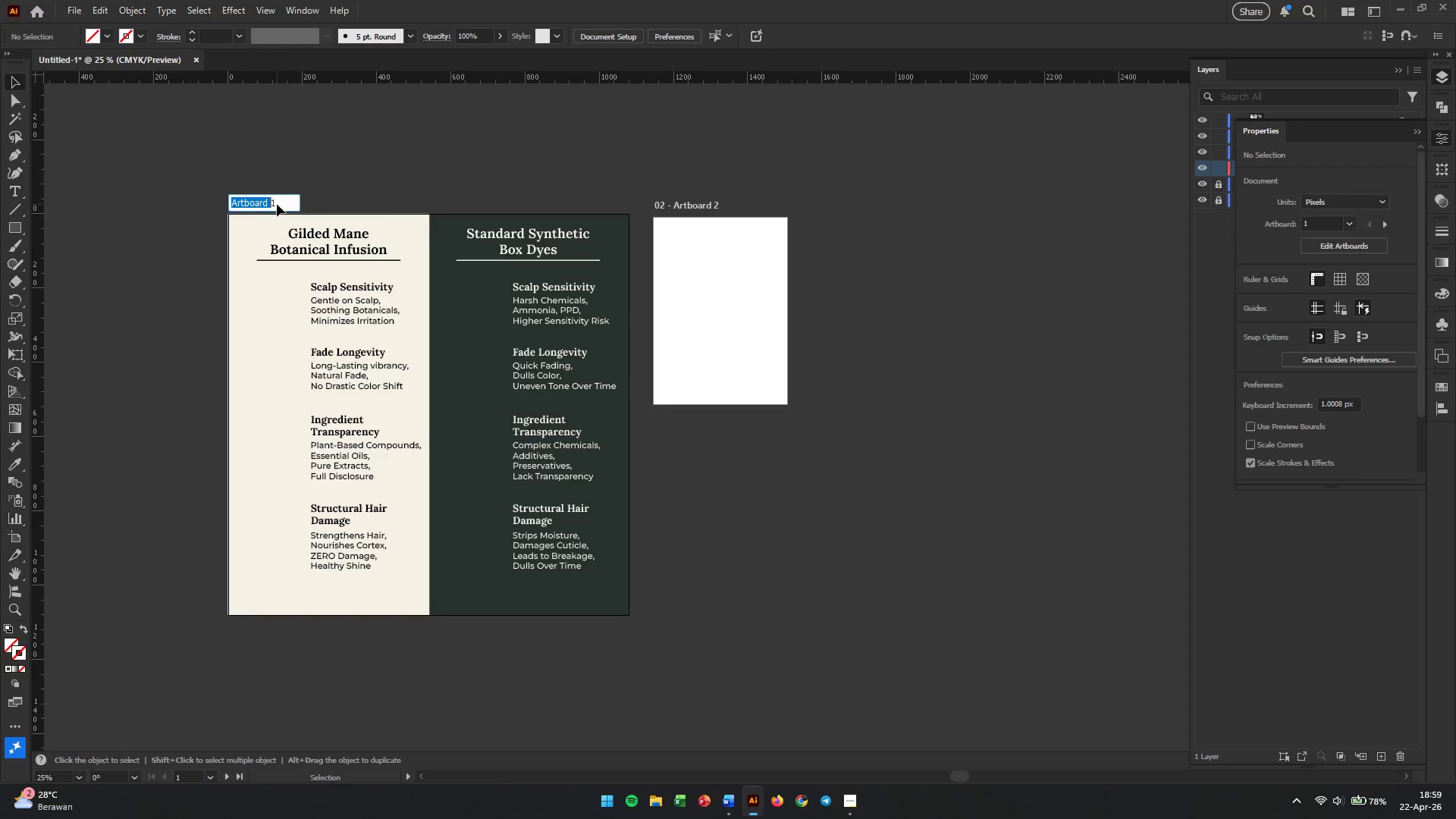 
left_click([281, 204])
 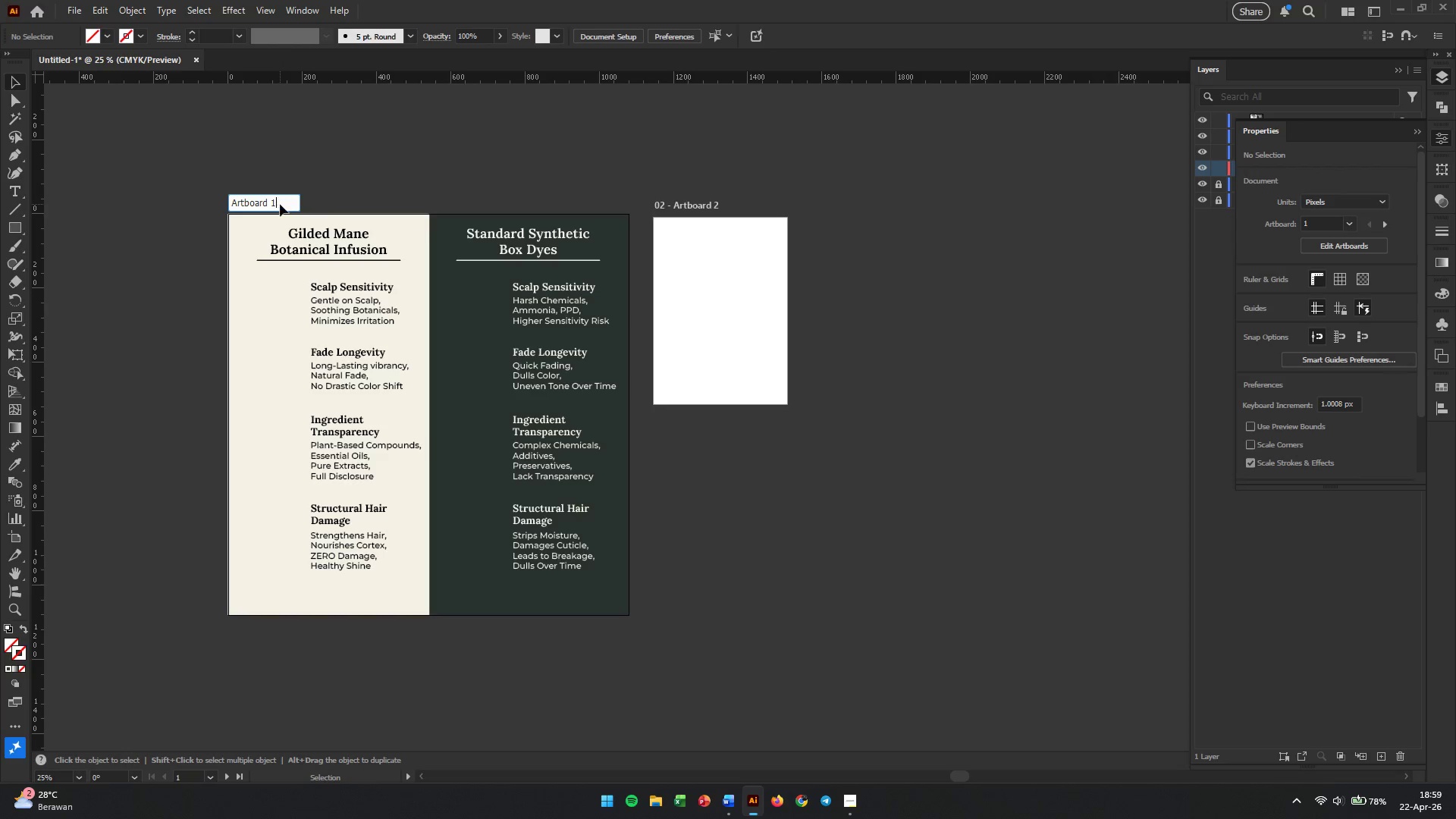 
left_click_drag(start_coordinate=[280, 204], to_coordinate=[232, 202])
 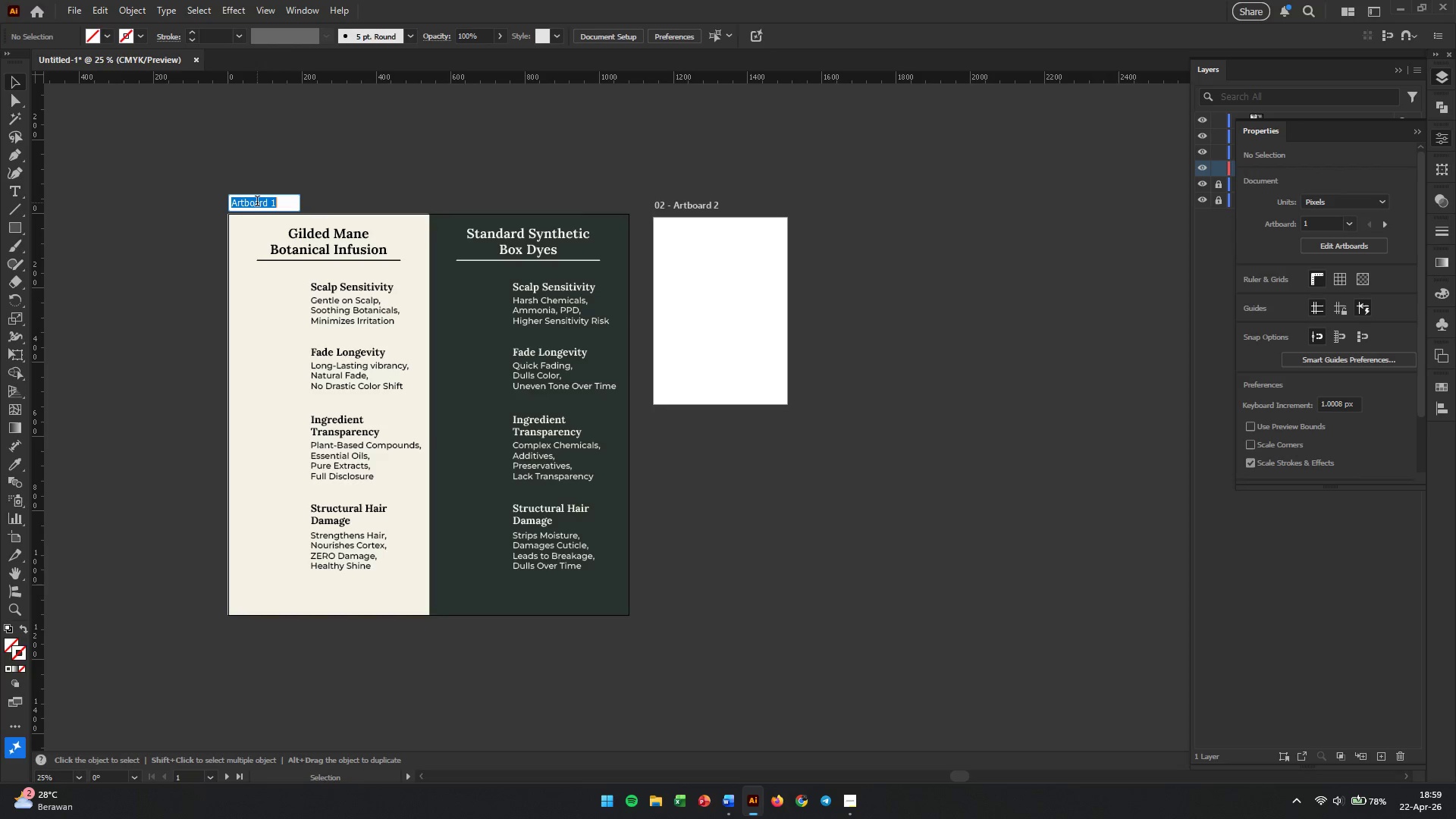 
double_click([257, 202])
 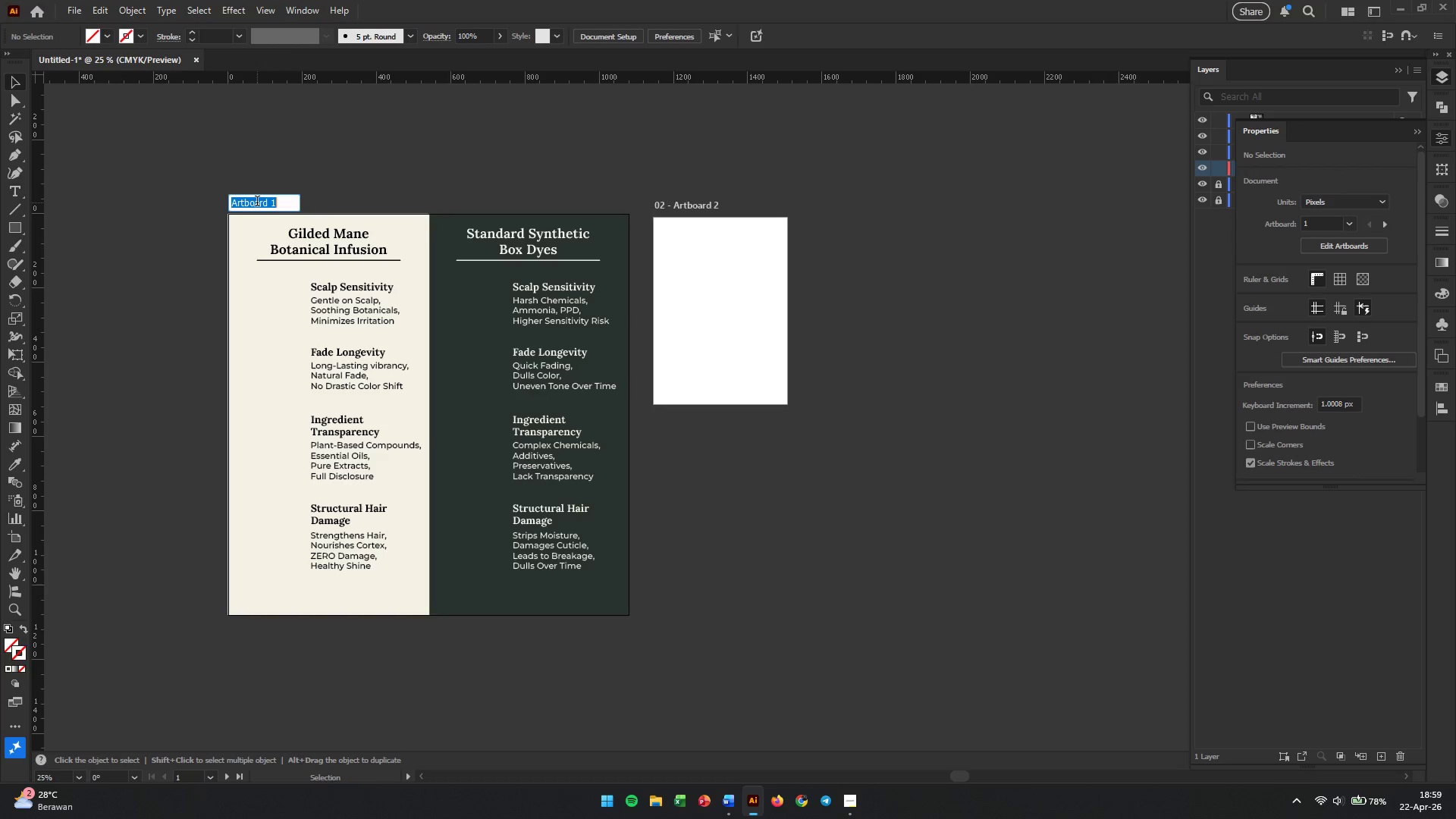 
triple_click([257, 202])
 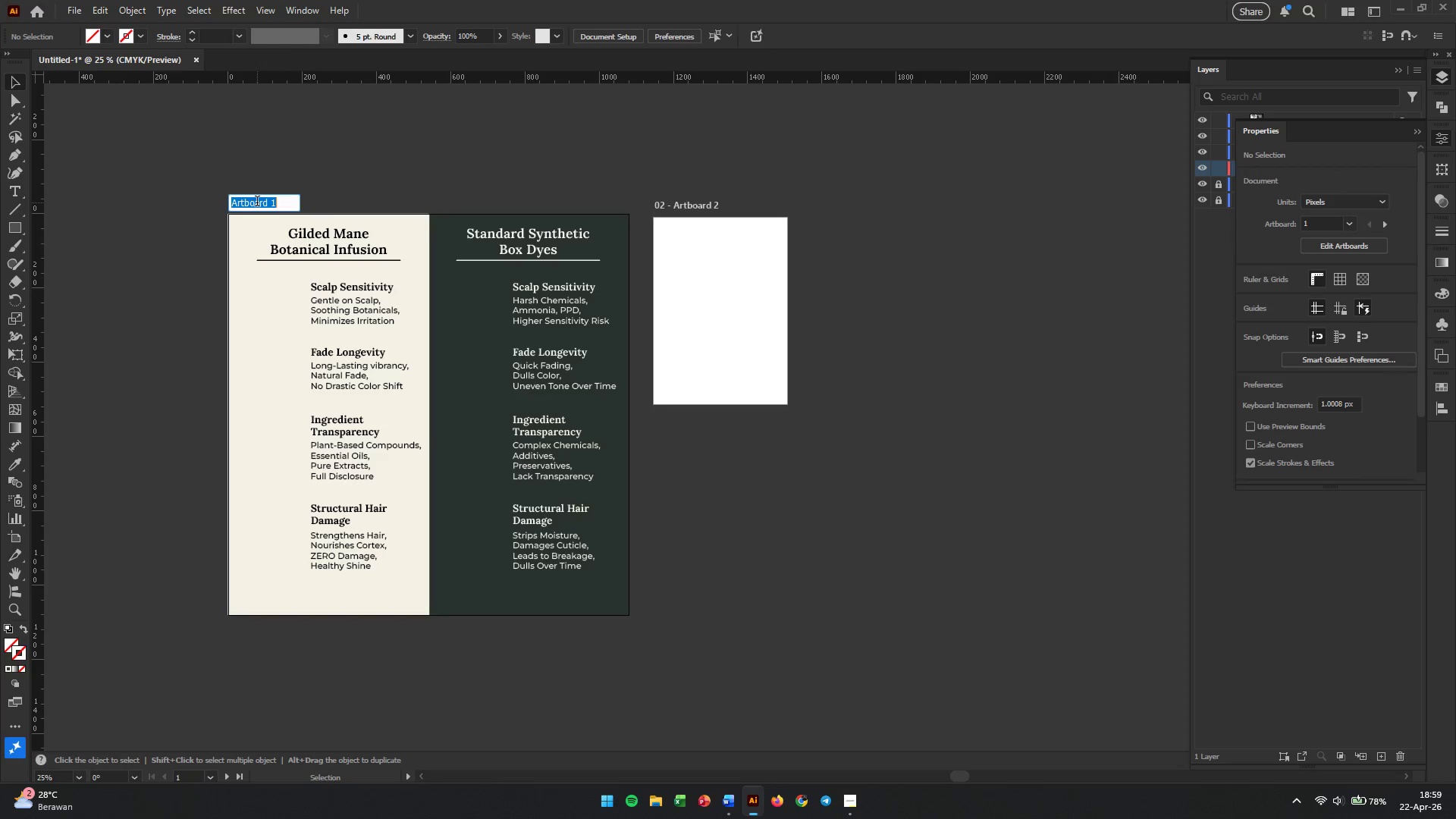 
type(For Web)
 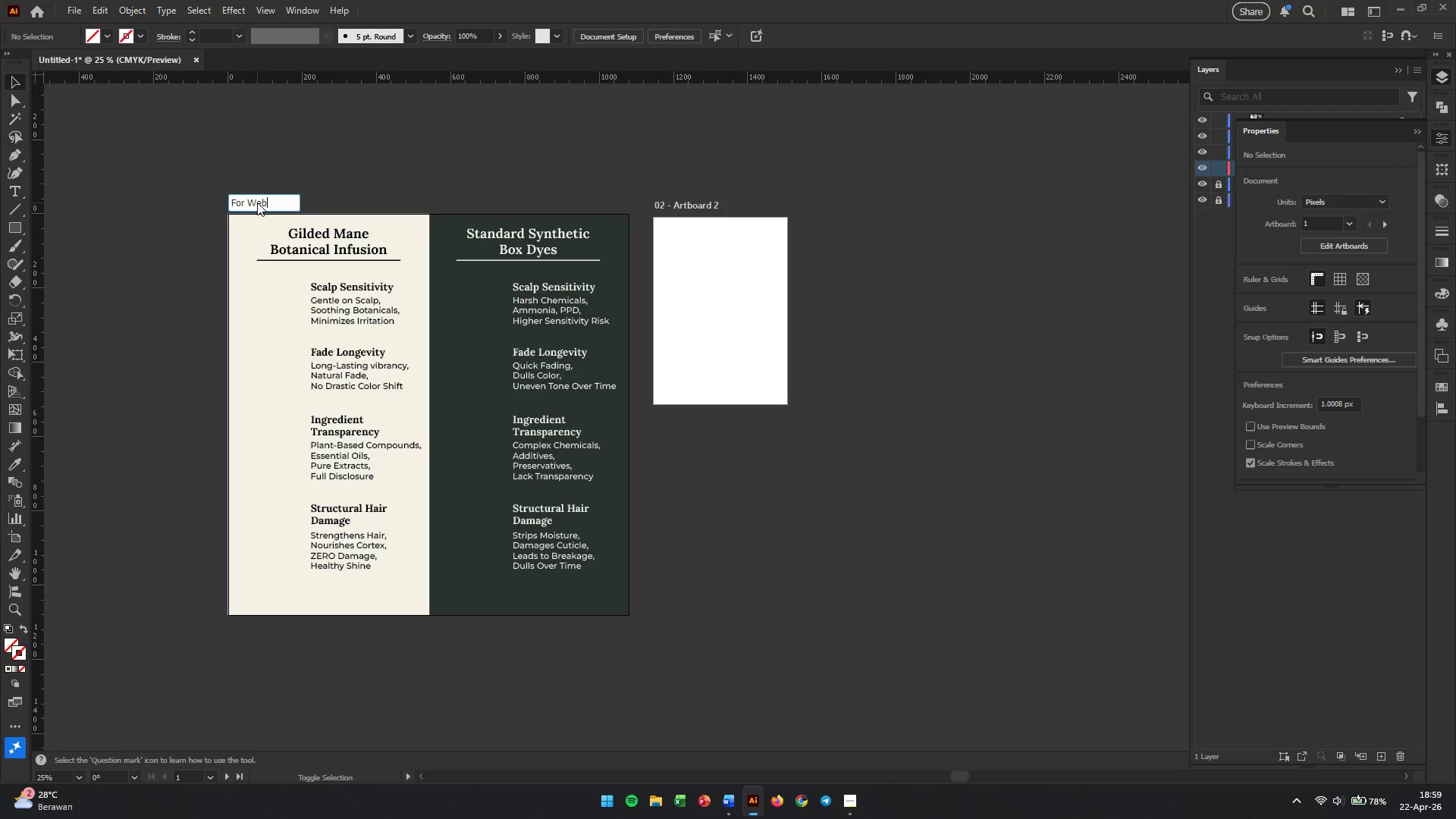 
key(Enter)
 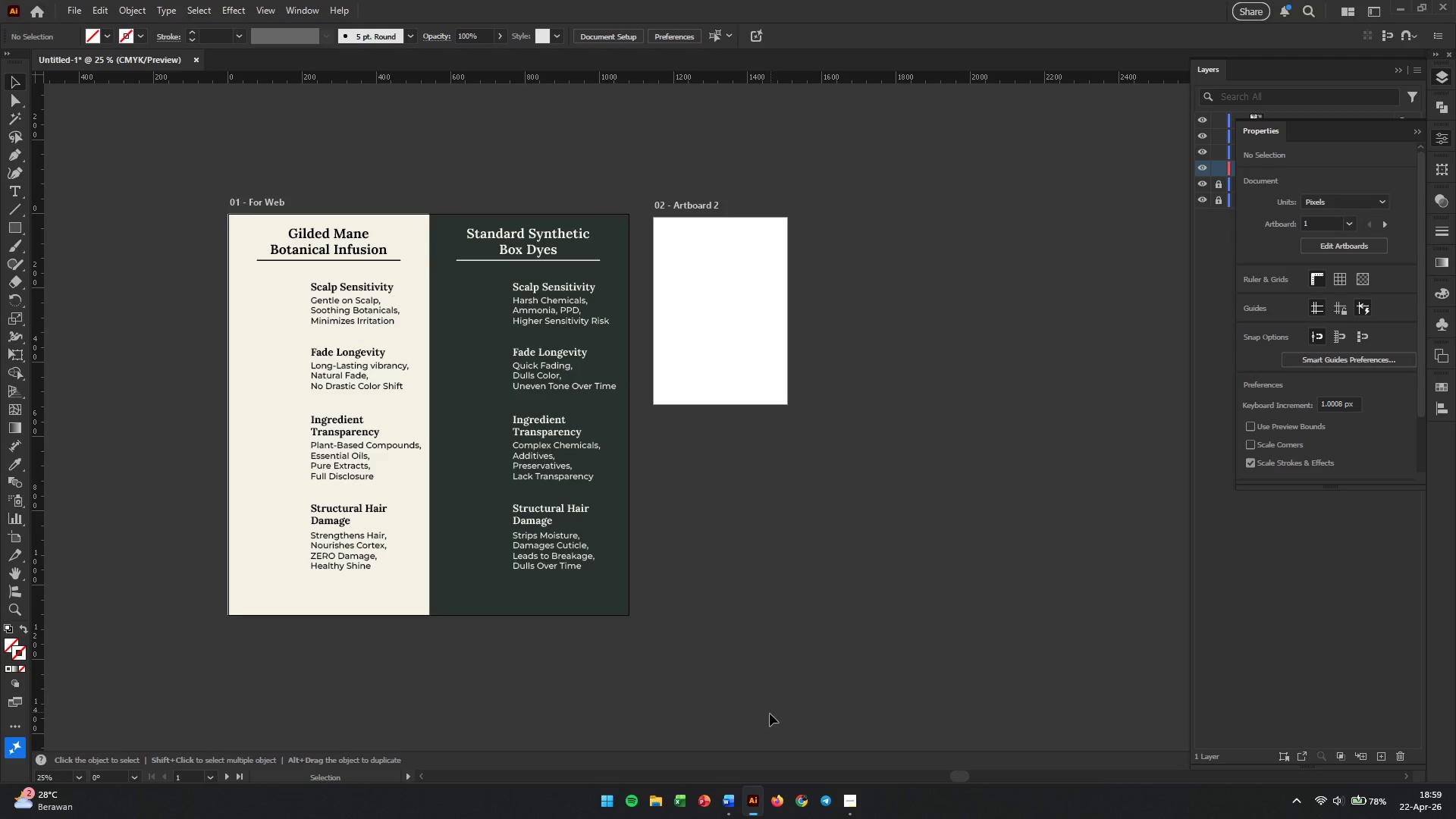 
left_click([734, 799])
 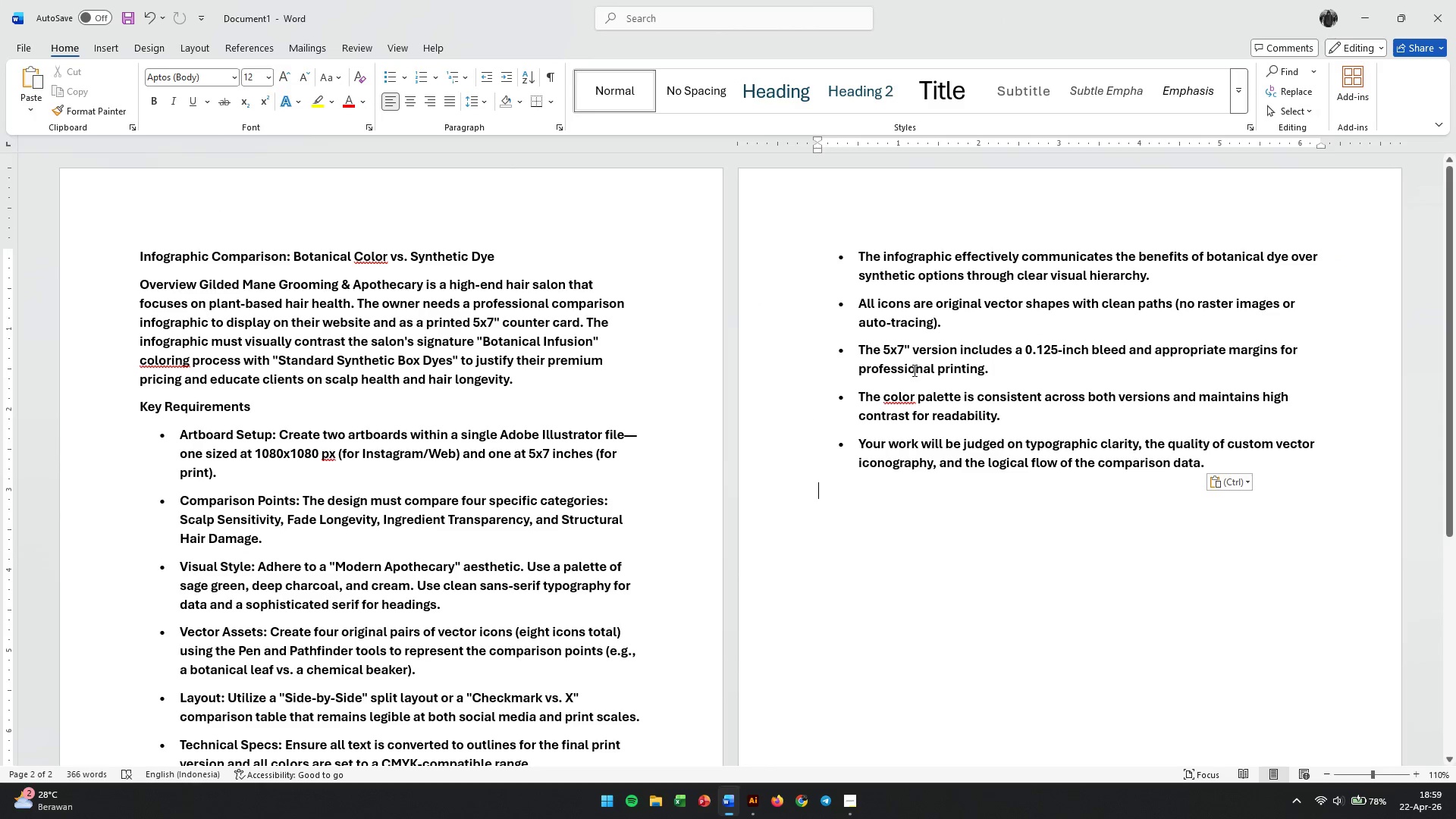 
scroll: coordinate [564, 453], scroll_direction: down, amount: 8.0
 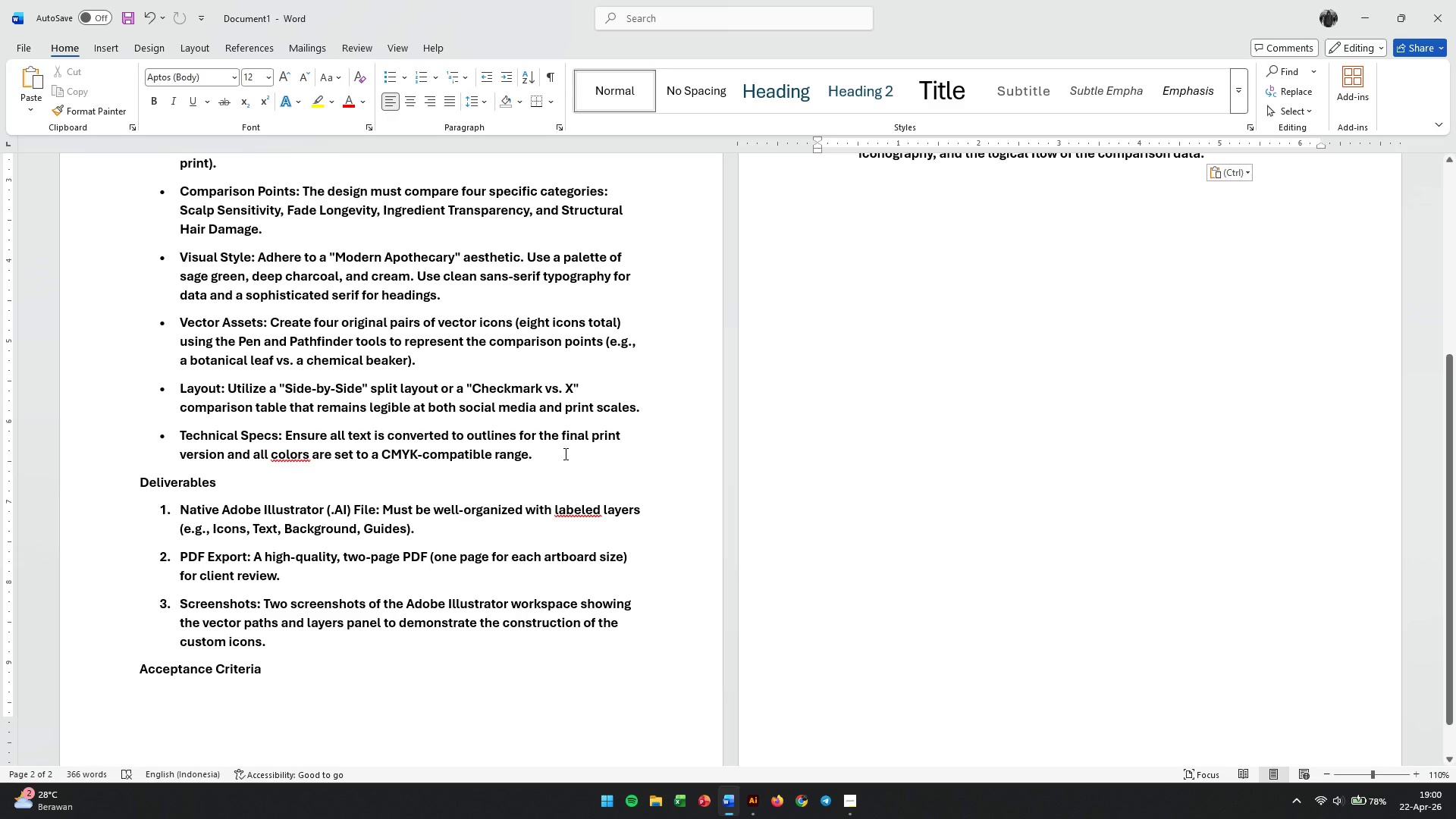 
scroll: coordinate [564, 453], scroll_direction: up, amount: 2.0
 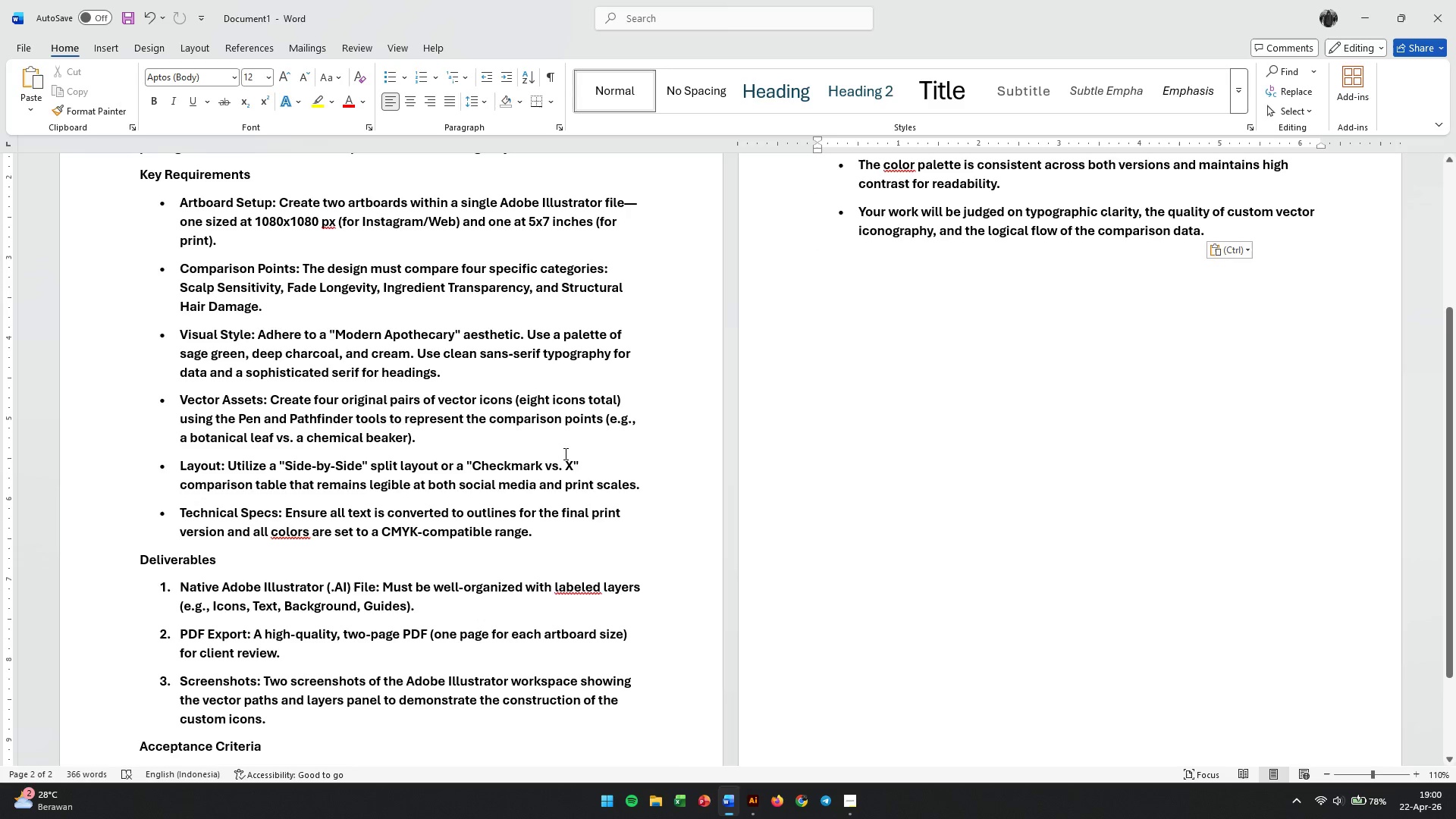 
key(Alt+AltLeft)
 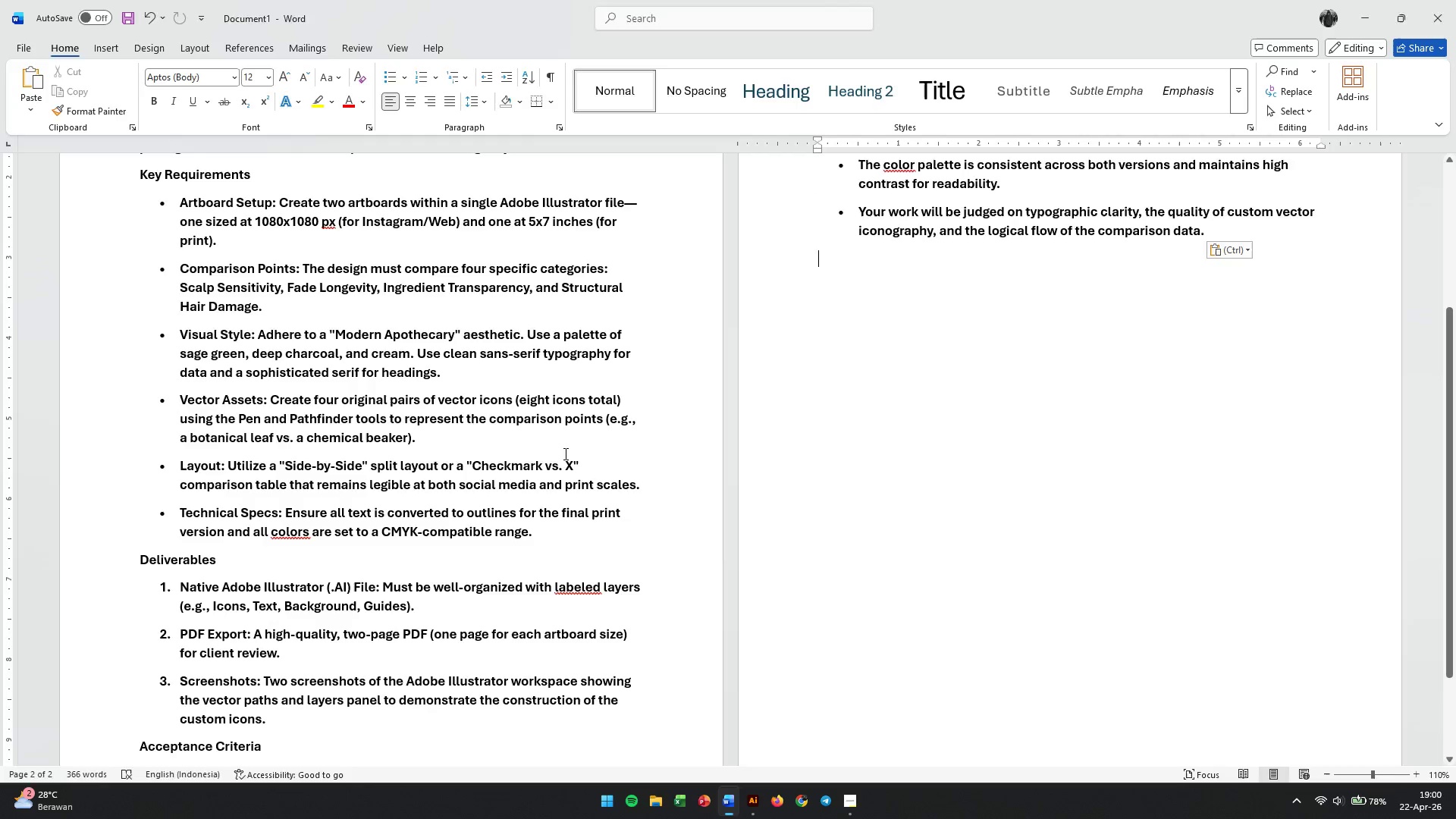 
key(Alt+Tab)
 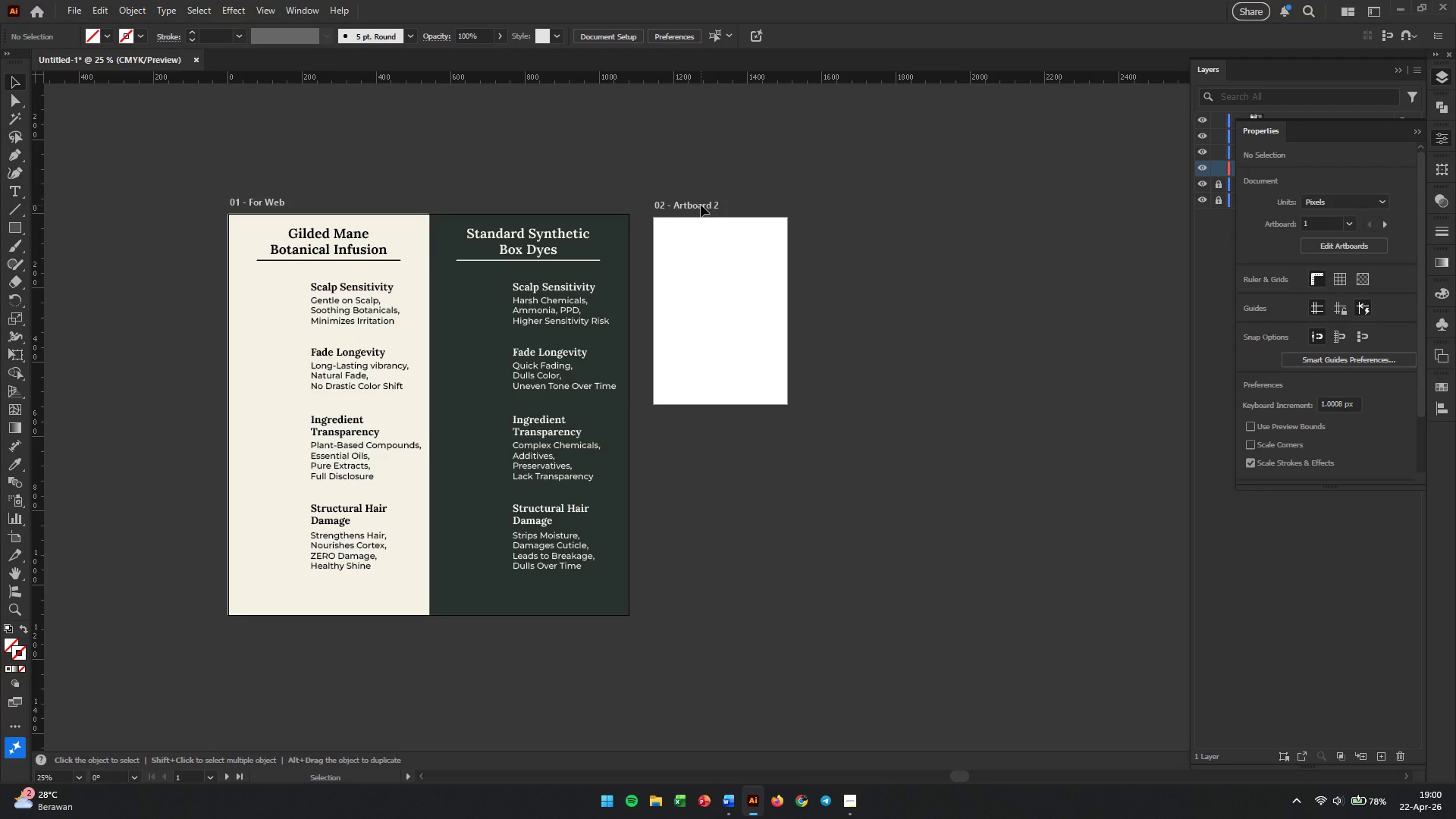 
double_click([701, 205])
 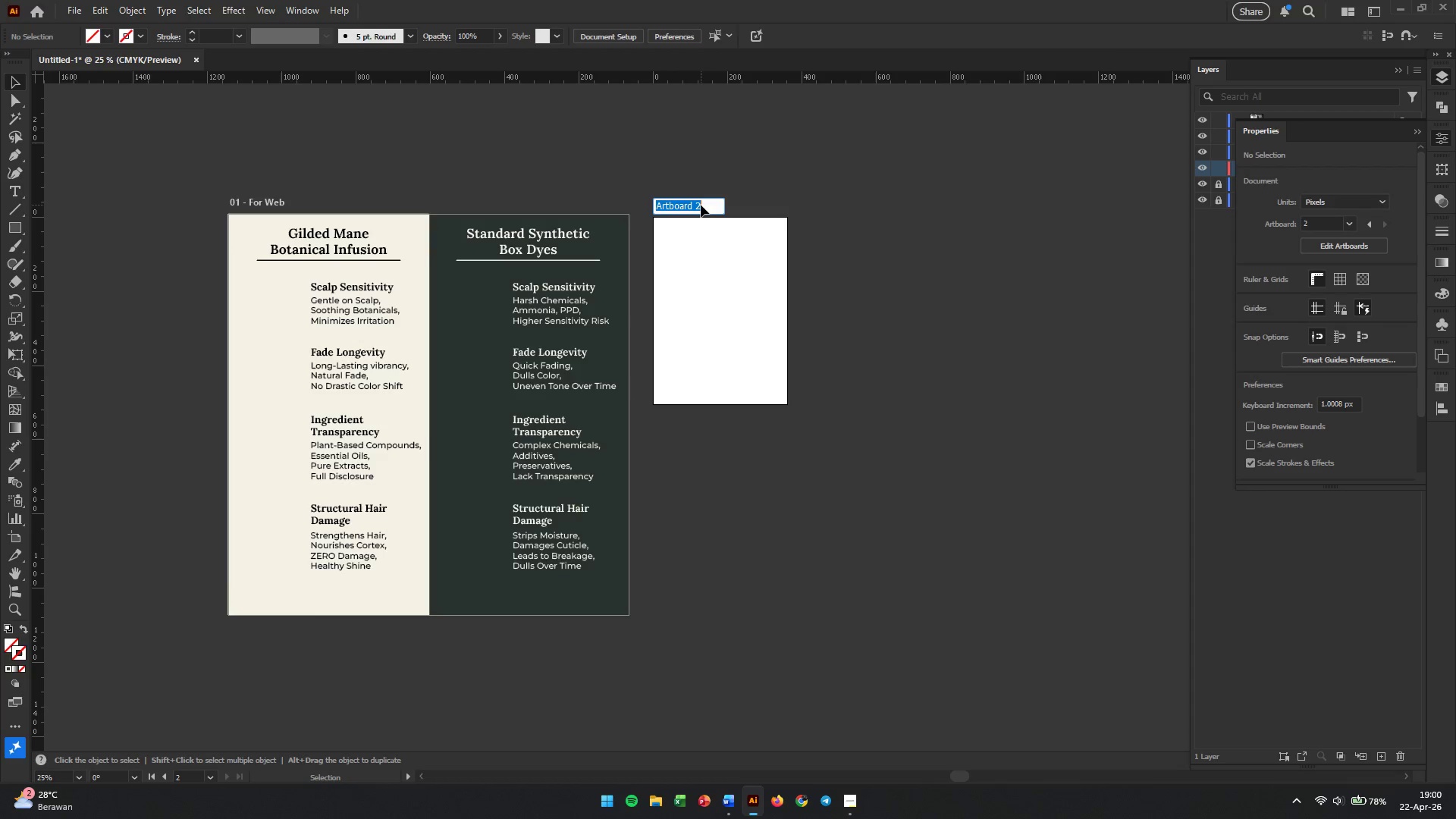 
type(For Print)
 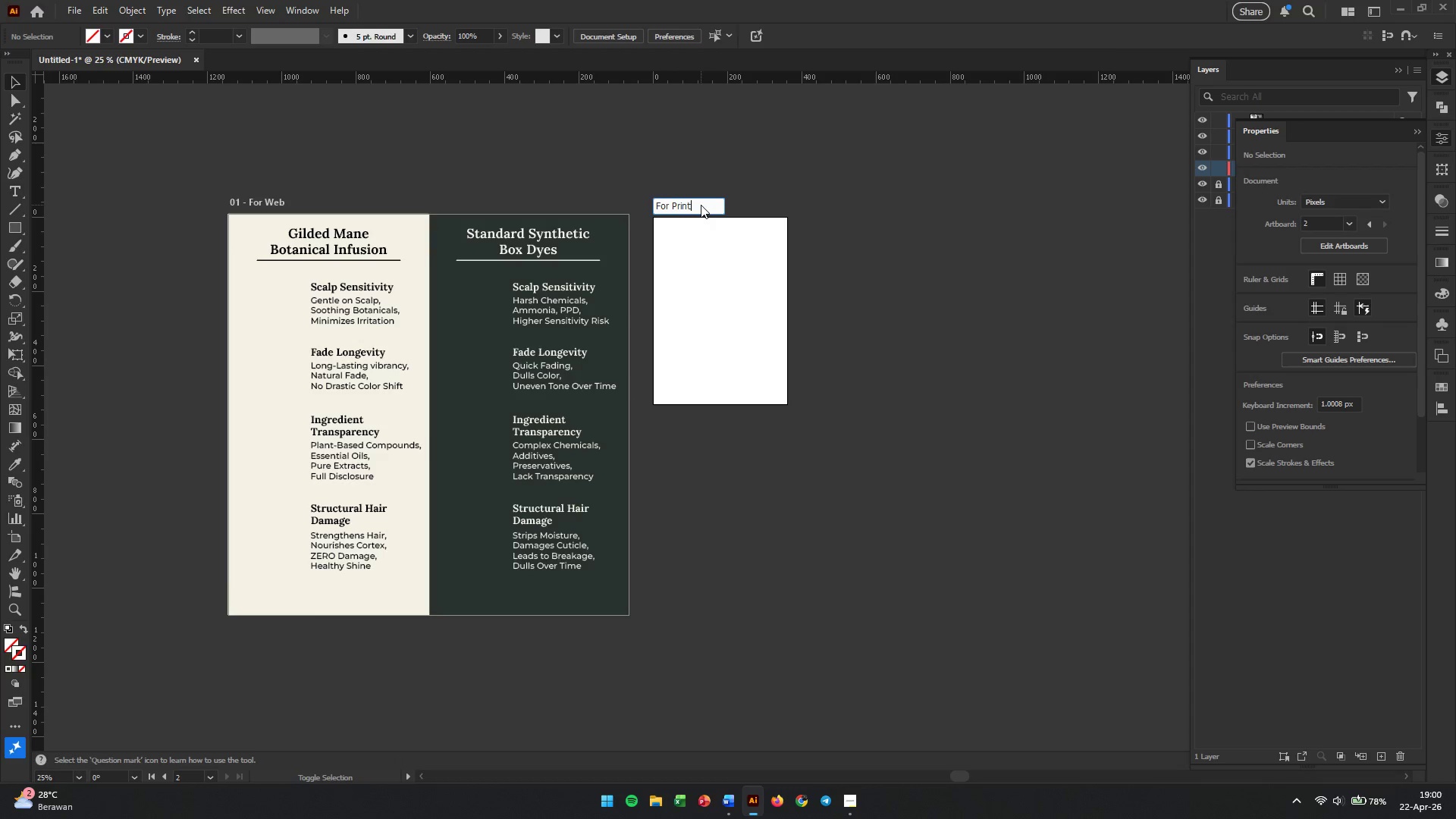 
key(Enter)
 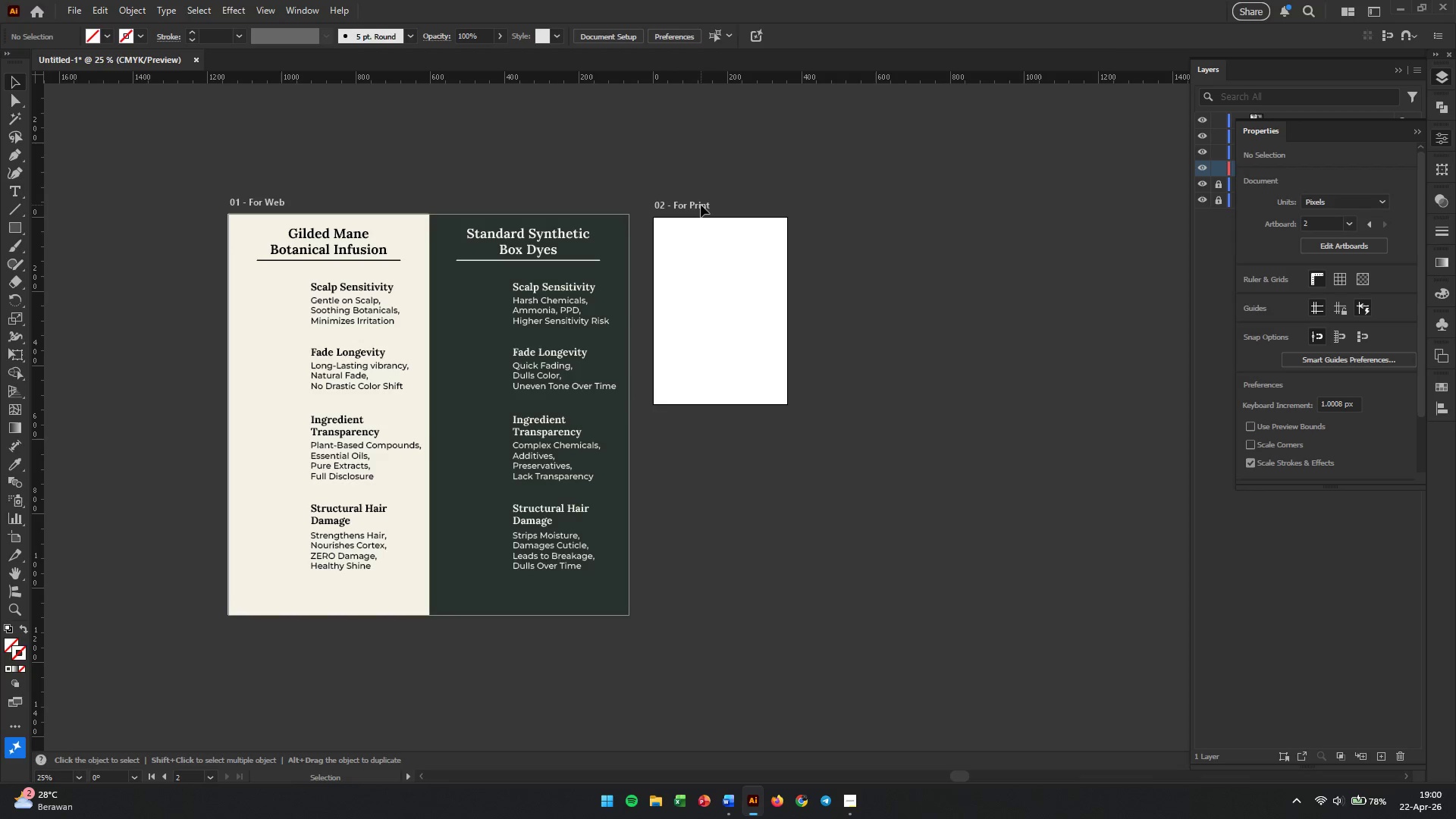 
left_click([729, 273])
 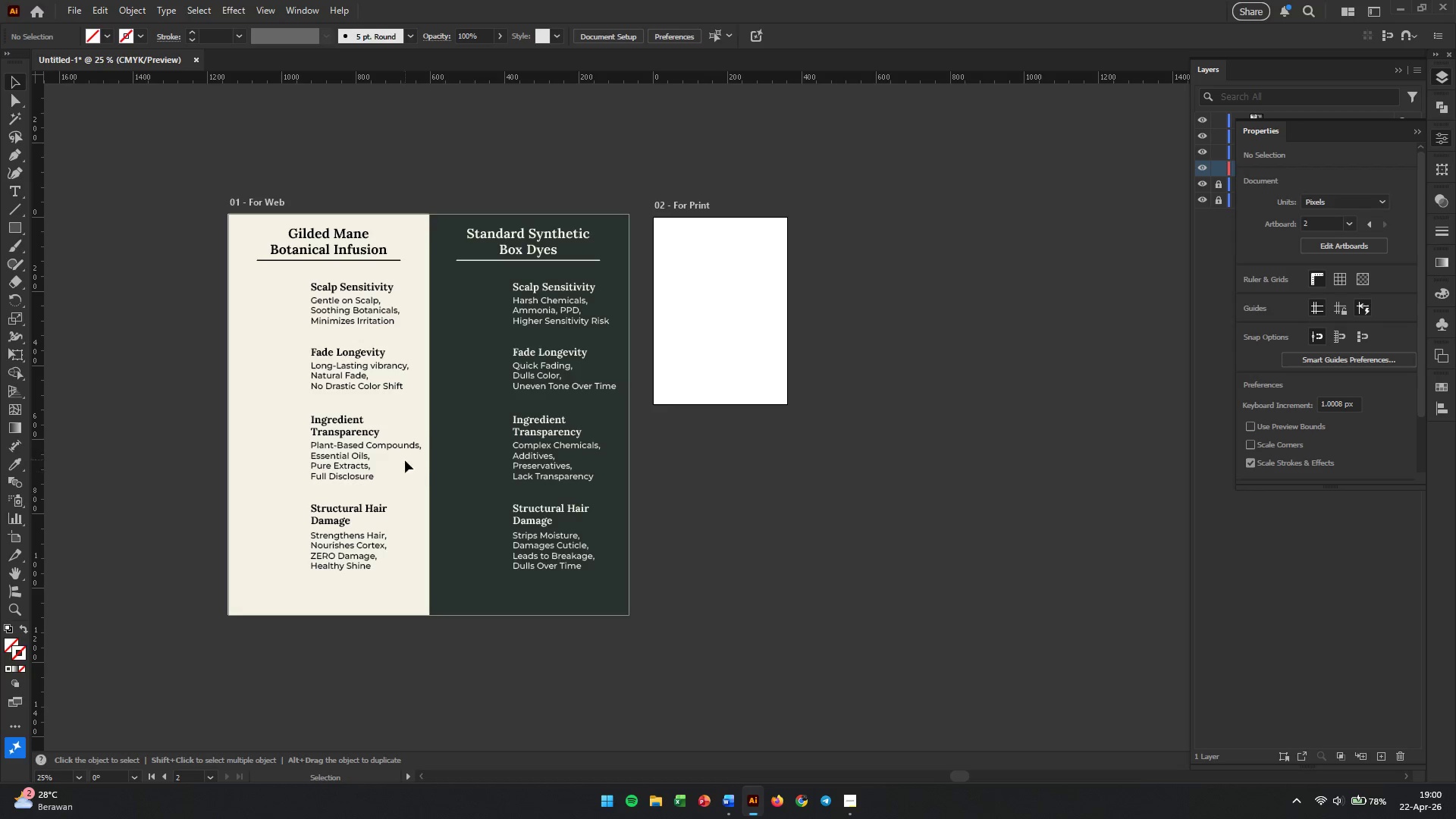 
left_click([171, 393])
 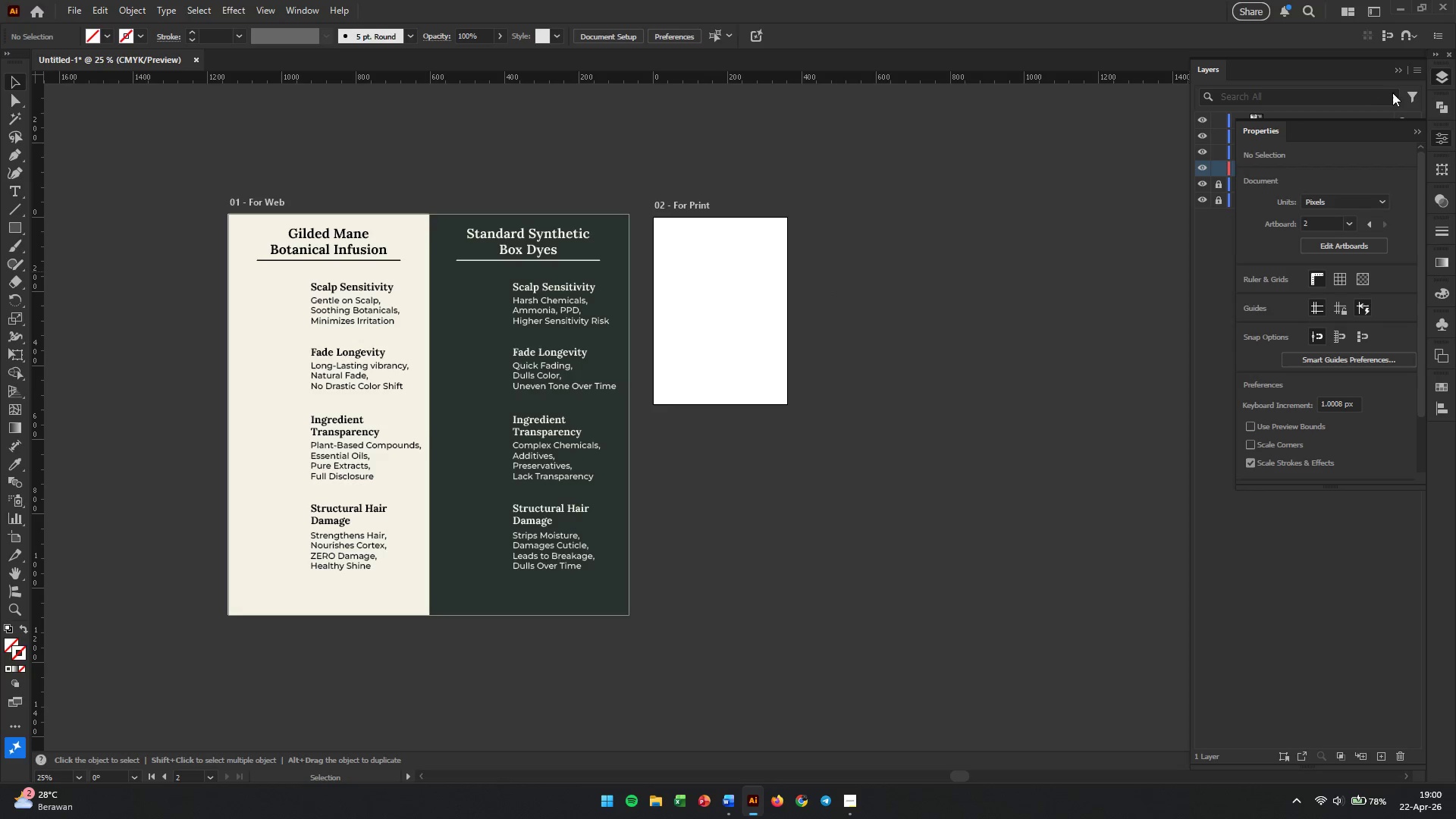 
left_click([1401, 67])
 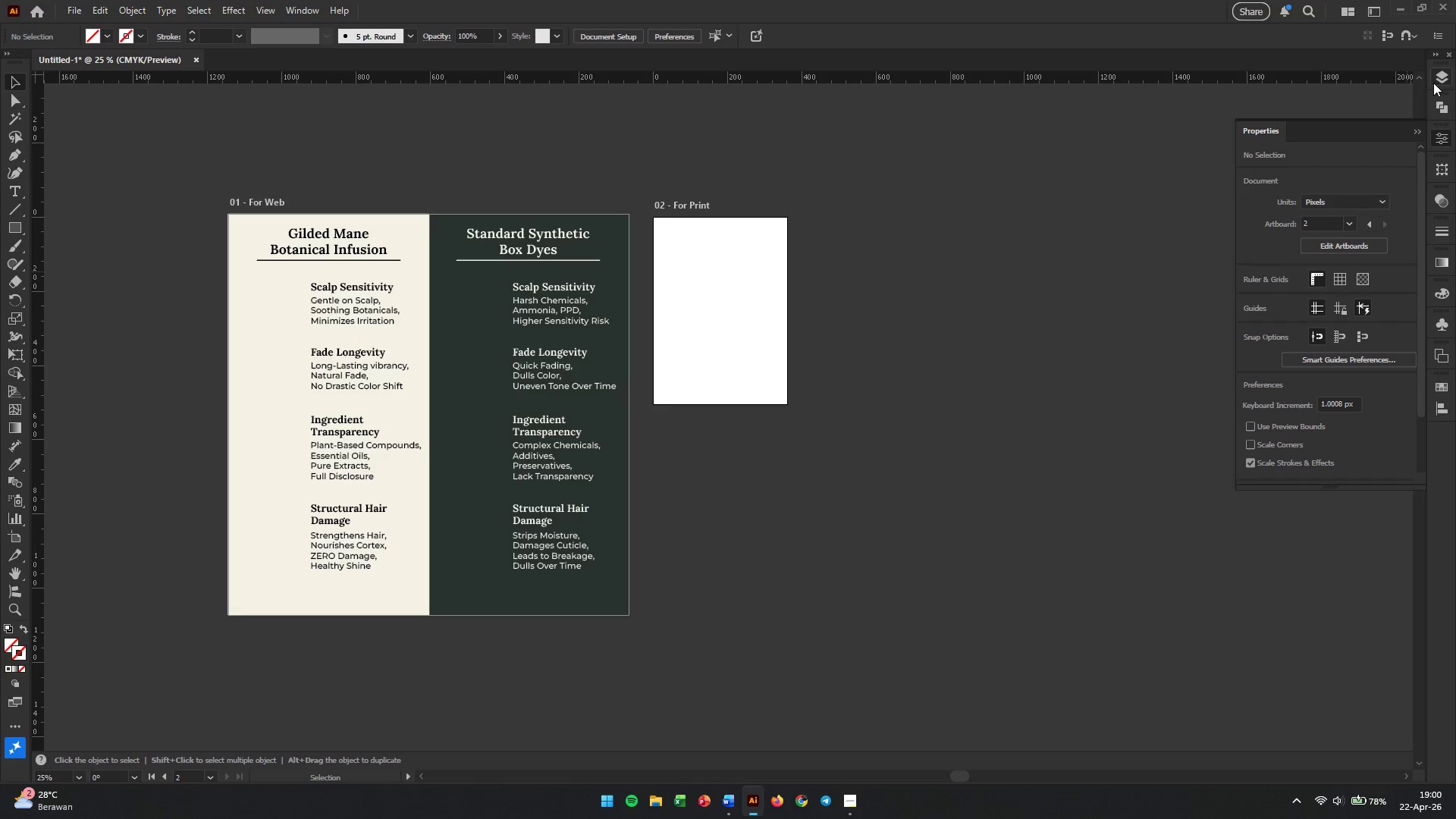 
left_click([1442, 71])
 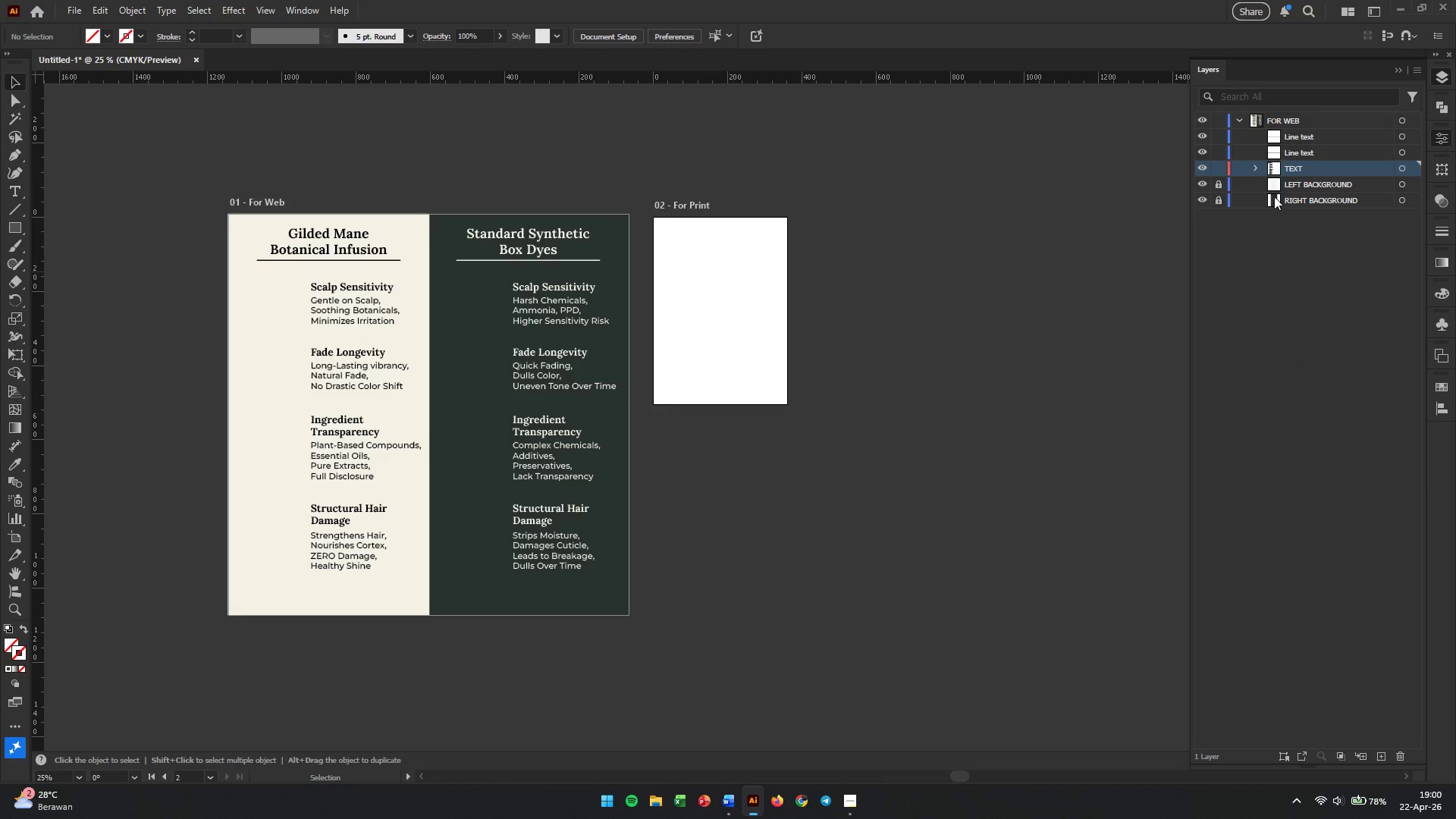 
left_click([1272, 219])
 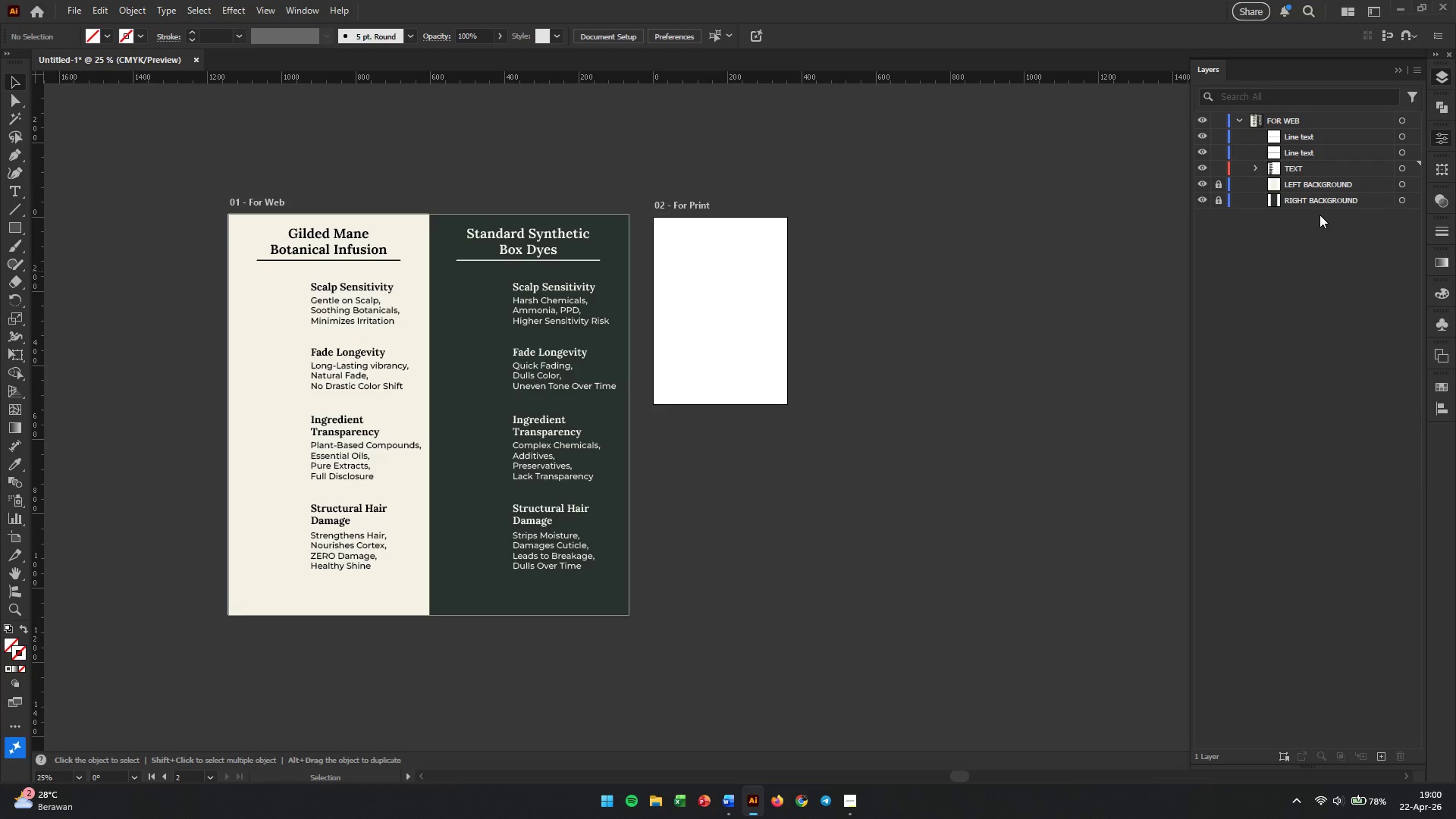 
left_click([1316, 247])
 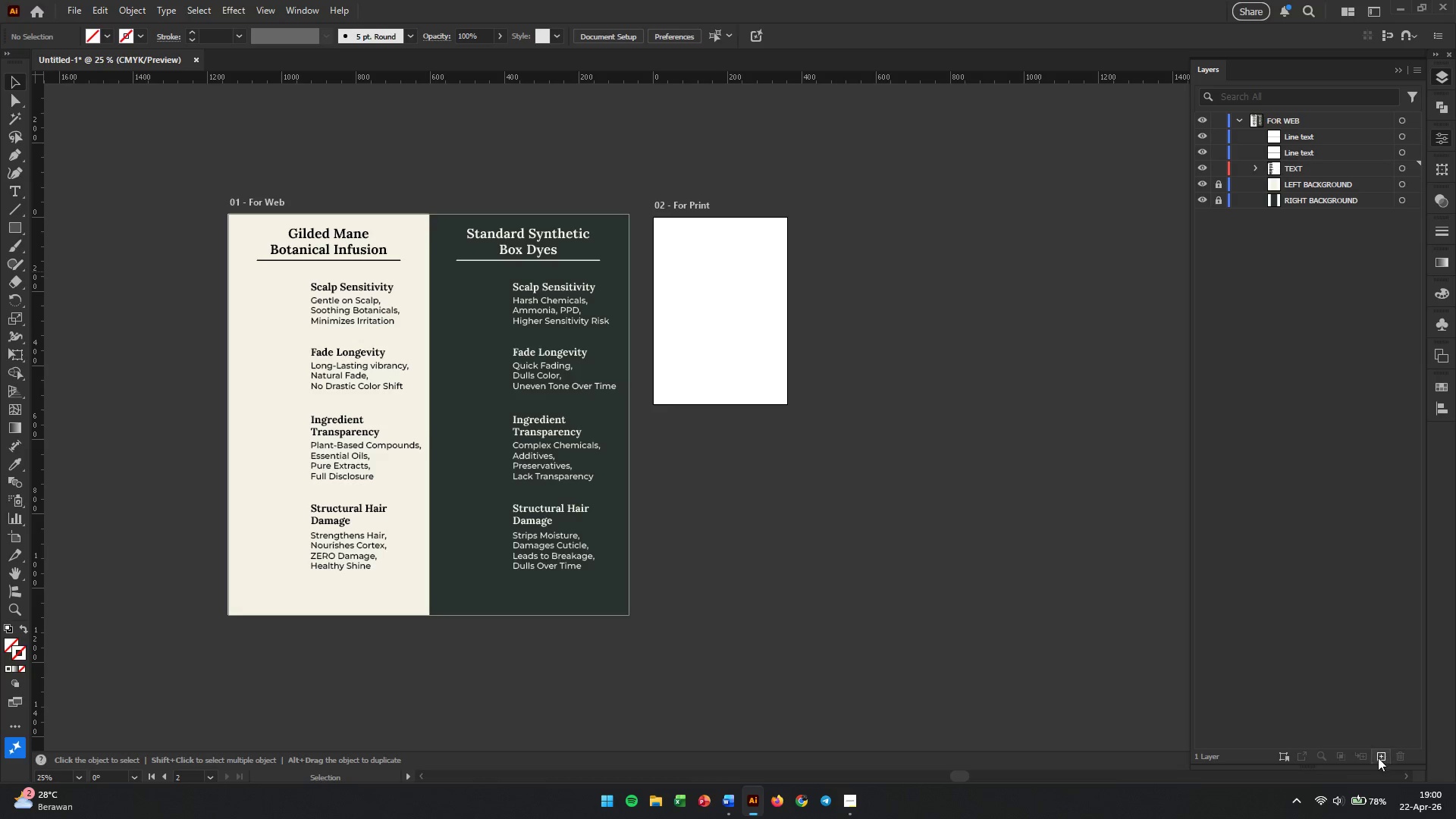 
left_click([1380, 751])
 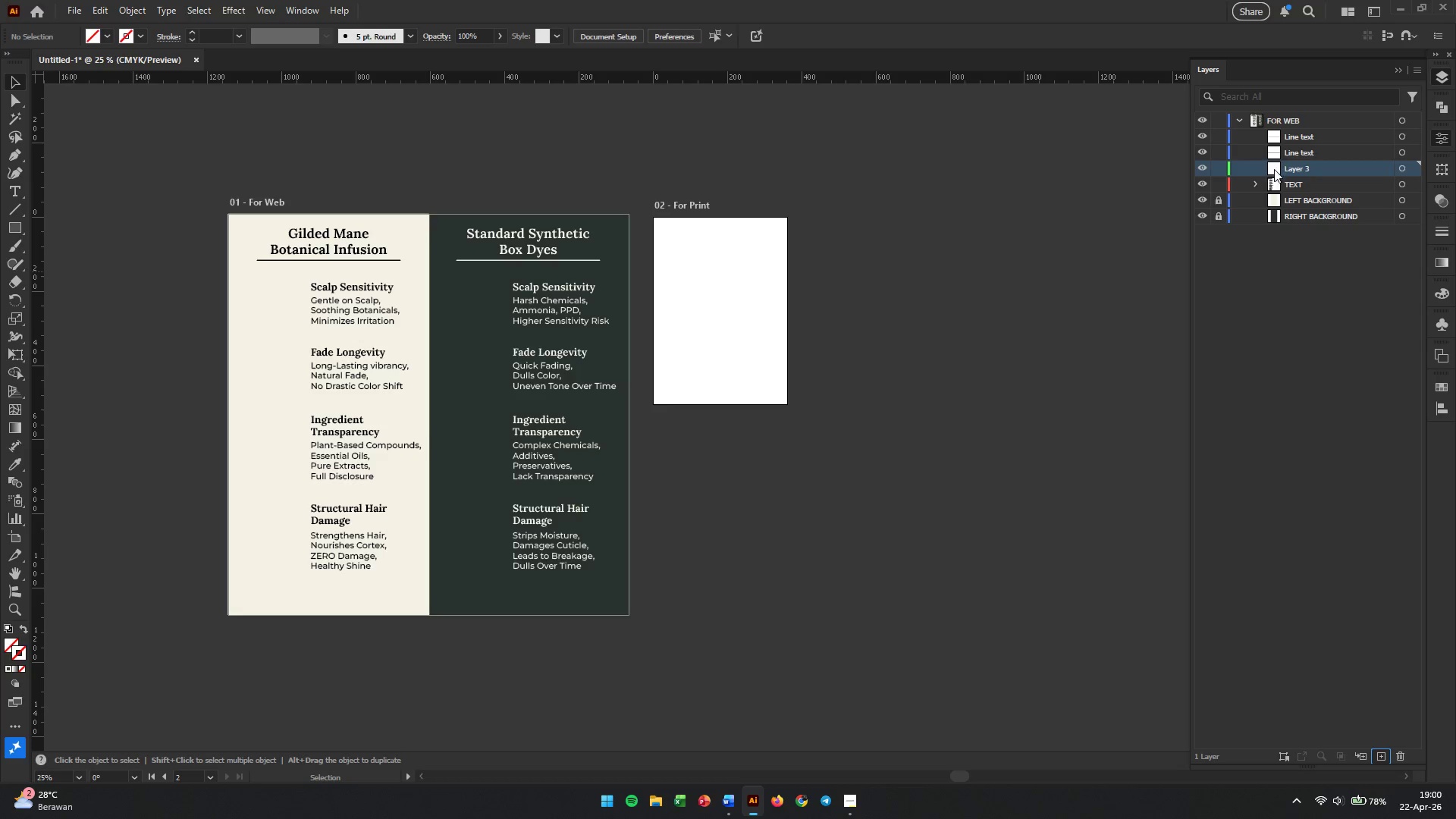 
left_click_drag(start_coordinate=[1274, 168], to_coordinate=[1275, 114])
 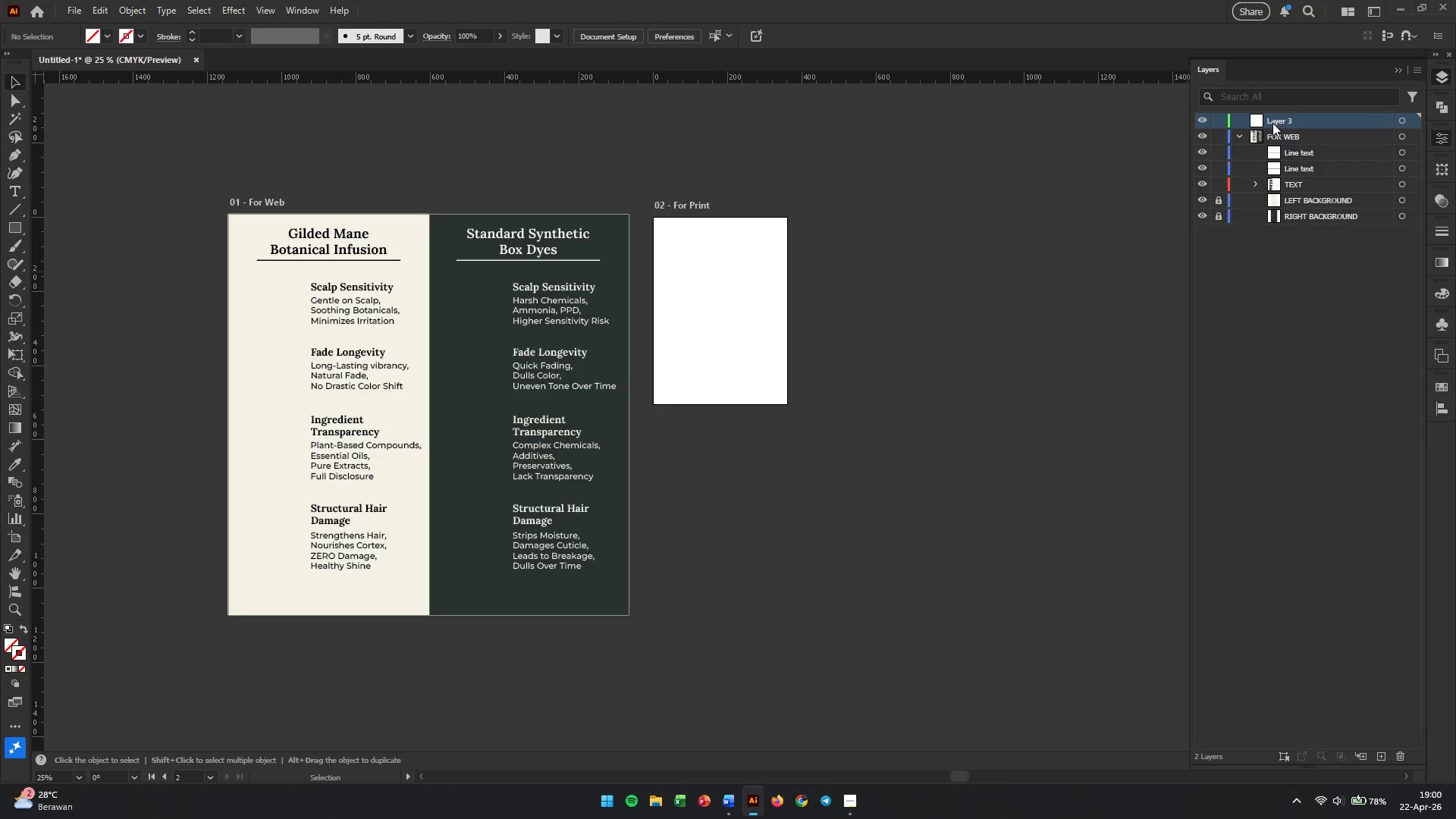 
double_click([1272, 123])
 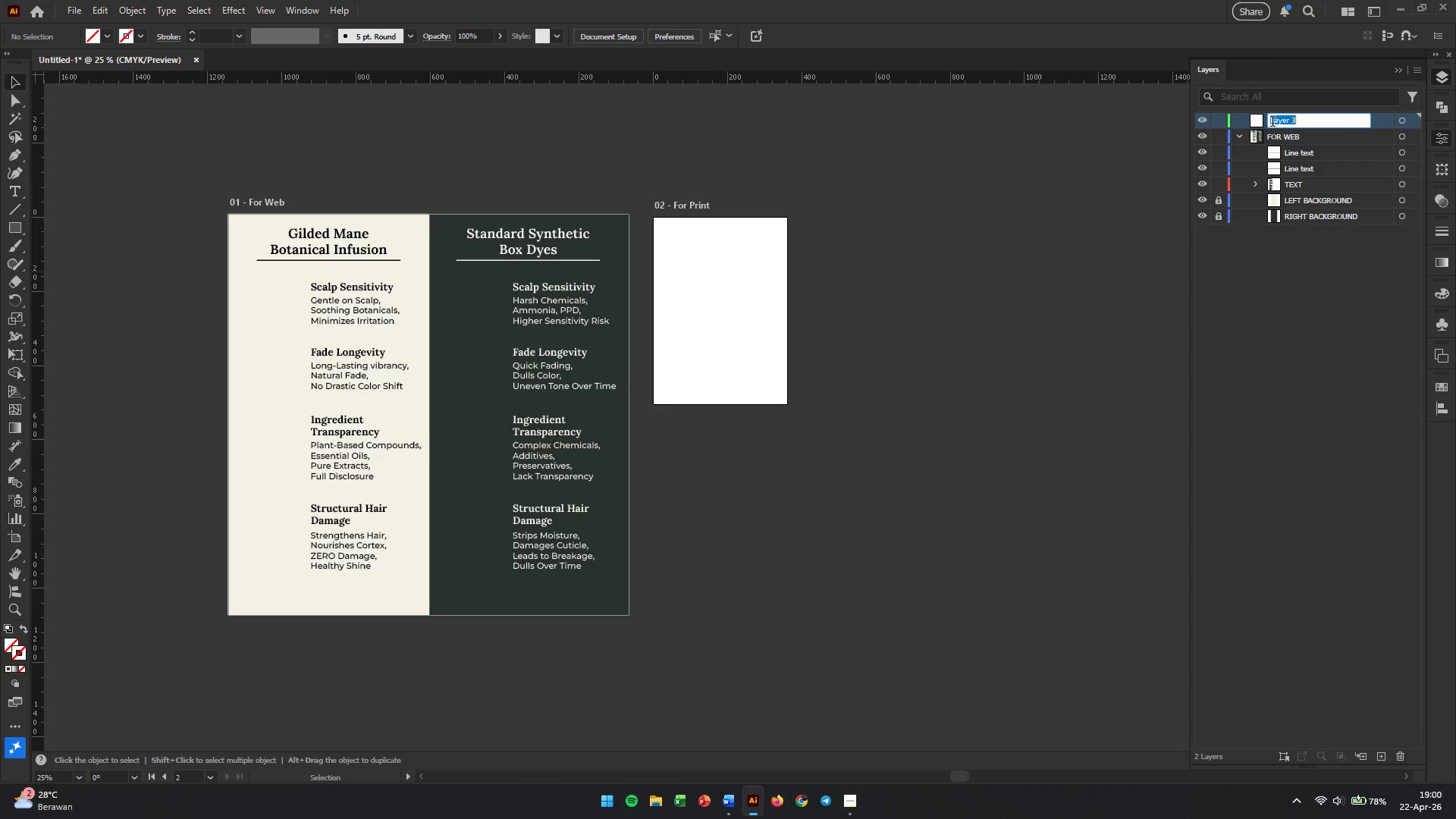 
triple_click([1272, 123])
 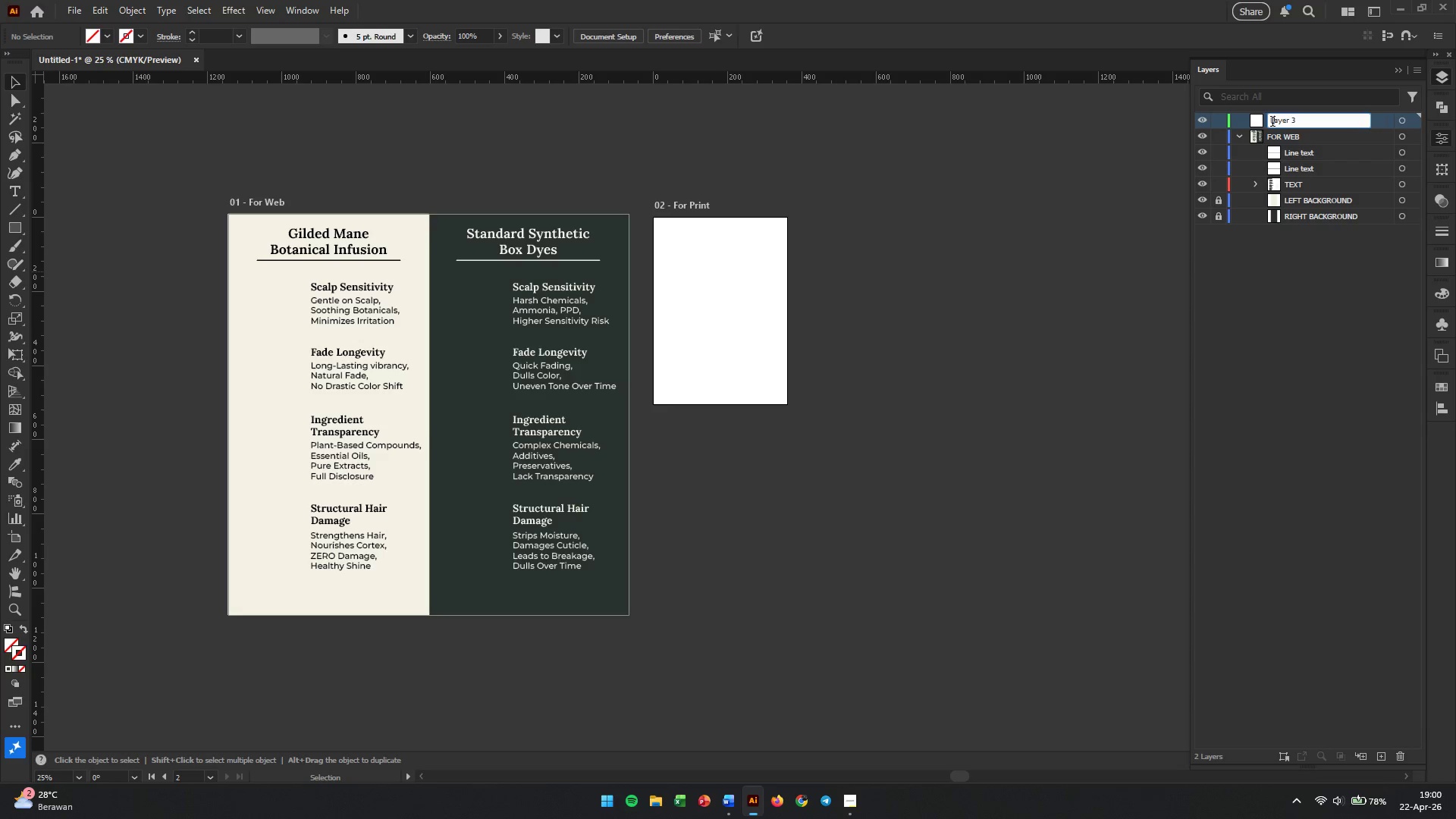 
triple_click([1272, 123])
 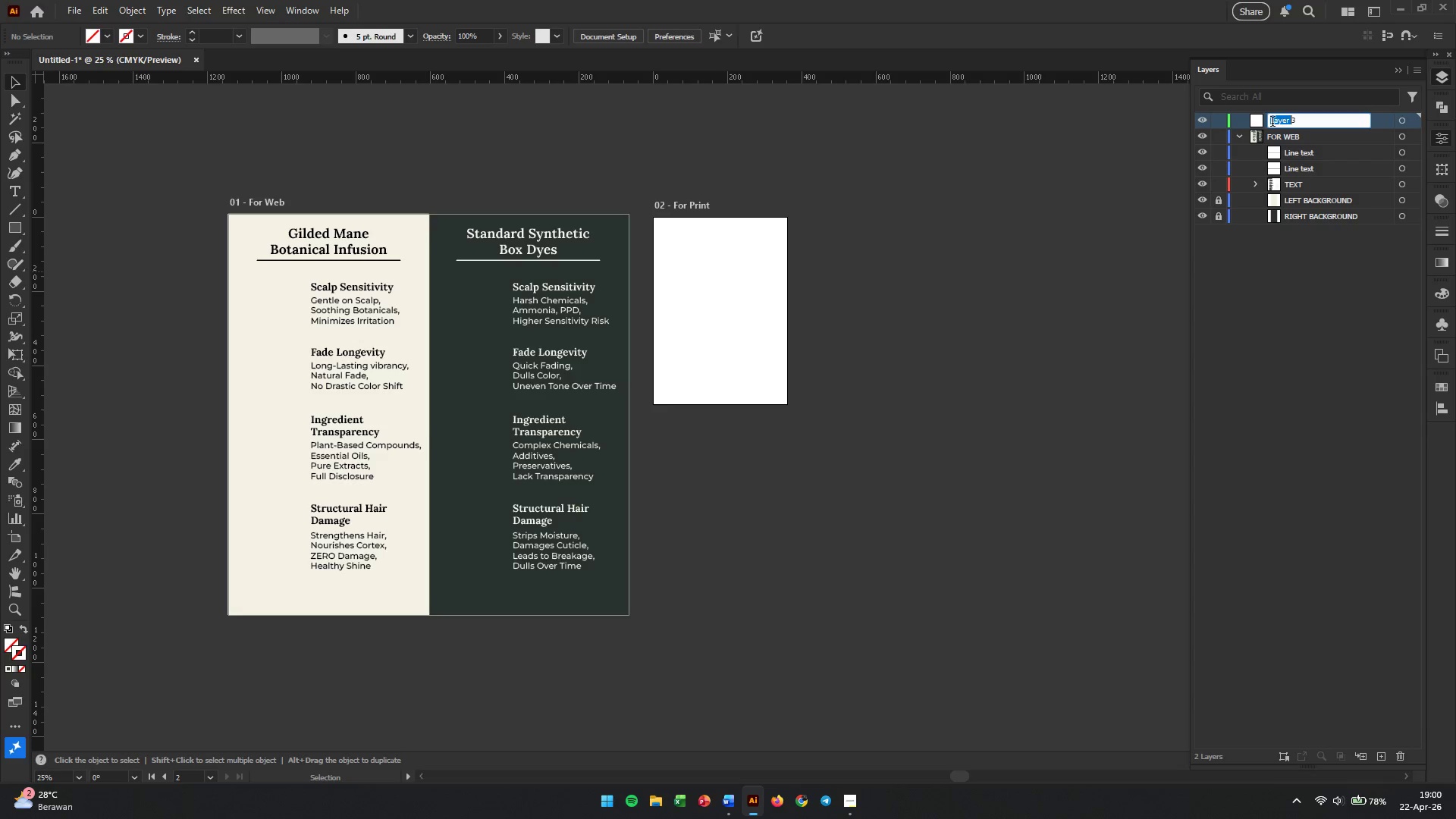 
triple_click([1272, 123])
 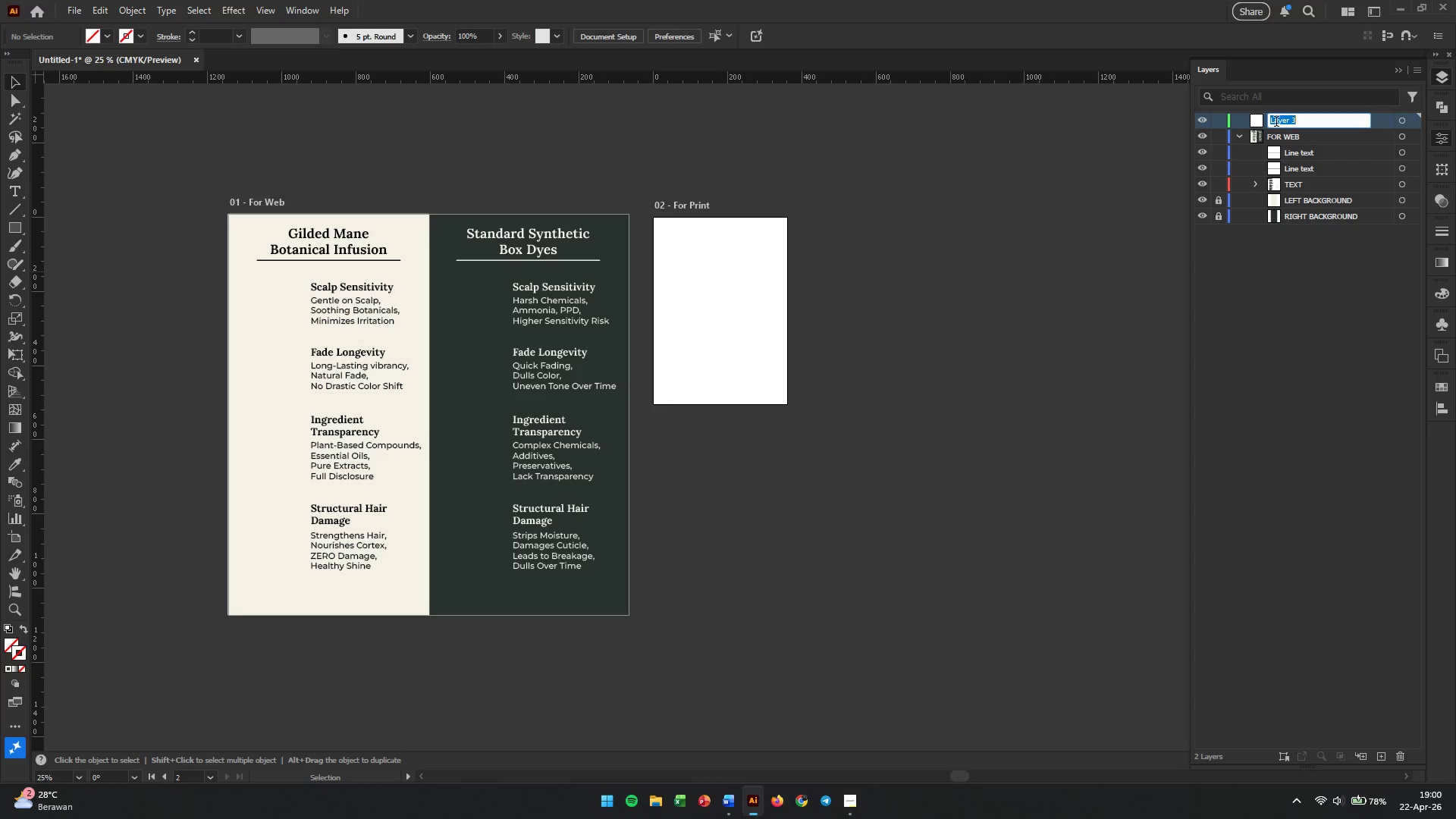 
type(For Print)
 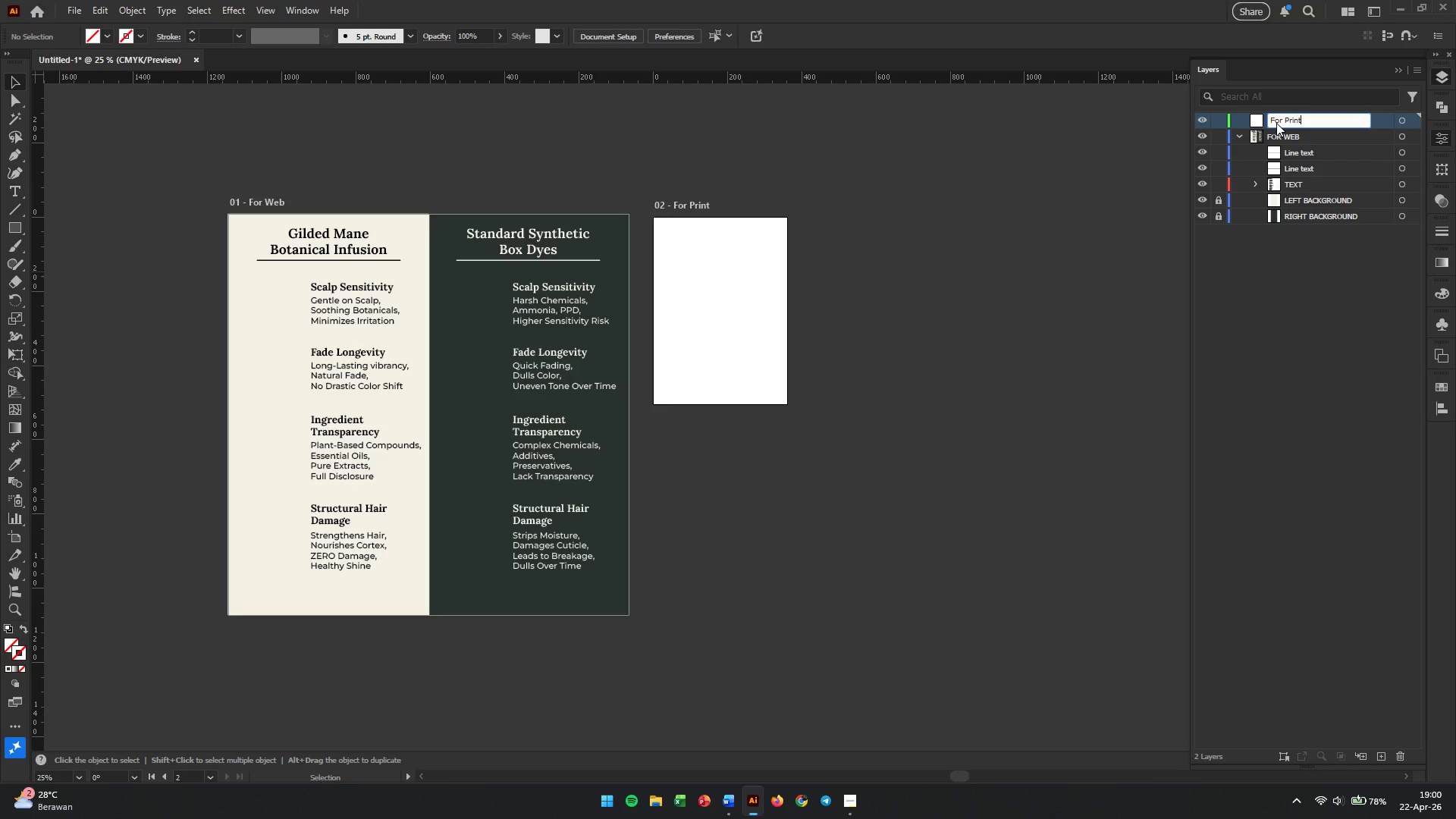 
key(Enter)
 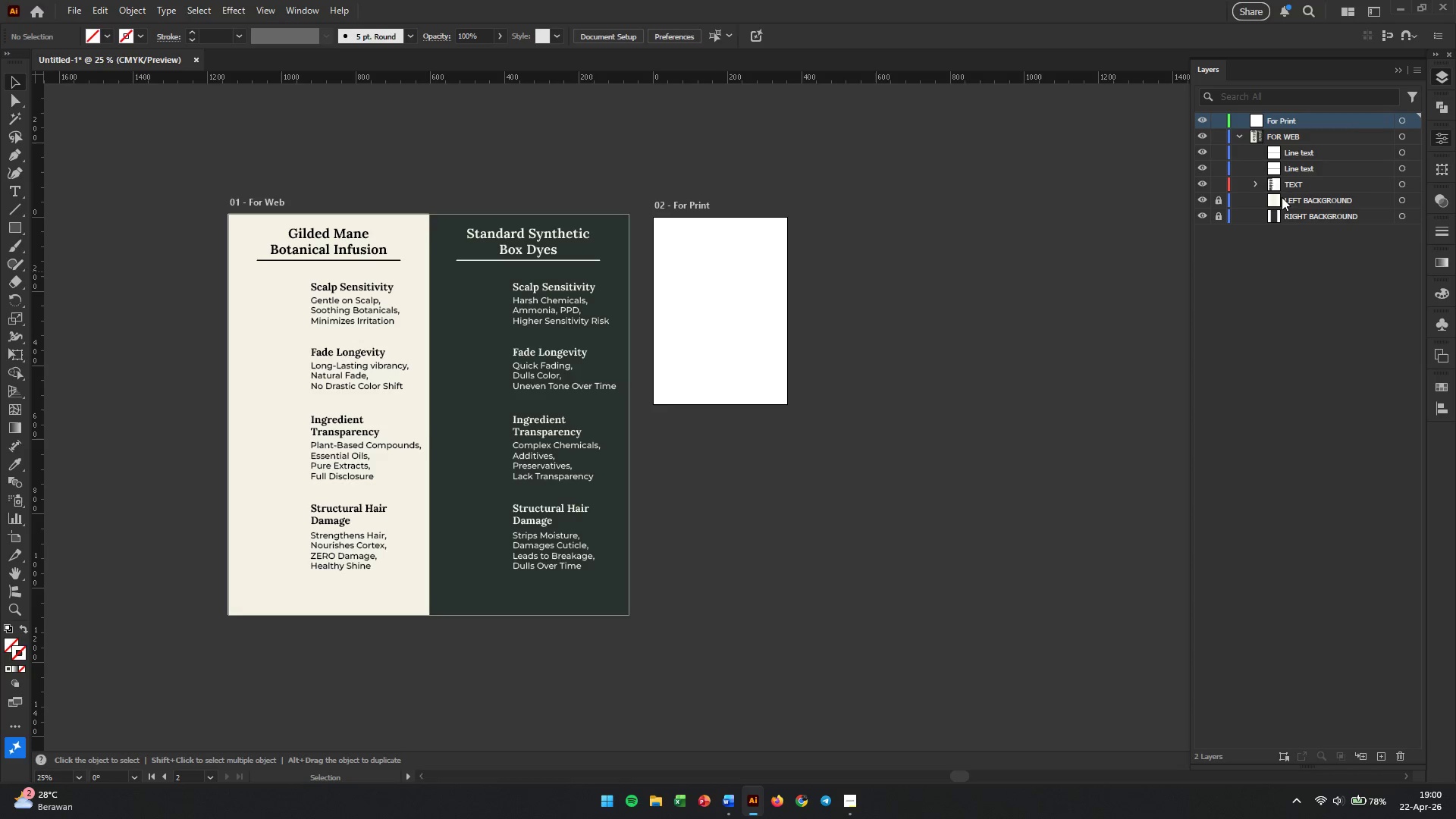 
left_click([1254, 180])
 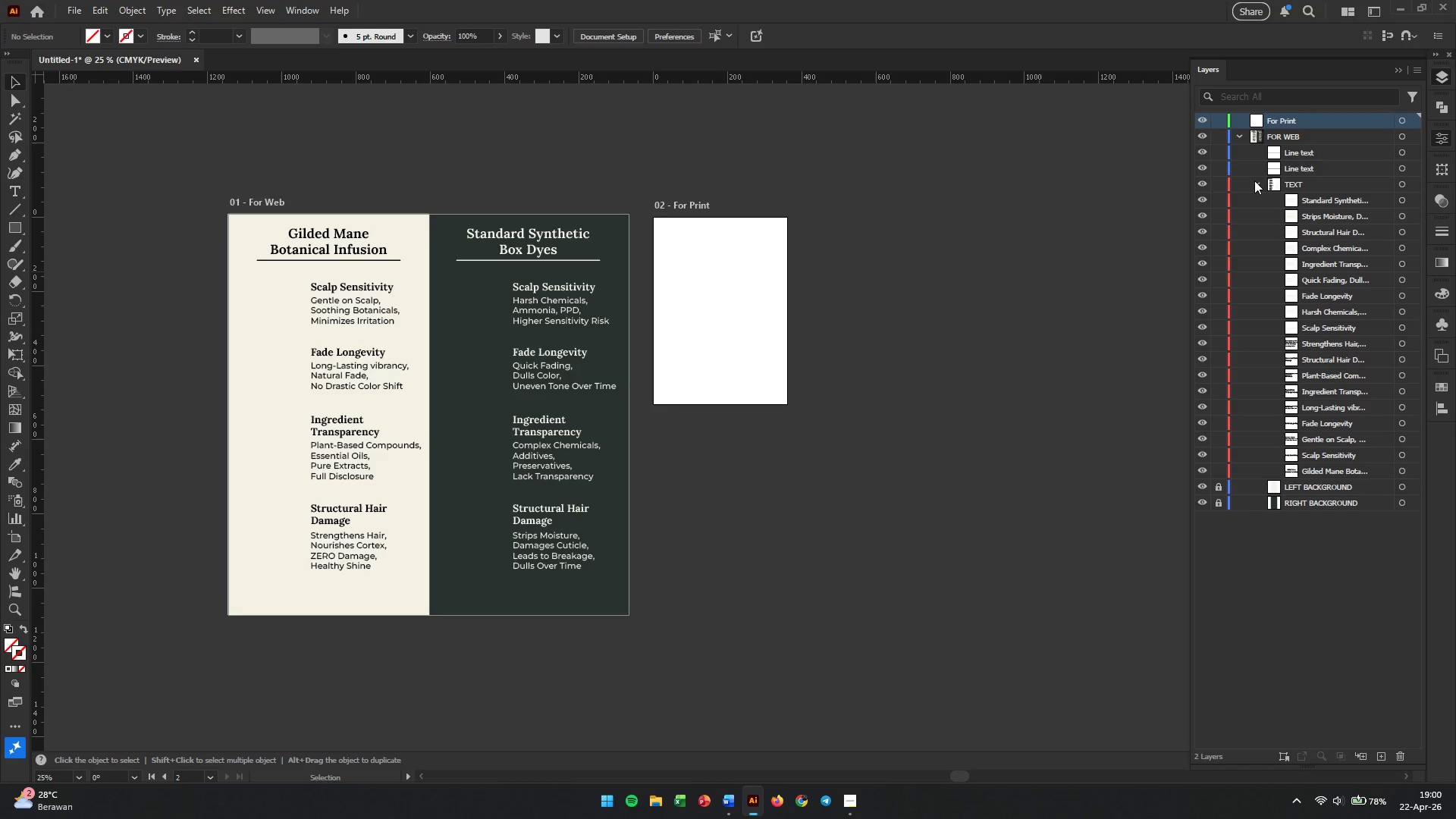 
left_click([1254, 180])
 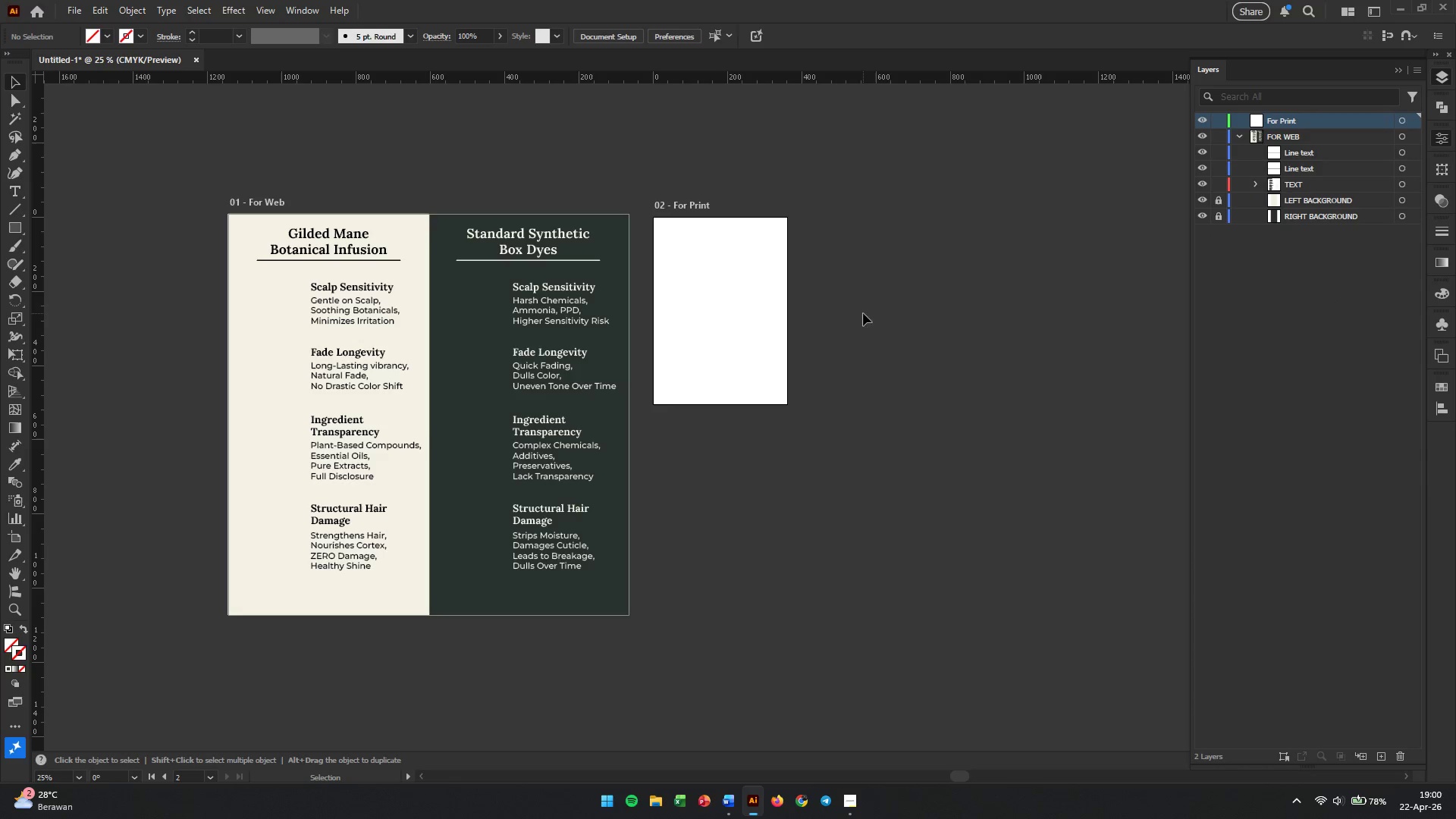 
double_click([733, 316])
 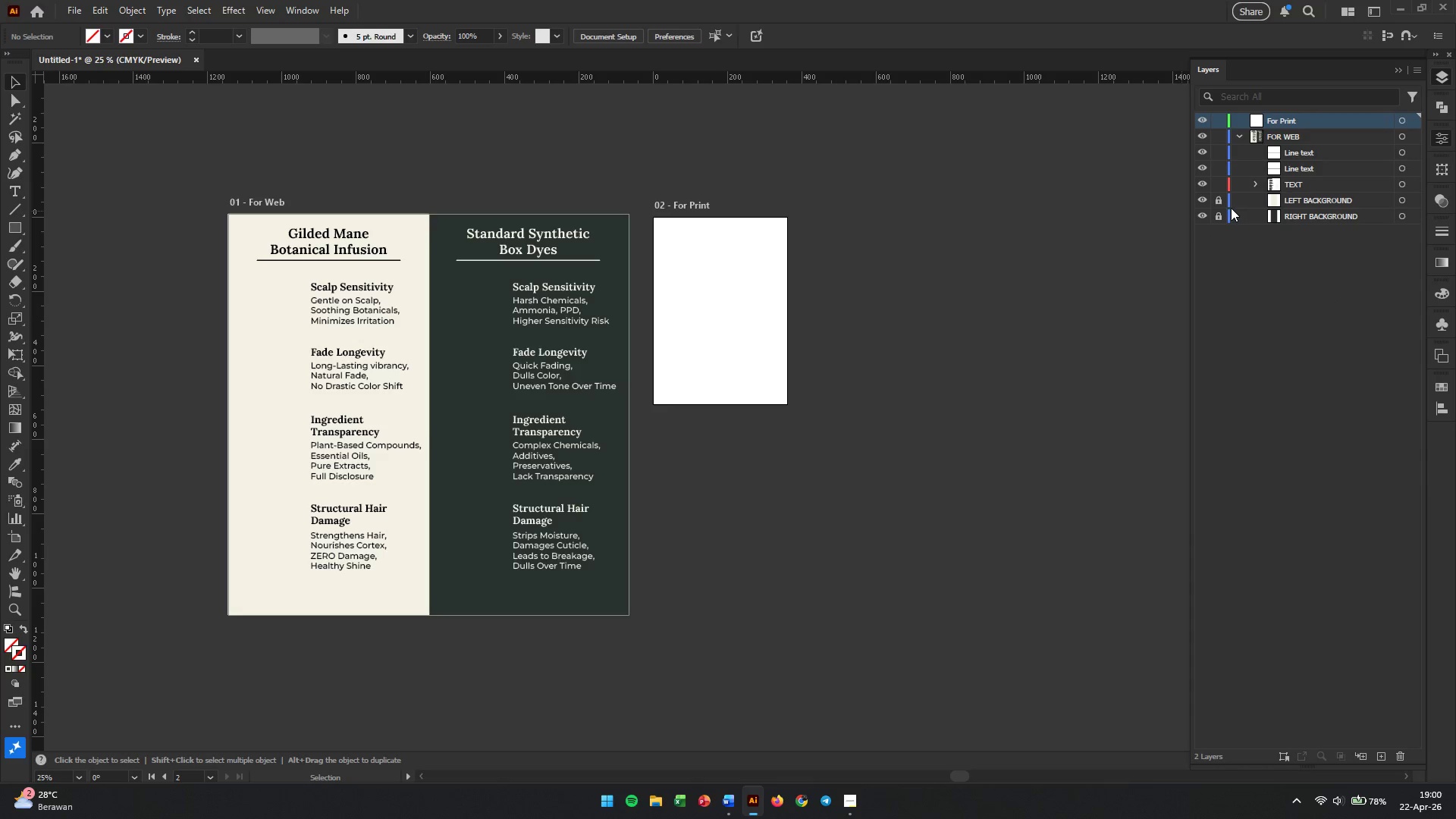 
left_click_drag(start_coordinate=[1219, 202], to_coordinate=[1209, 218])
 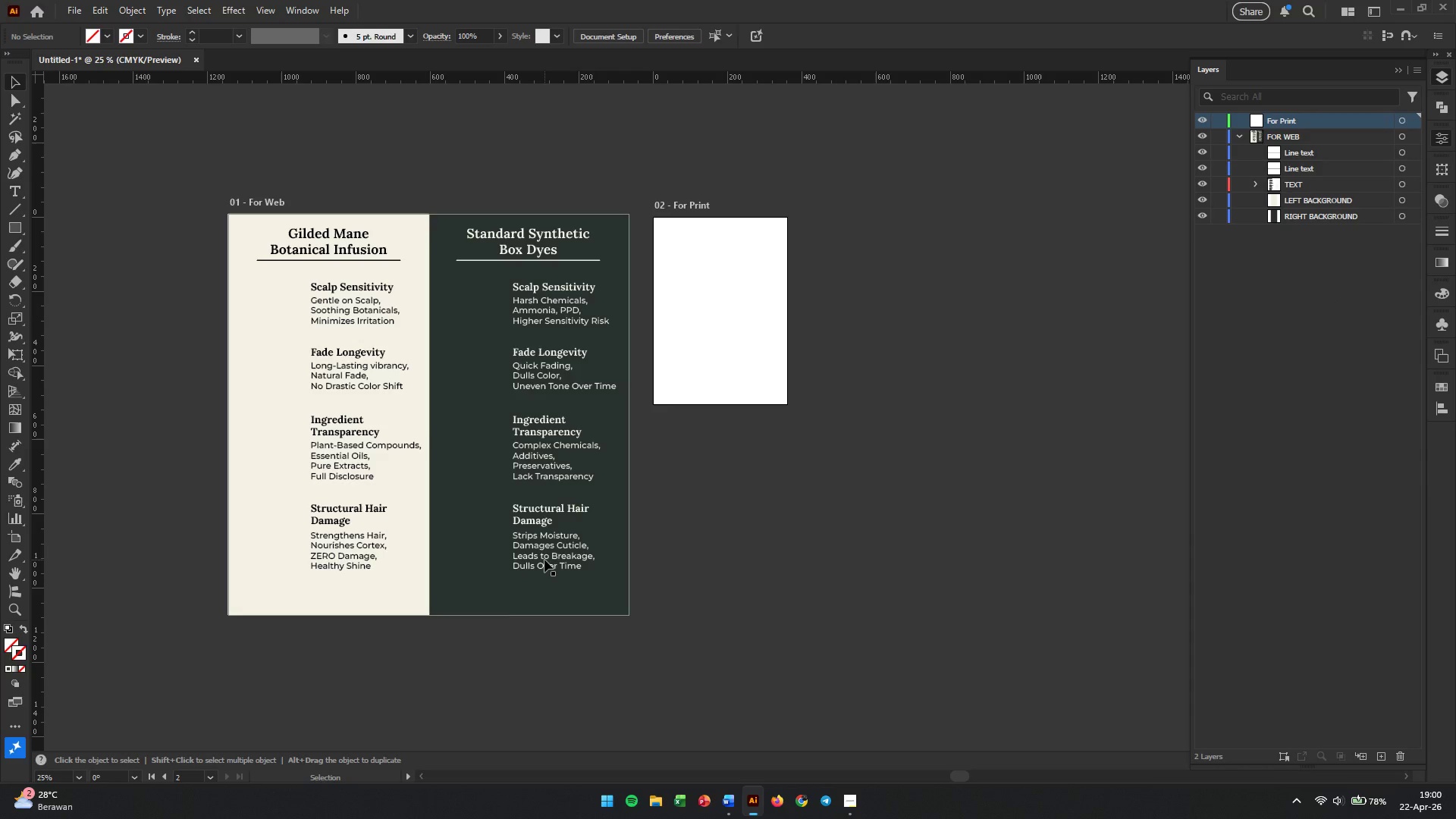 
left_click([504, 604])
 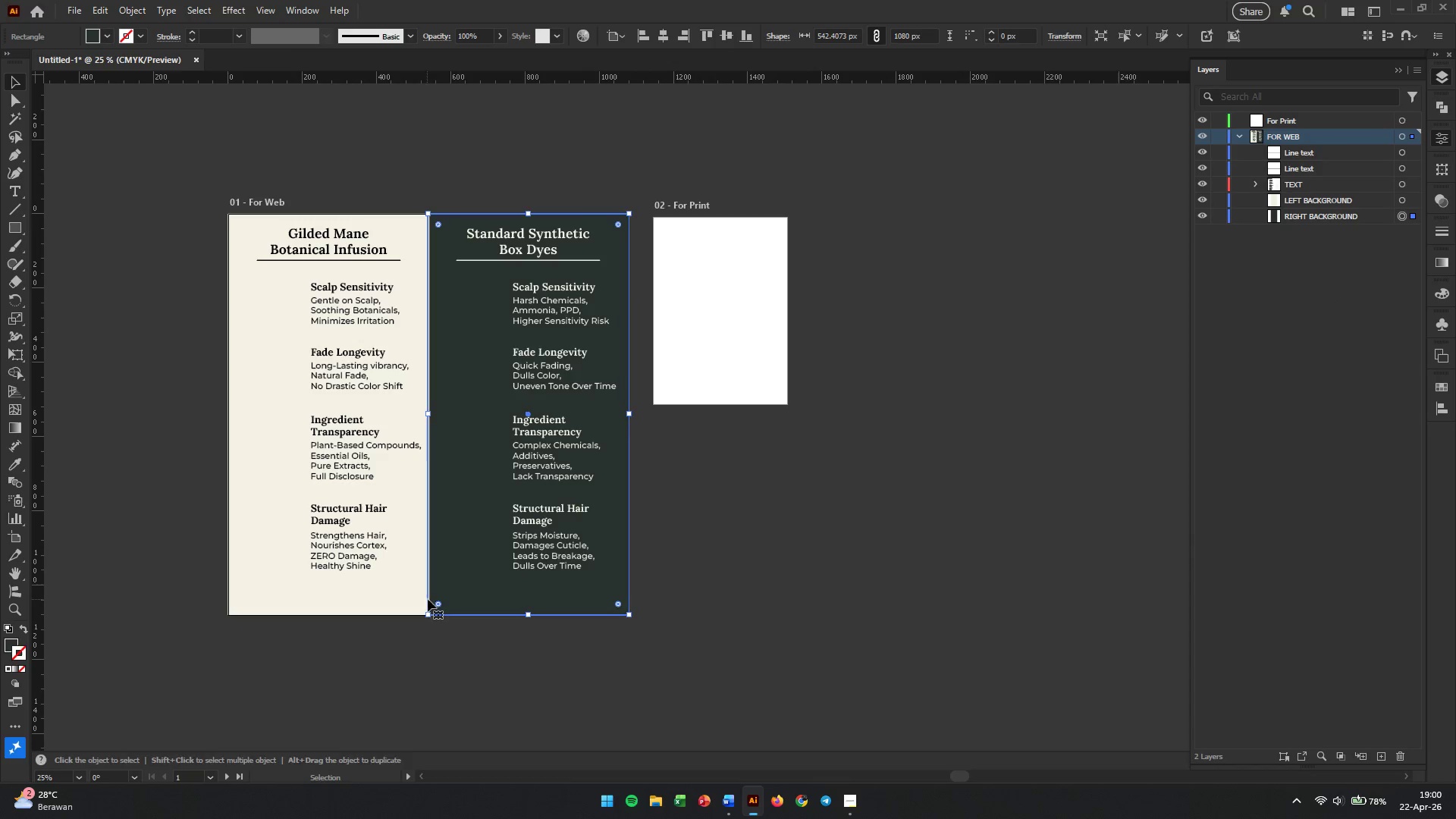 
hold_key(key=ShiftLeft, duration=1.31)
left_click([380, 599])
 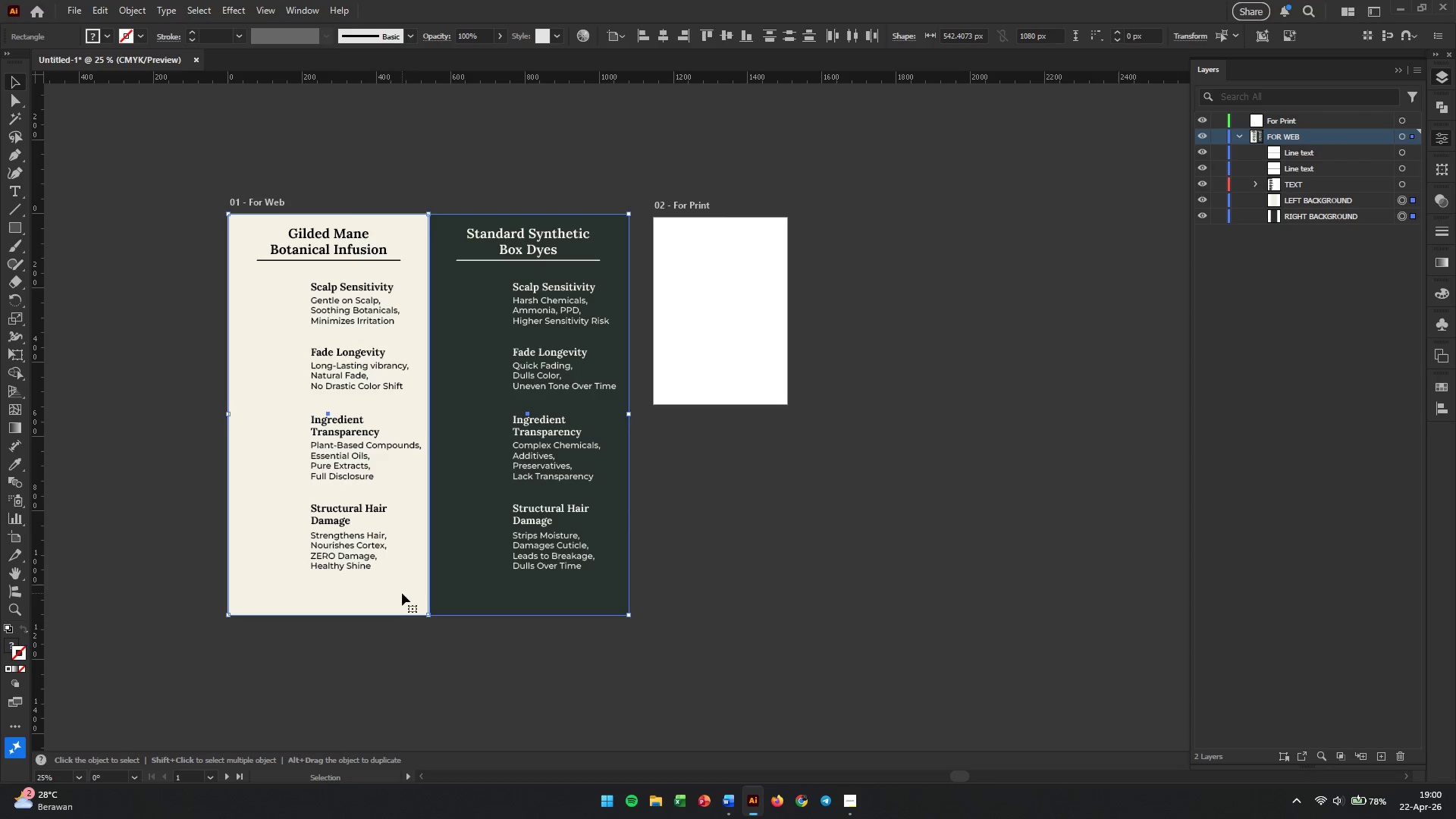 
hold_key(key=AltLeft, duration=1.23)
left_click_drag(start_coordinate=[402, 593], to_coordinate=[959, 573])
 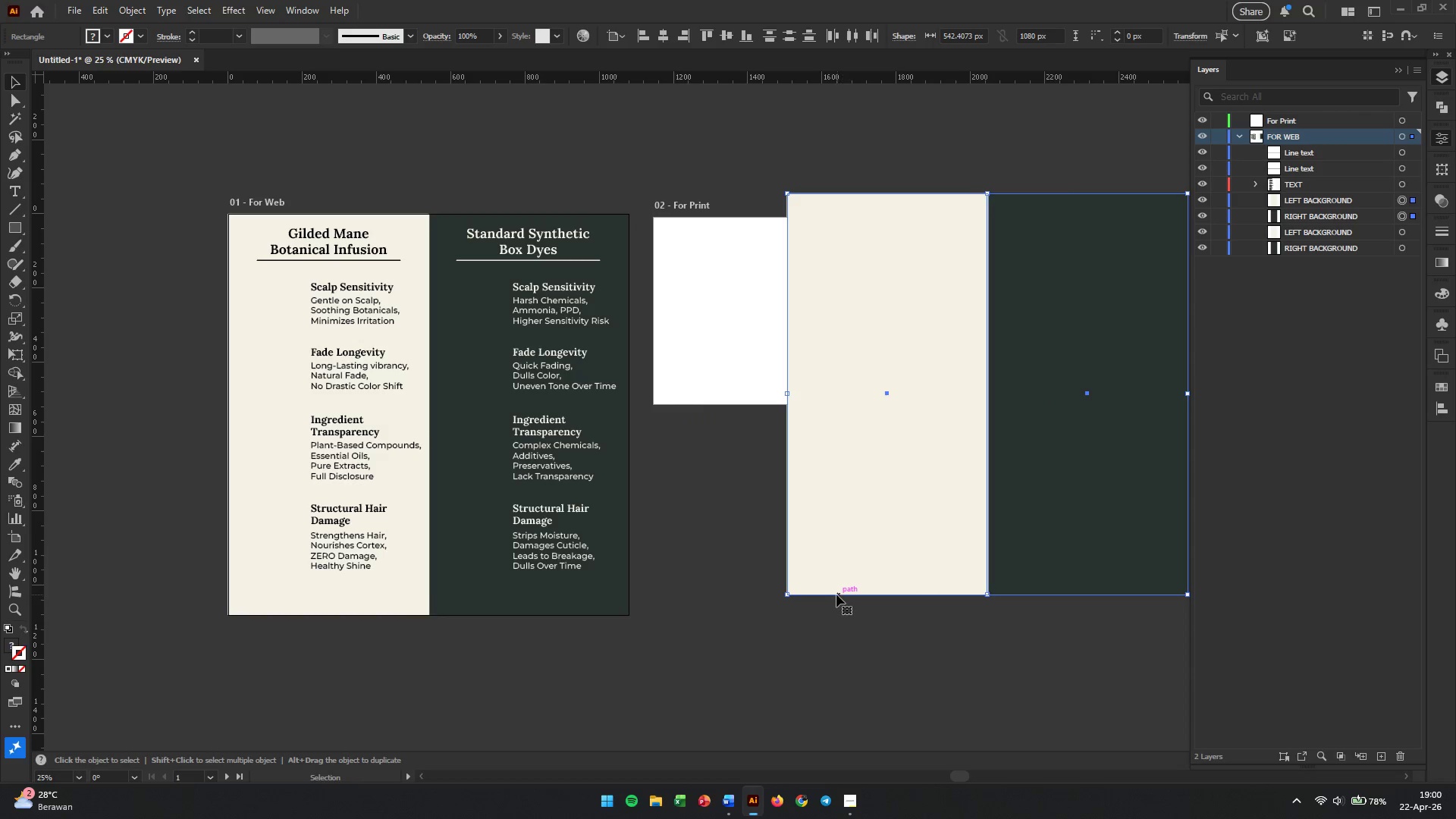 
wait(5.36)
 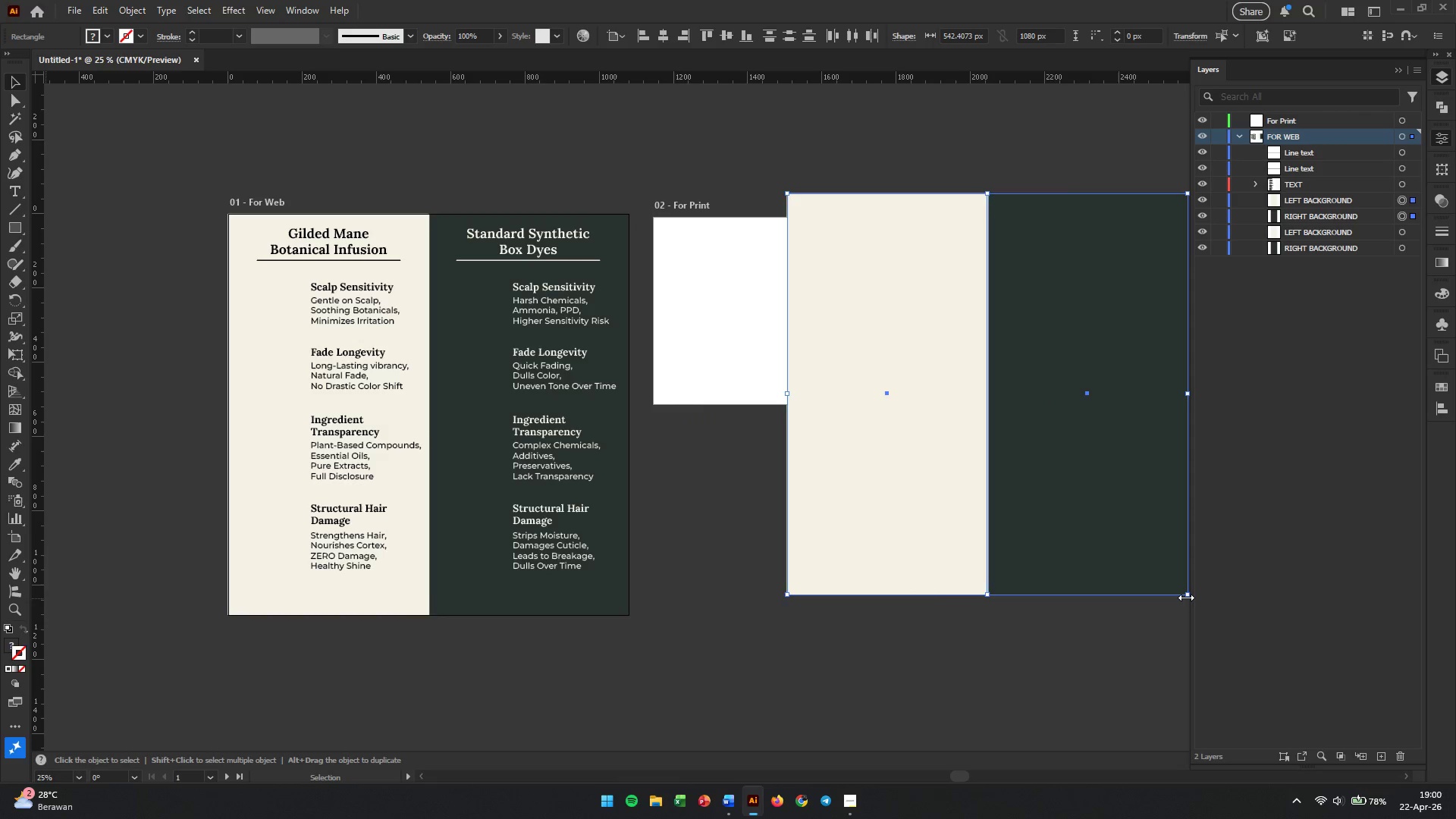 
hold_key(key=ShiftLeft, duration=0.92)
left_click_drag(start_coordinate=[788, 596], to_coordinate=[1001, 457])
 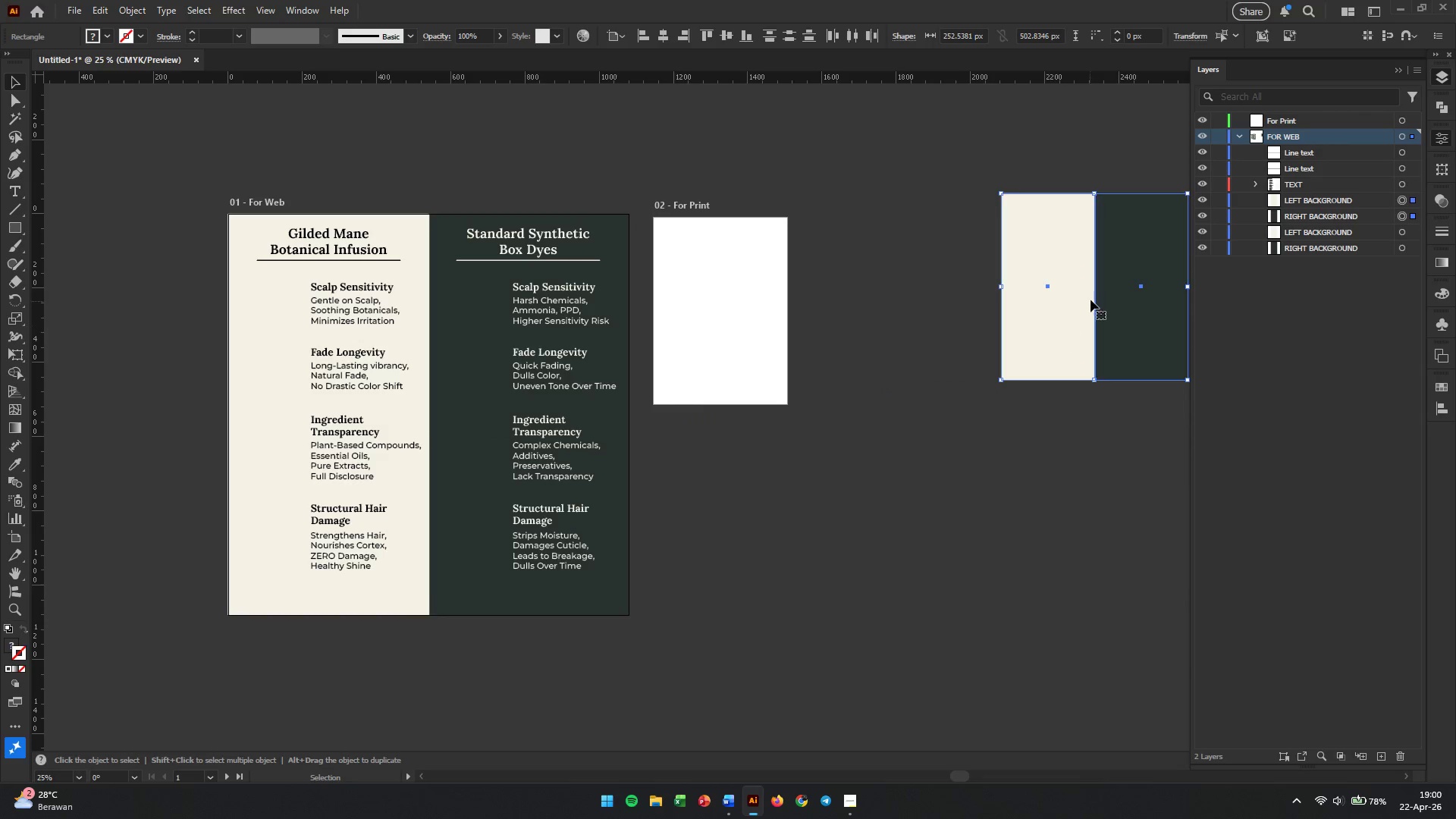 
left_click_drag(start_coordinate=[1092, 298], to_coordinate=[779, 332])
 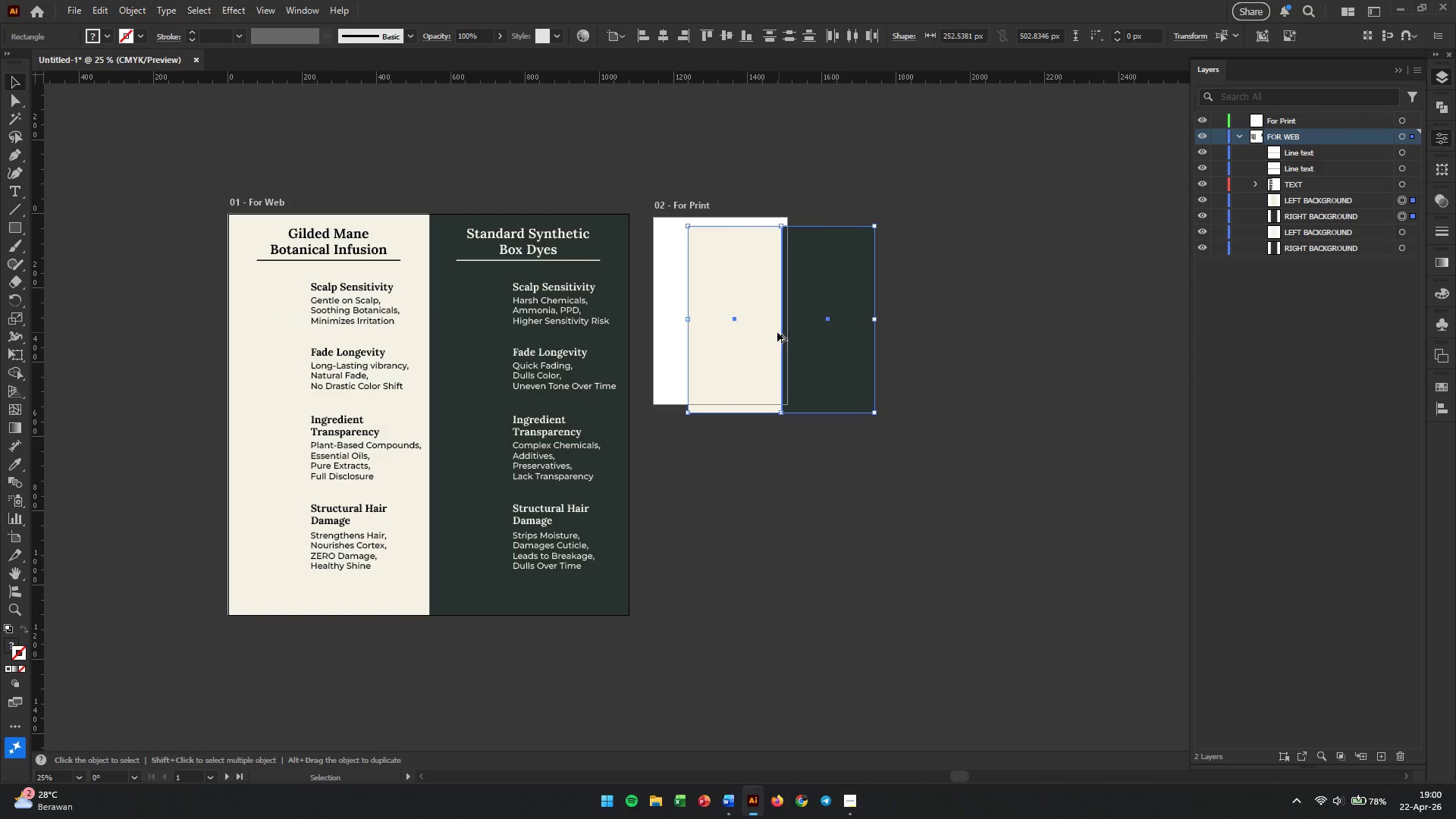 
hold_key(key=AltLeft, duration=0.52)
scroll: coordinate [802, 360], scroll_direction: up, amount: 10.0
 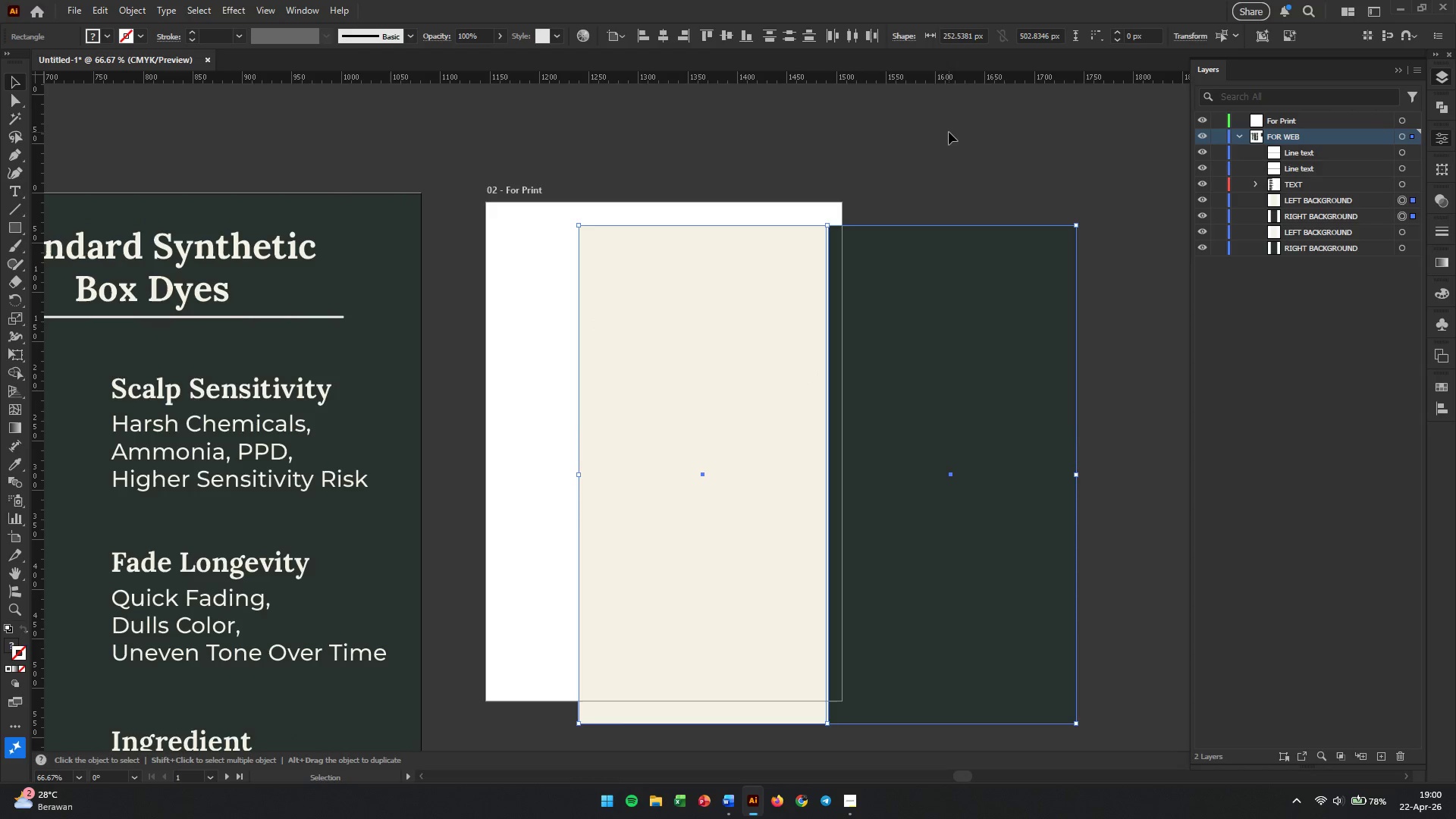 
left_click_drag(start_coordinate=[952, 136], to_coordinate=[689, 384])
 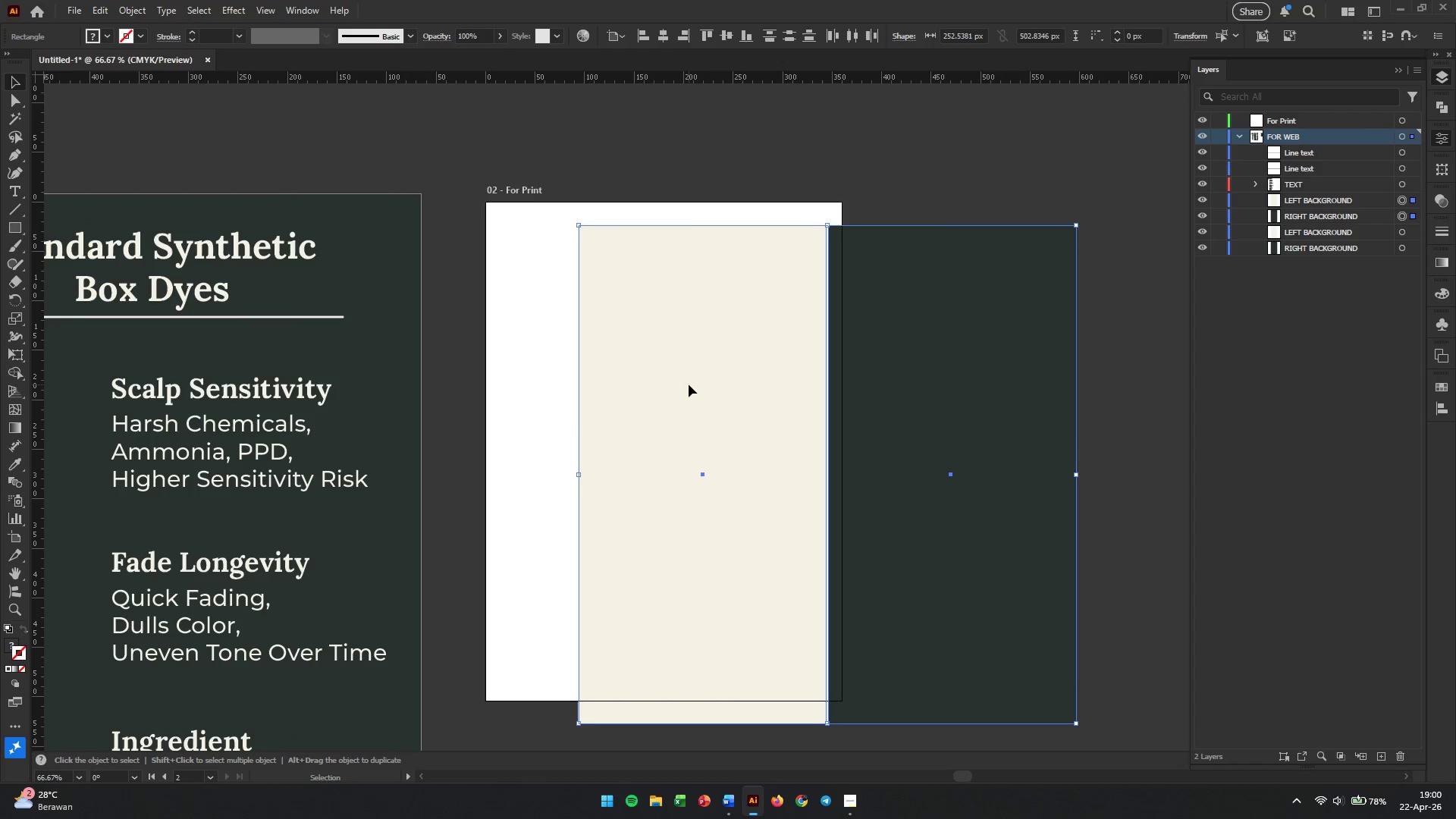 
key(Control+ControlLeft)
 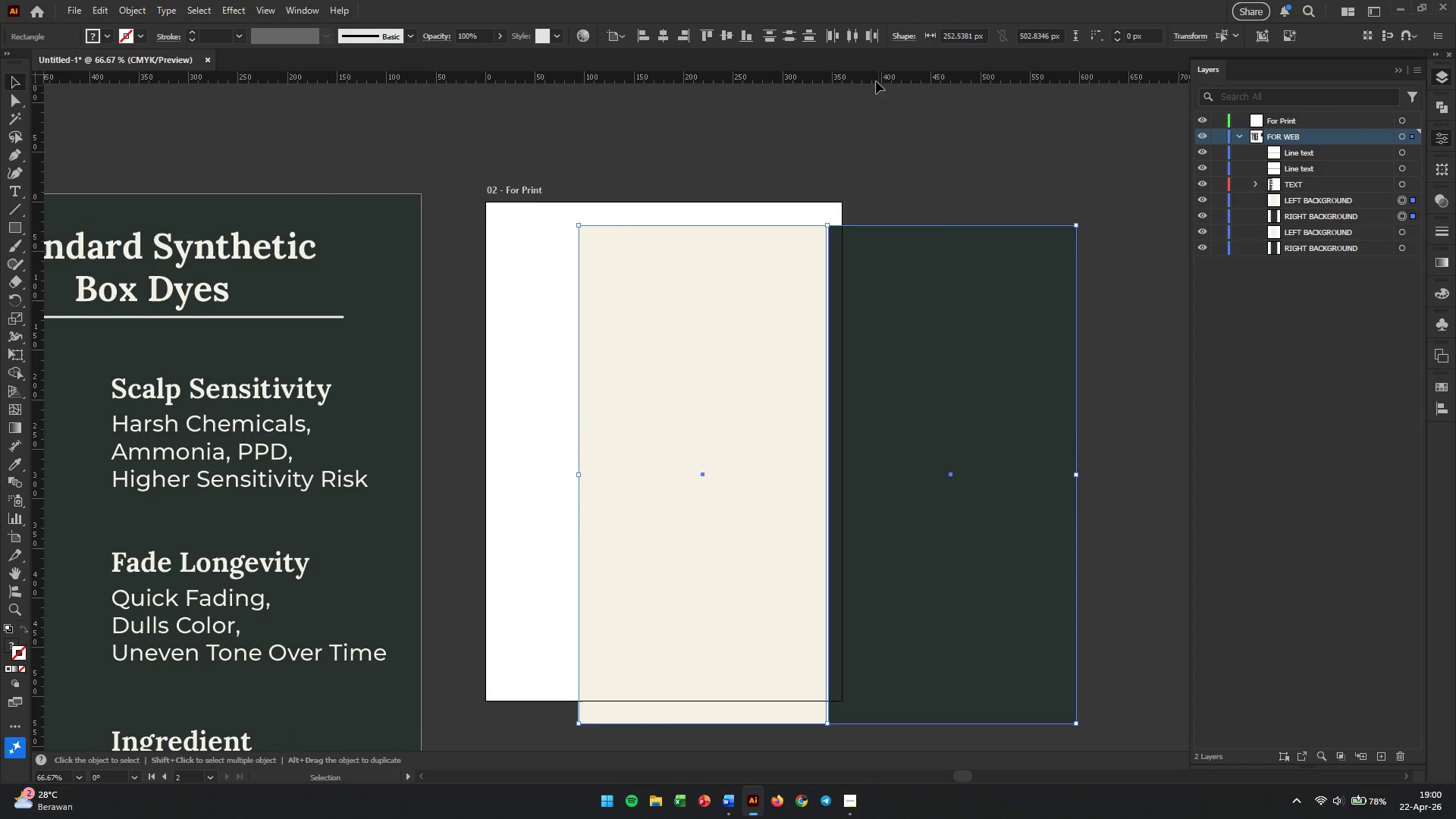 
left_click_drag(start_coordinate=[850, 110], to_coordinate=[858, 375])
 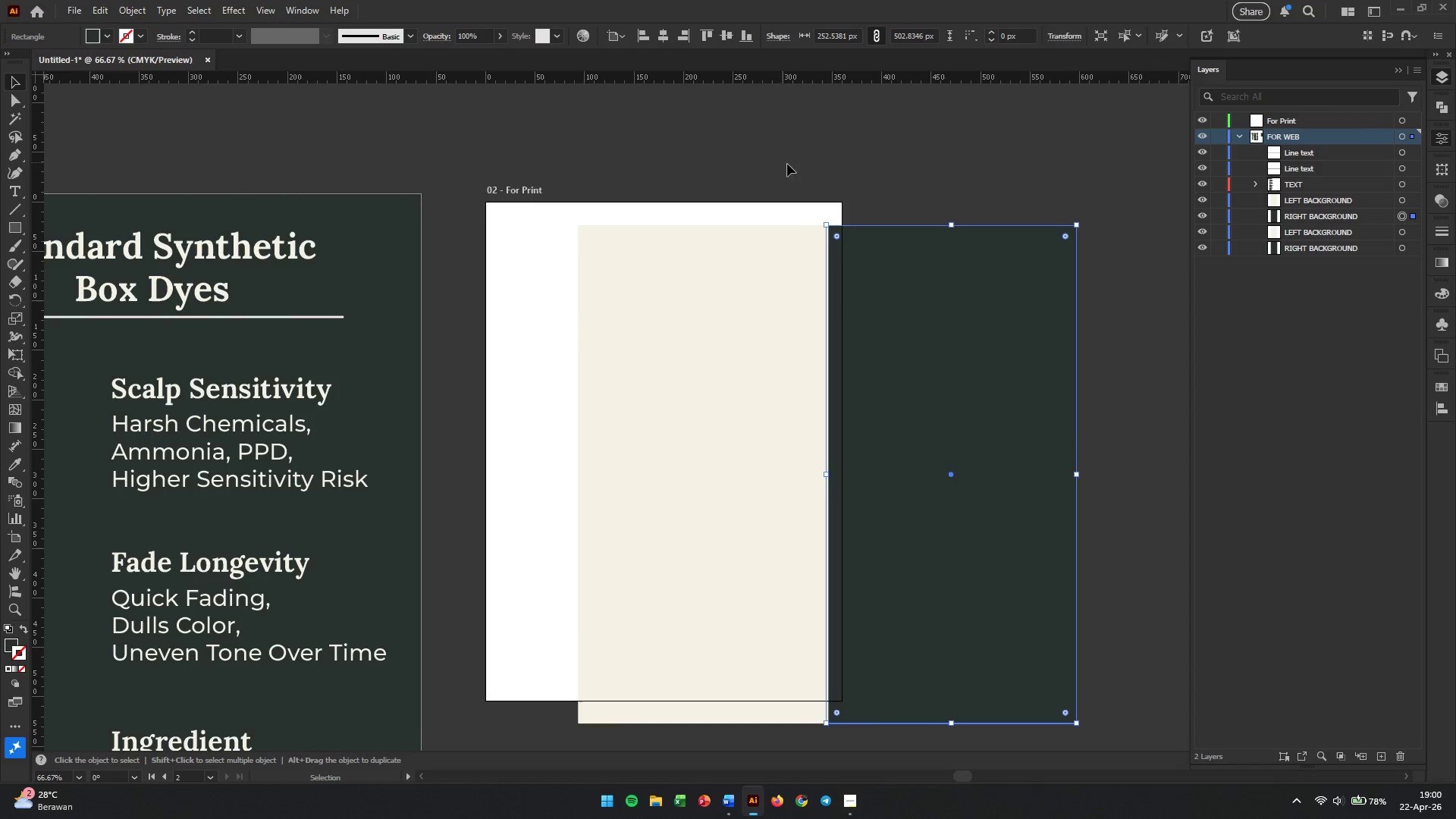 
left_click_drag(start_coordinate=[774, 158], to_coordinate=[930, 353])
 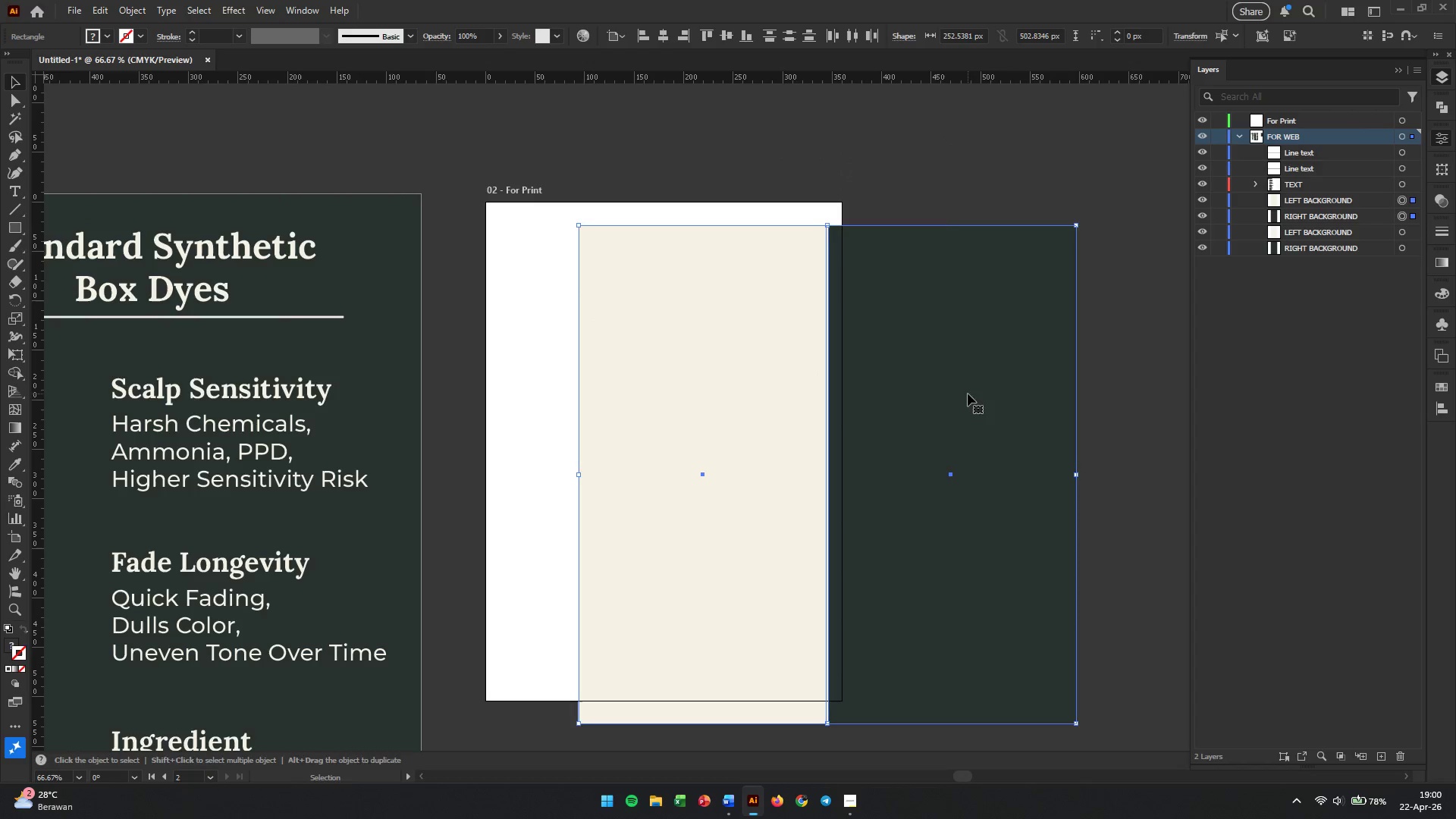 
key(Control+G)
 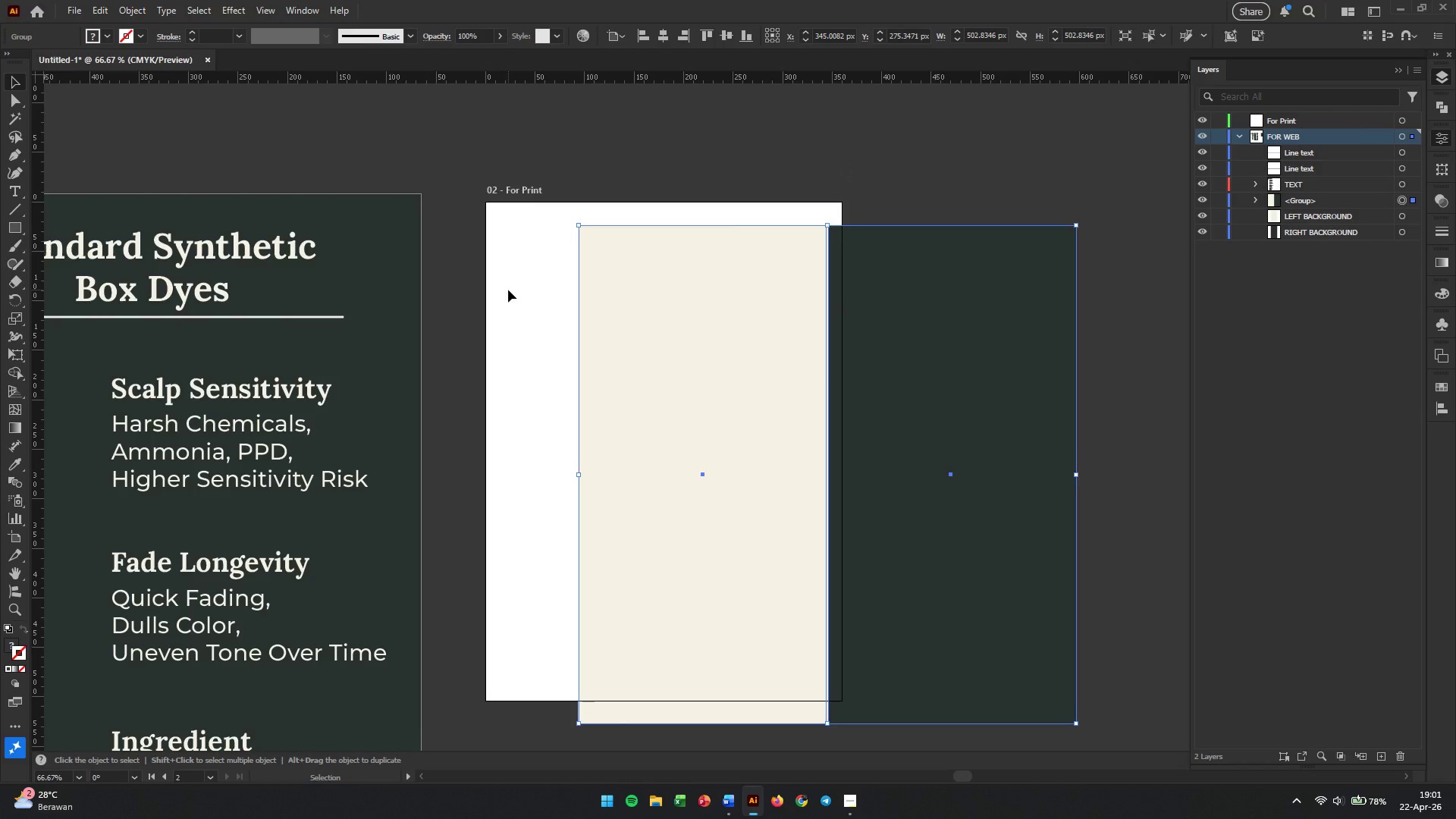 
double_click([548, 292])
 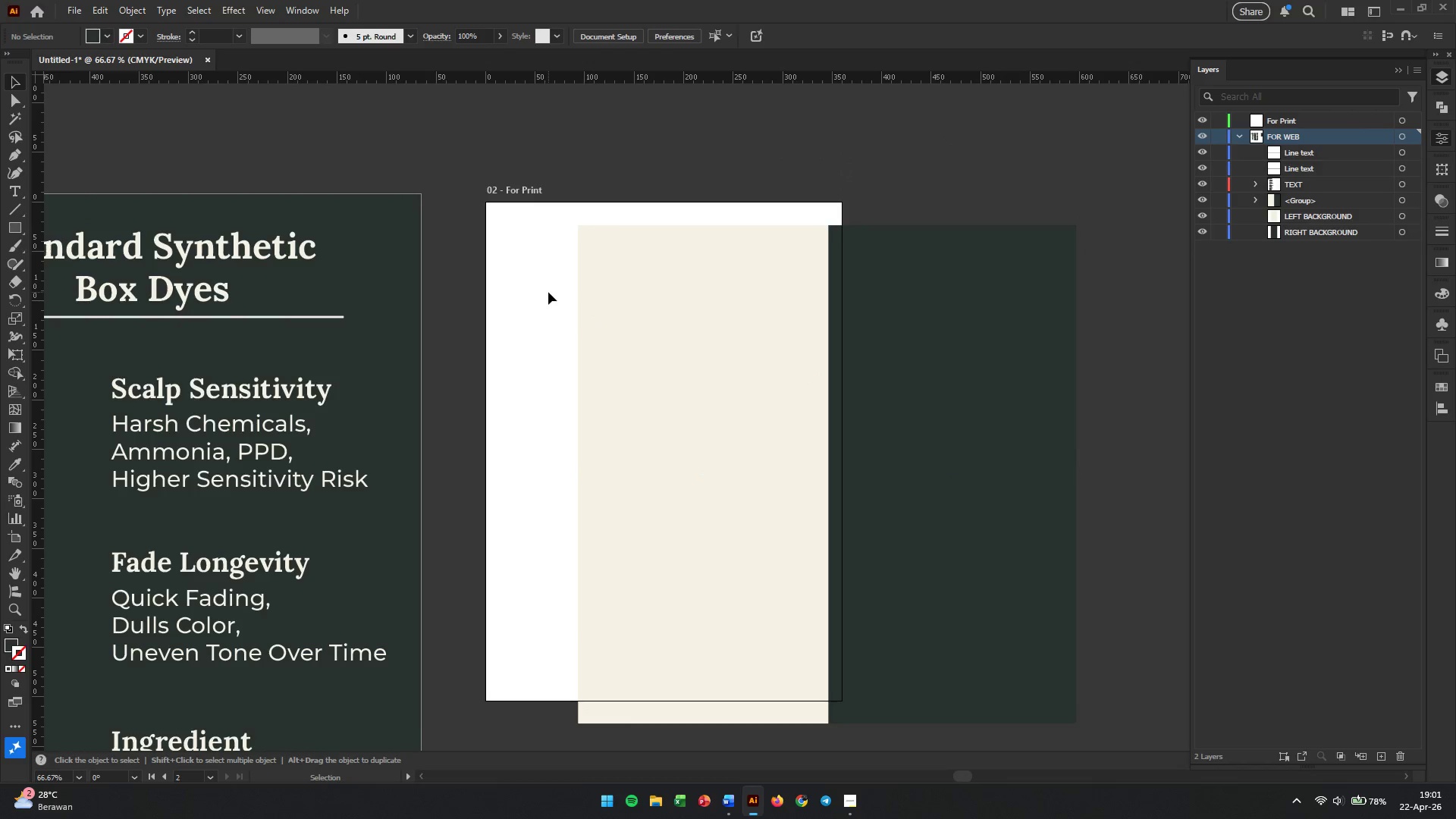 
triple_click([548, 292])
 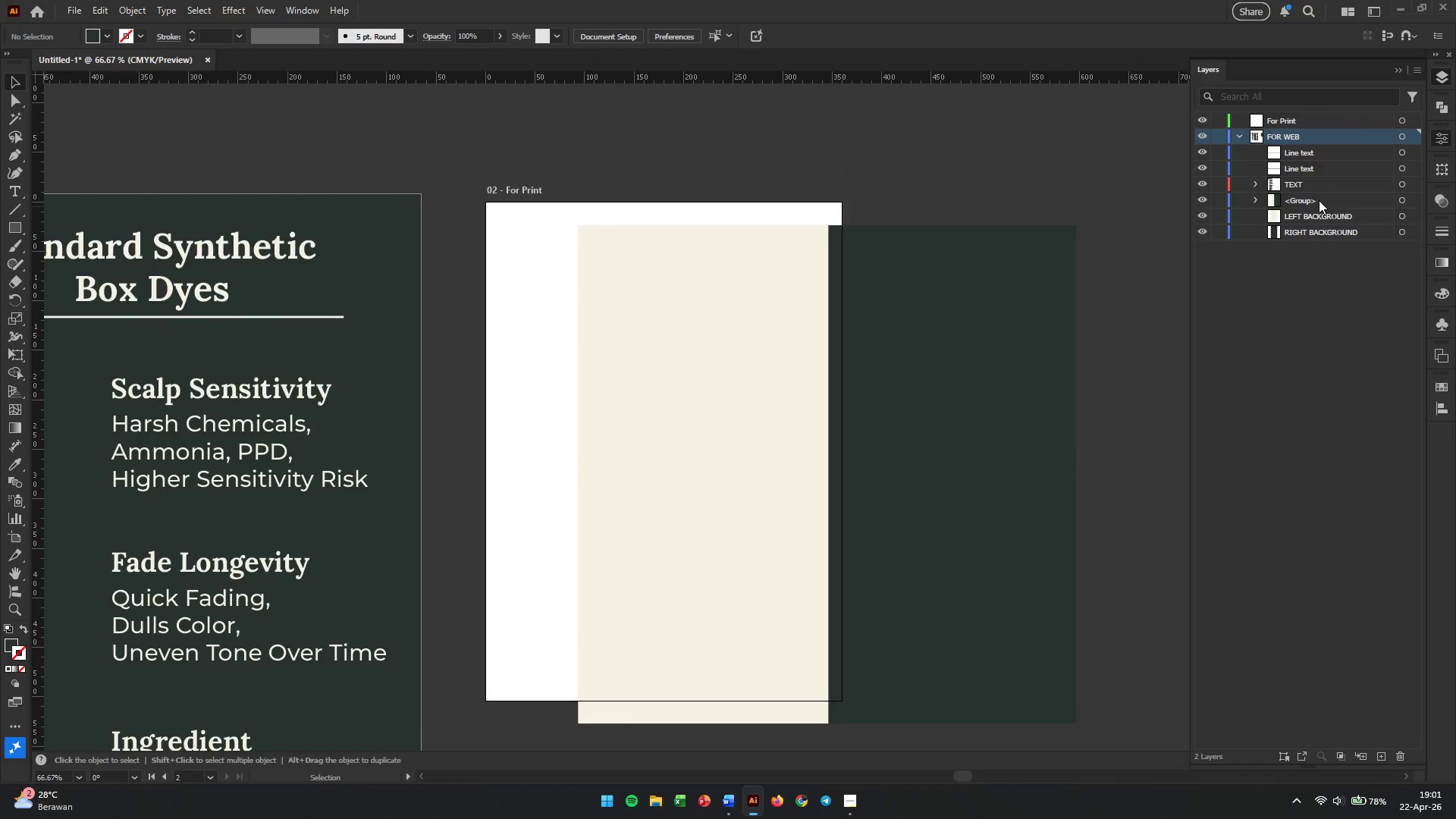 
left_click([1311, 199])
 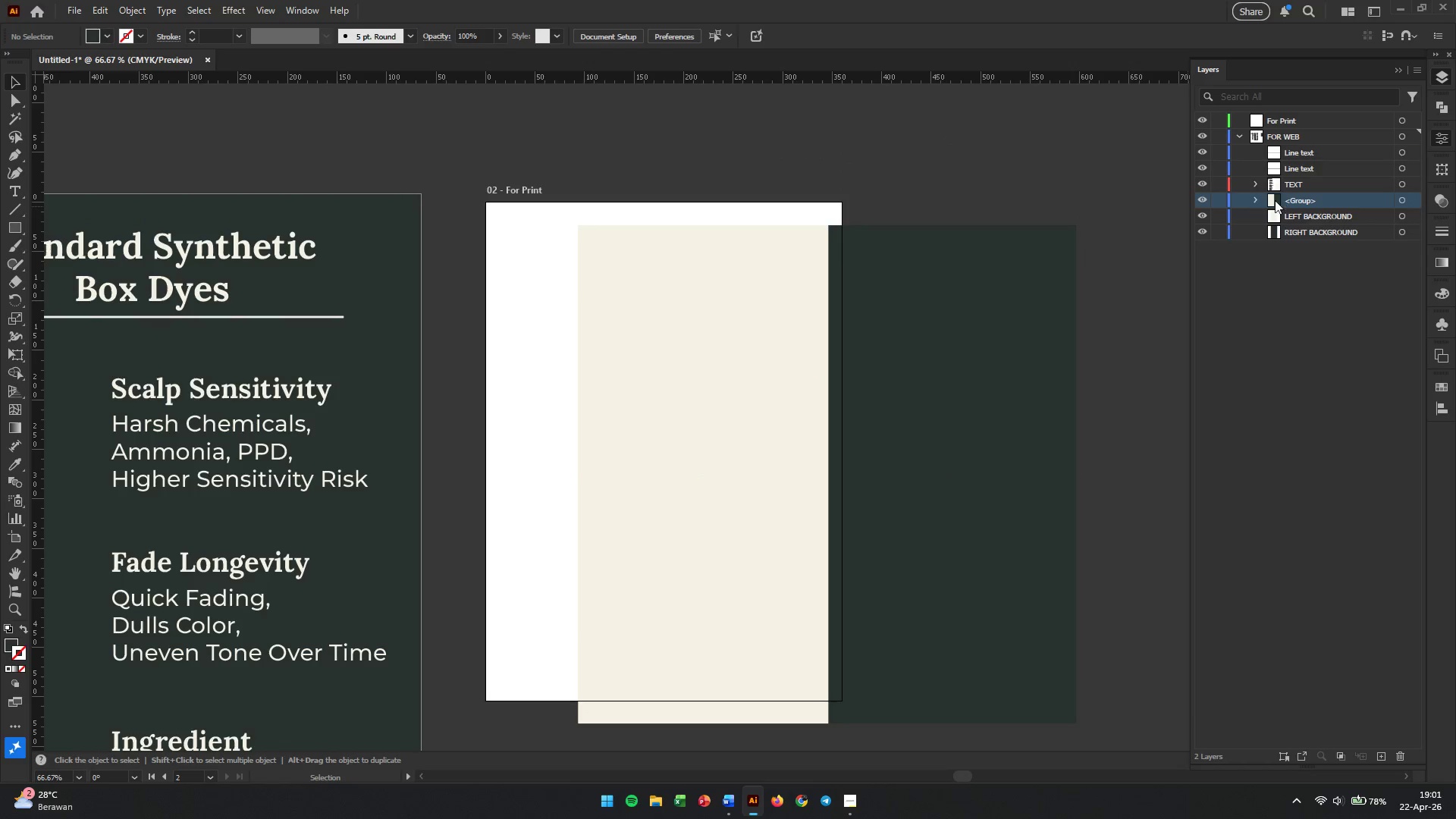 
left_click_drag(start_coordinate=[1274, 200], to_coordinate=[1279, 118])
 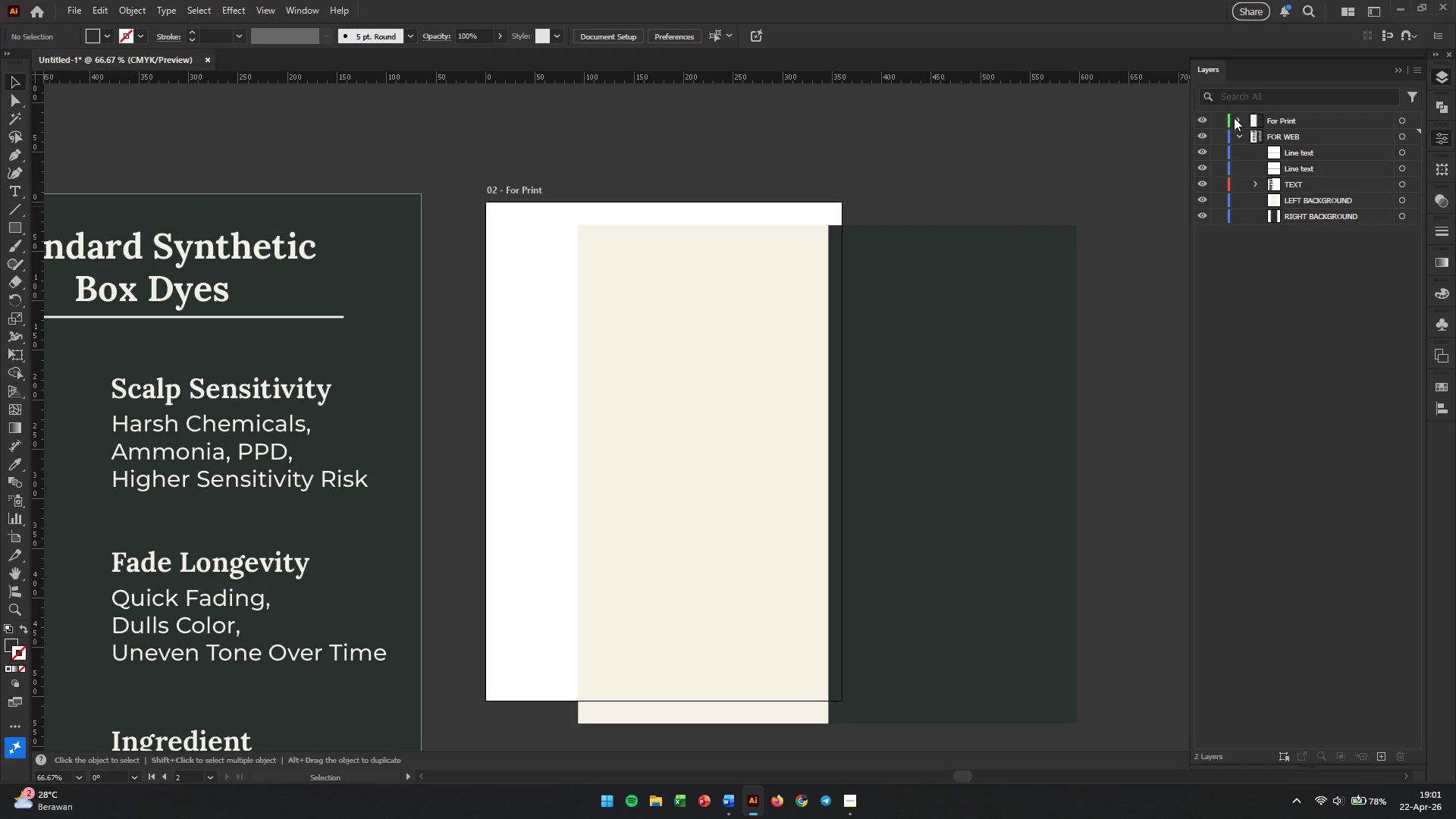 
left_click([1239, 116])
 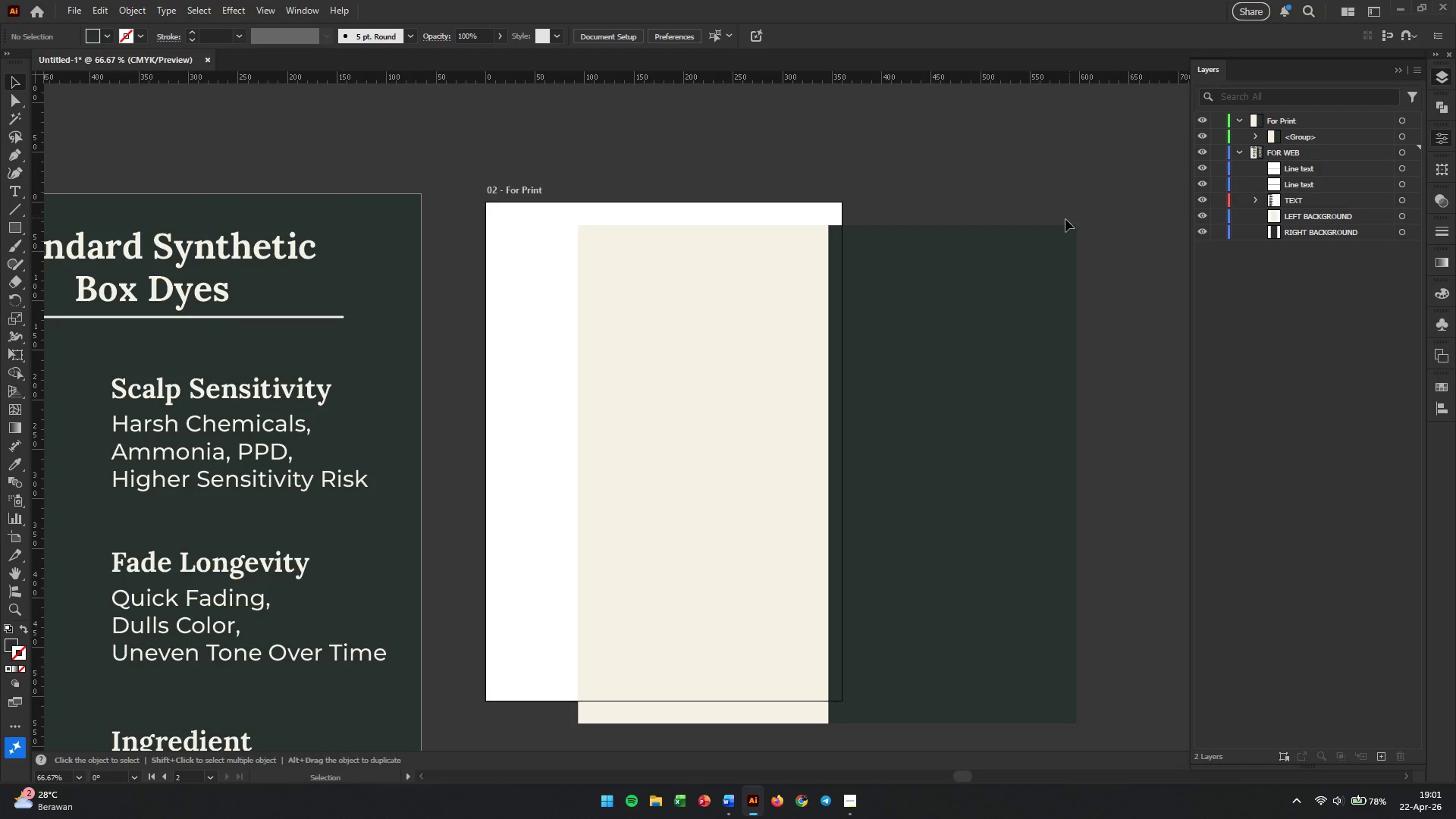 
left_click([989, 285])
 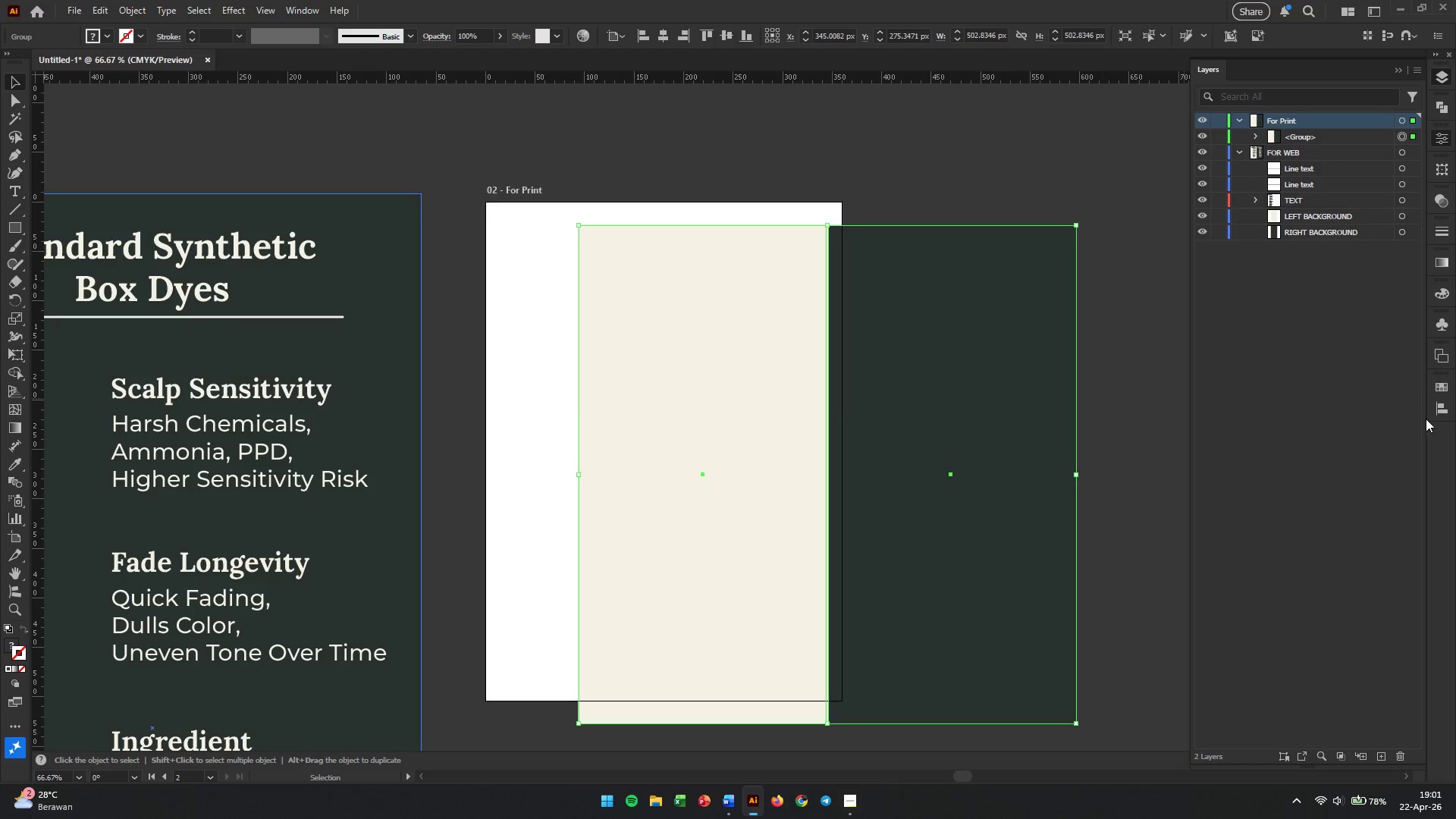 
left_click([1446, 416])
 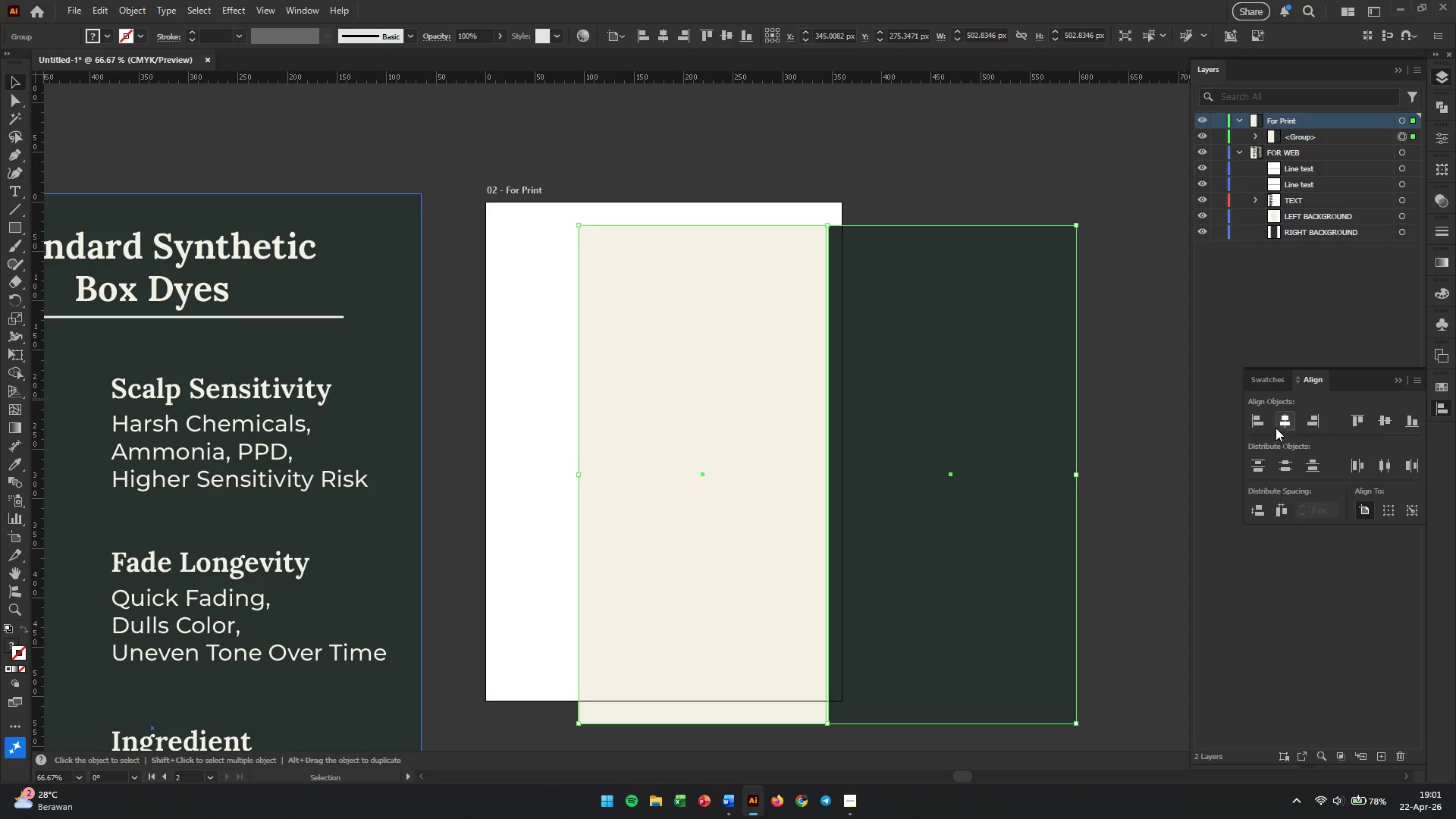 
left_click([1286, 420])
 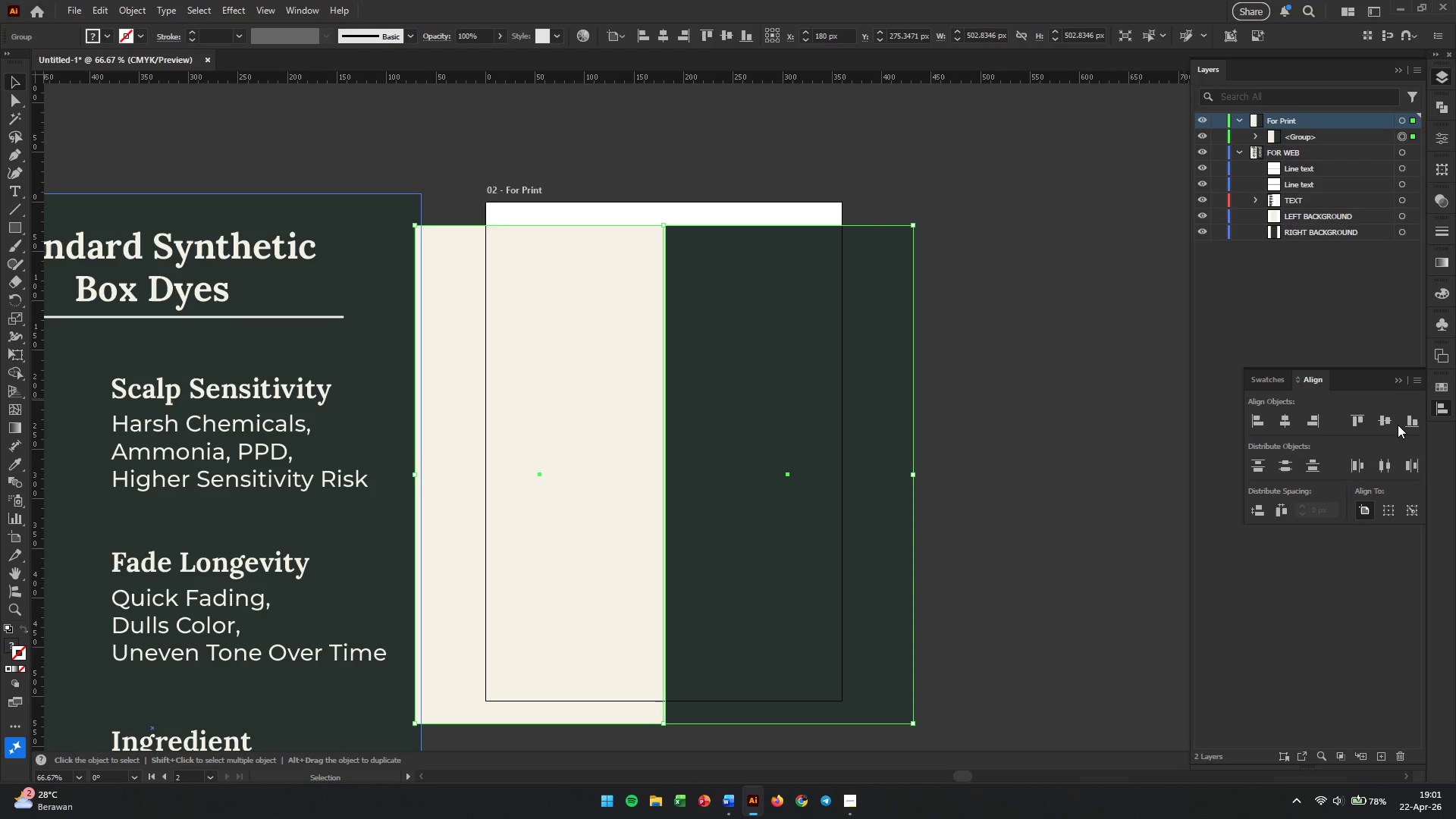 
left_click([1389, 422])
 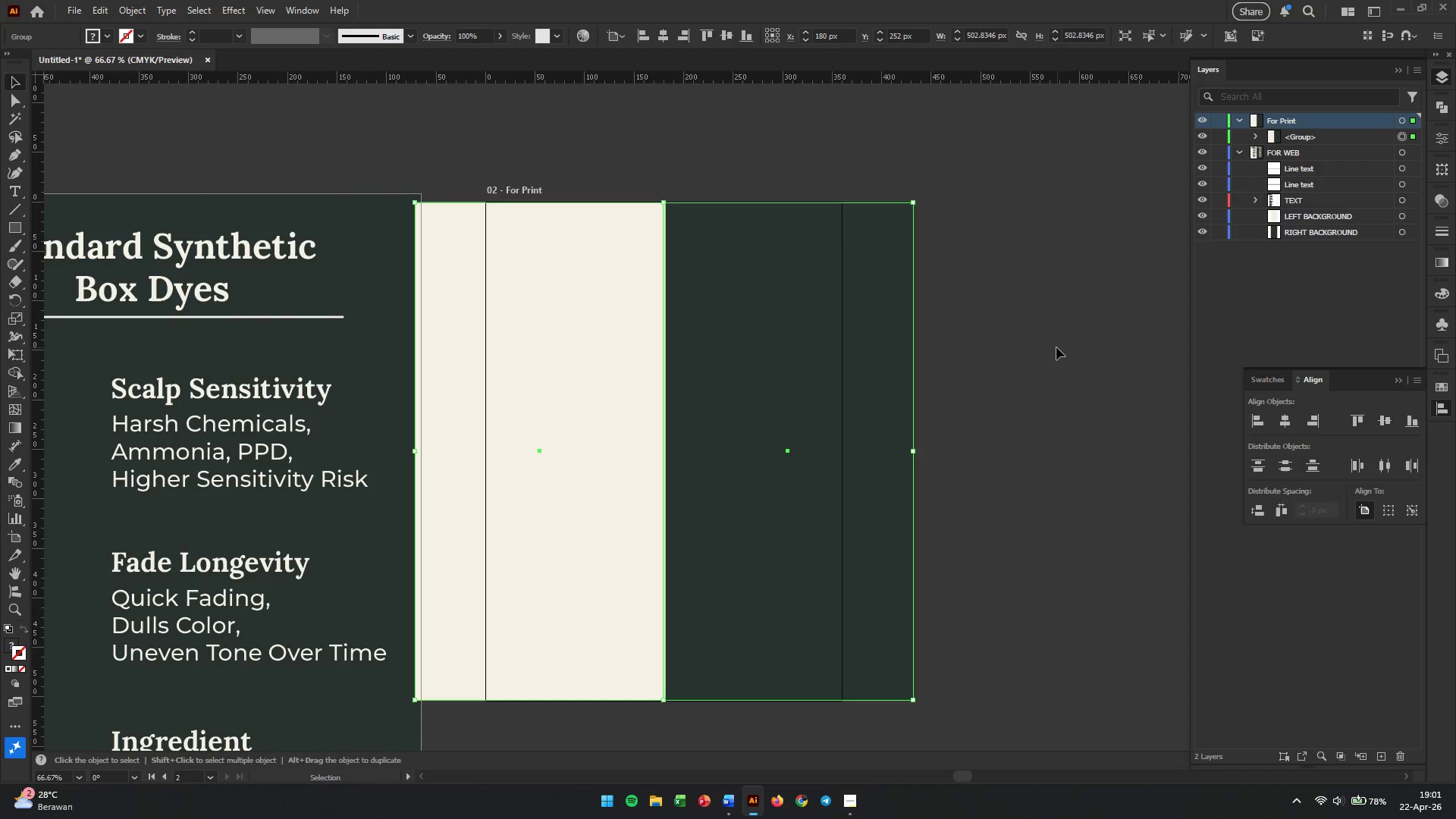 
left_click([1047, 347])
 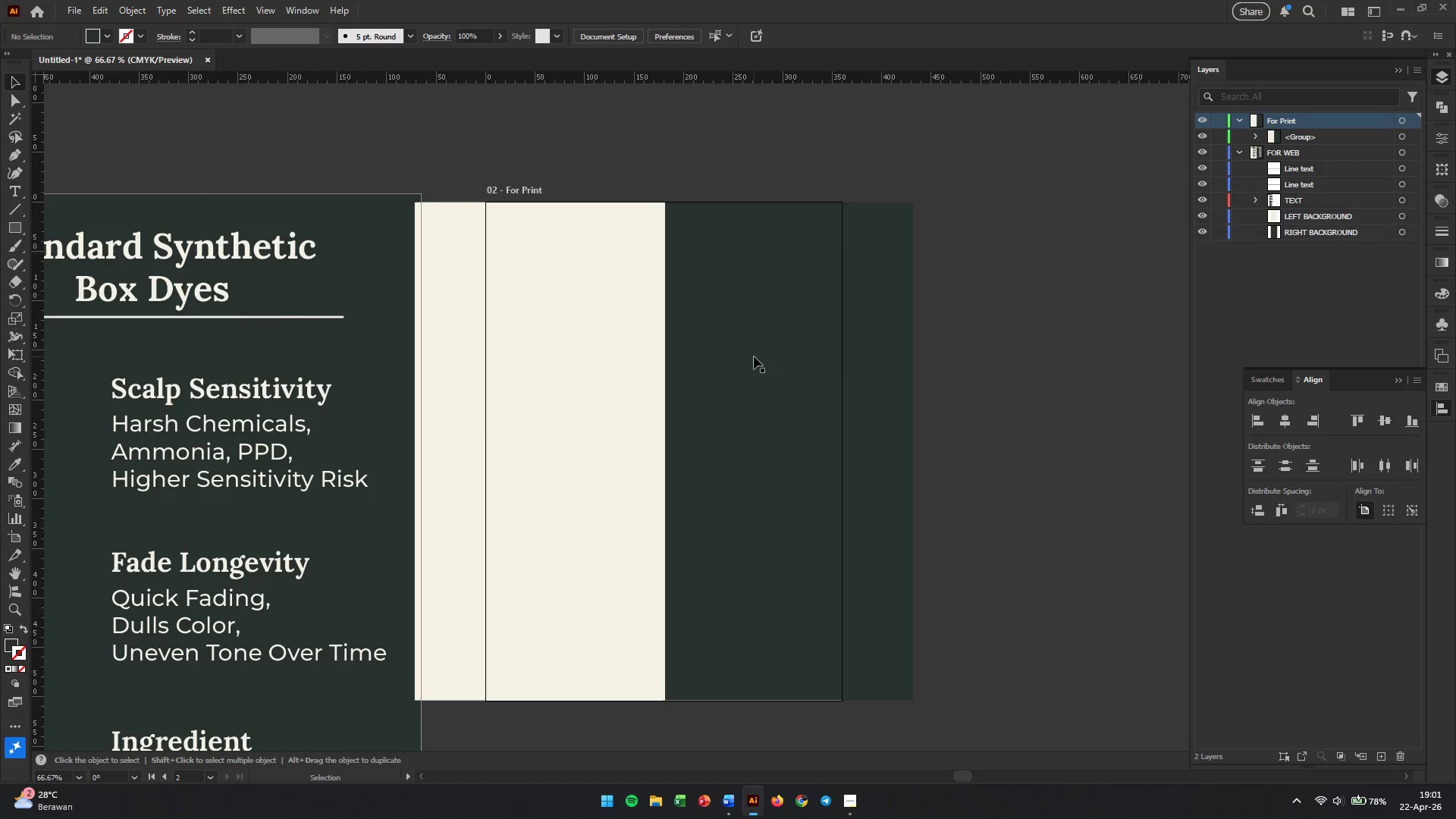 
left_click([759, 359])
 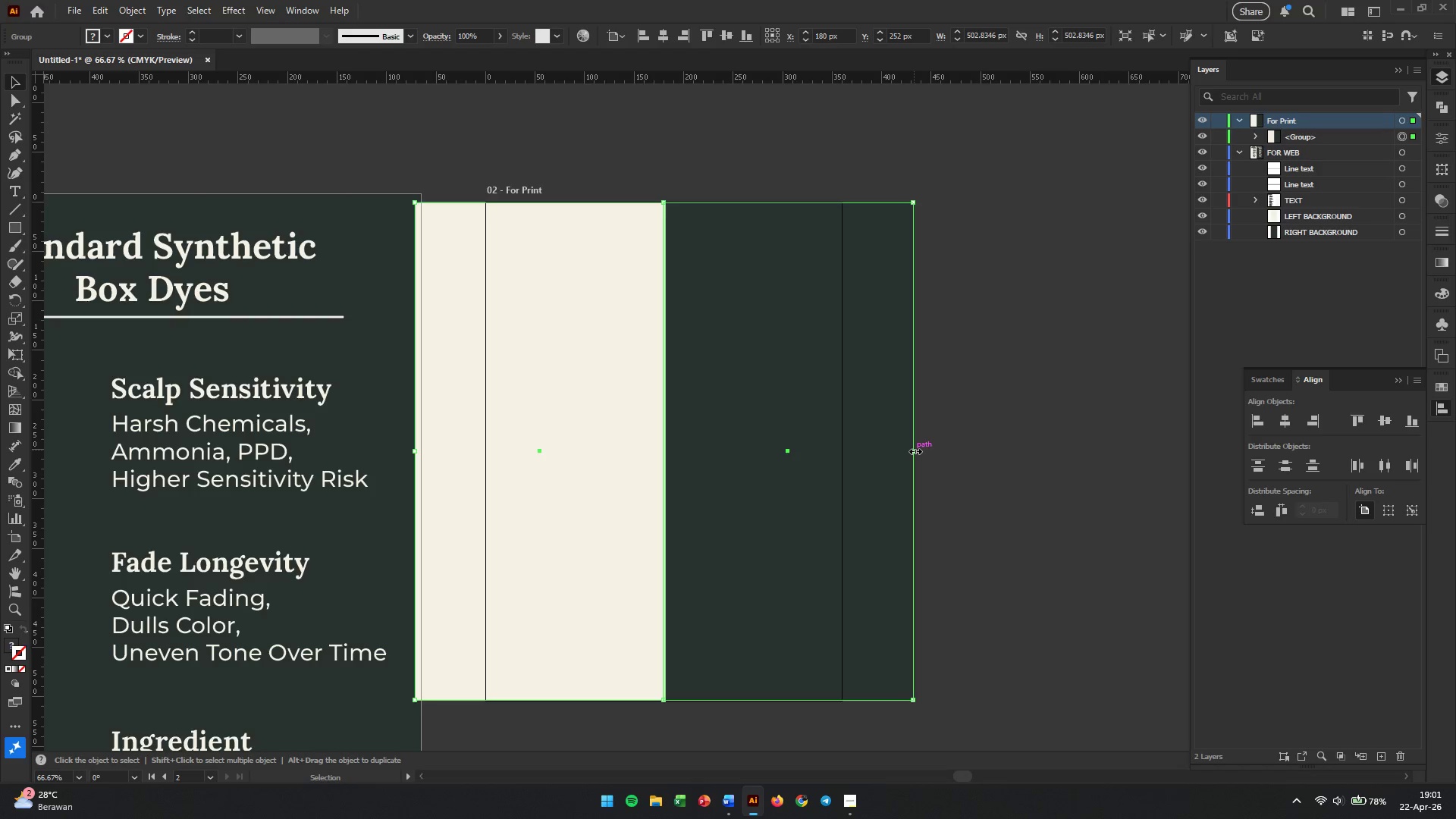 
hold_key(key=AltLeft, duration=2.3)
left_click_drag(start_coordinate=[914, 450], to_coordinate=[842, 456])
 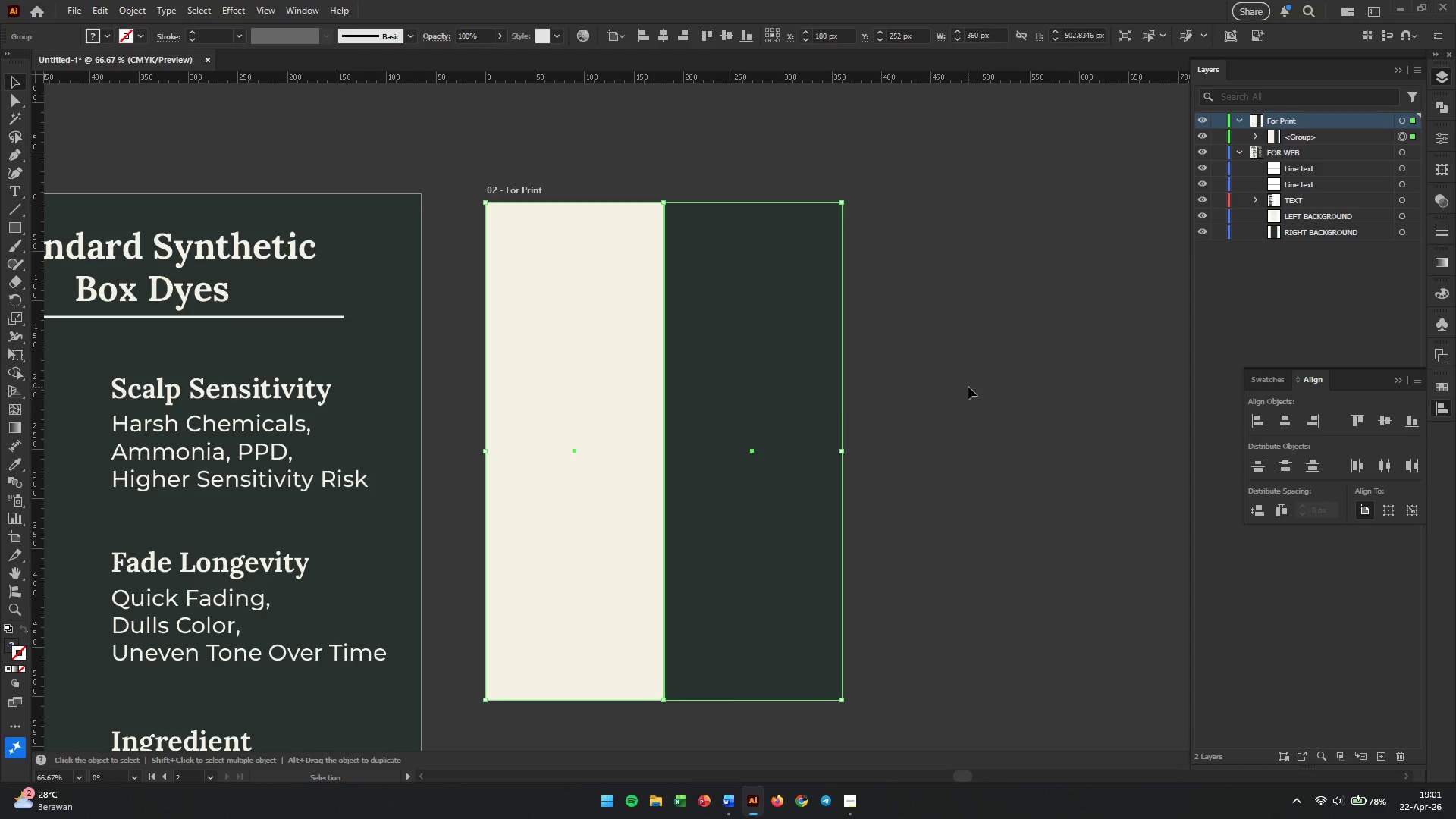 
left_click([968, 387])
 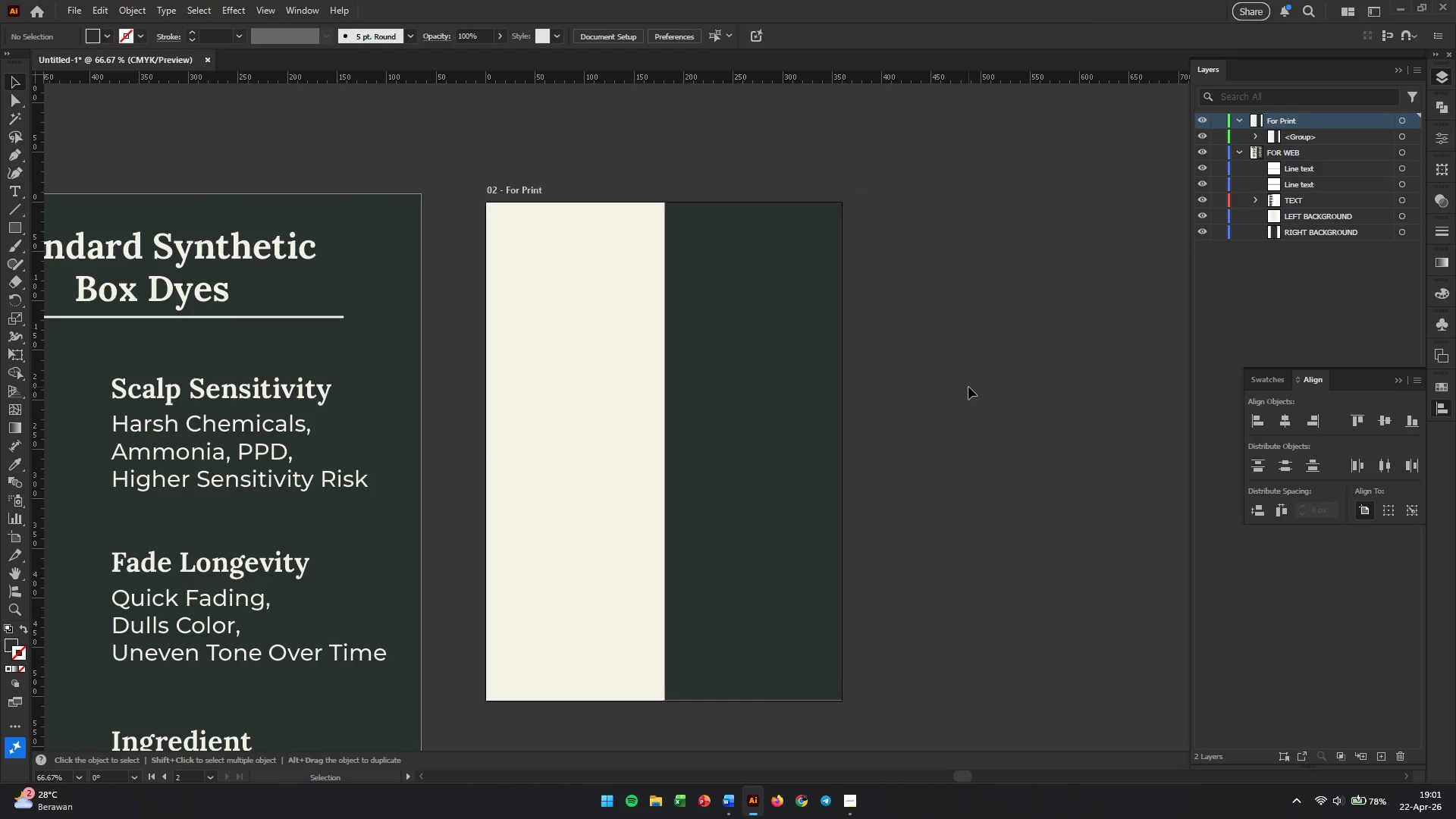 
hold_key(key=AltLeft, duration=1.19)
scroll: coordinate [790, 383], scroll_direction: down, amount: 1.0
 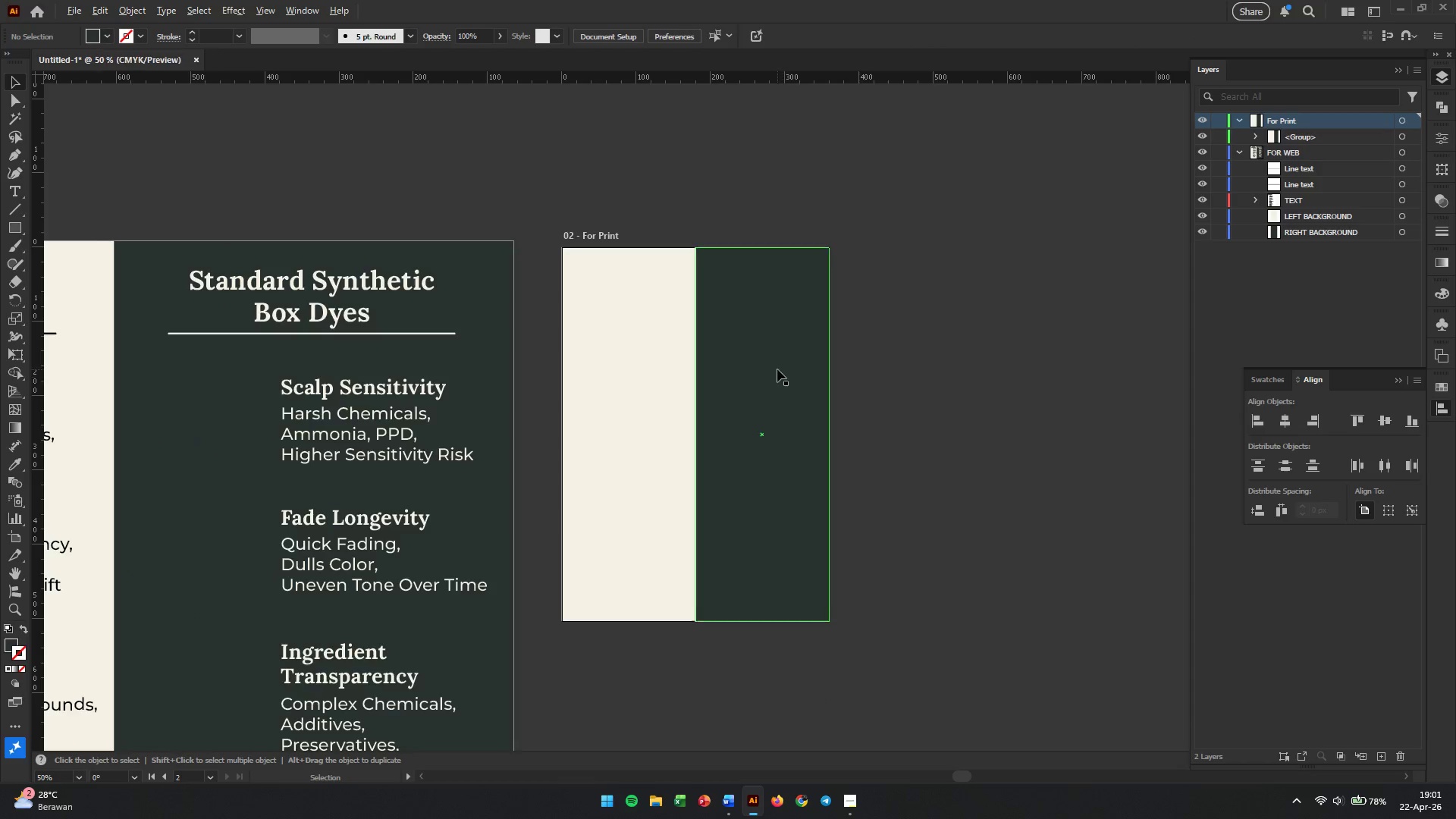 
scroll: coordinate [777, 369], scroll_direction: up, amount: 1.0
 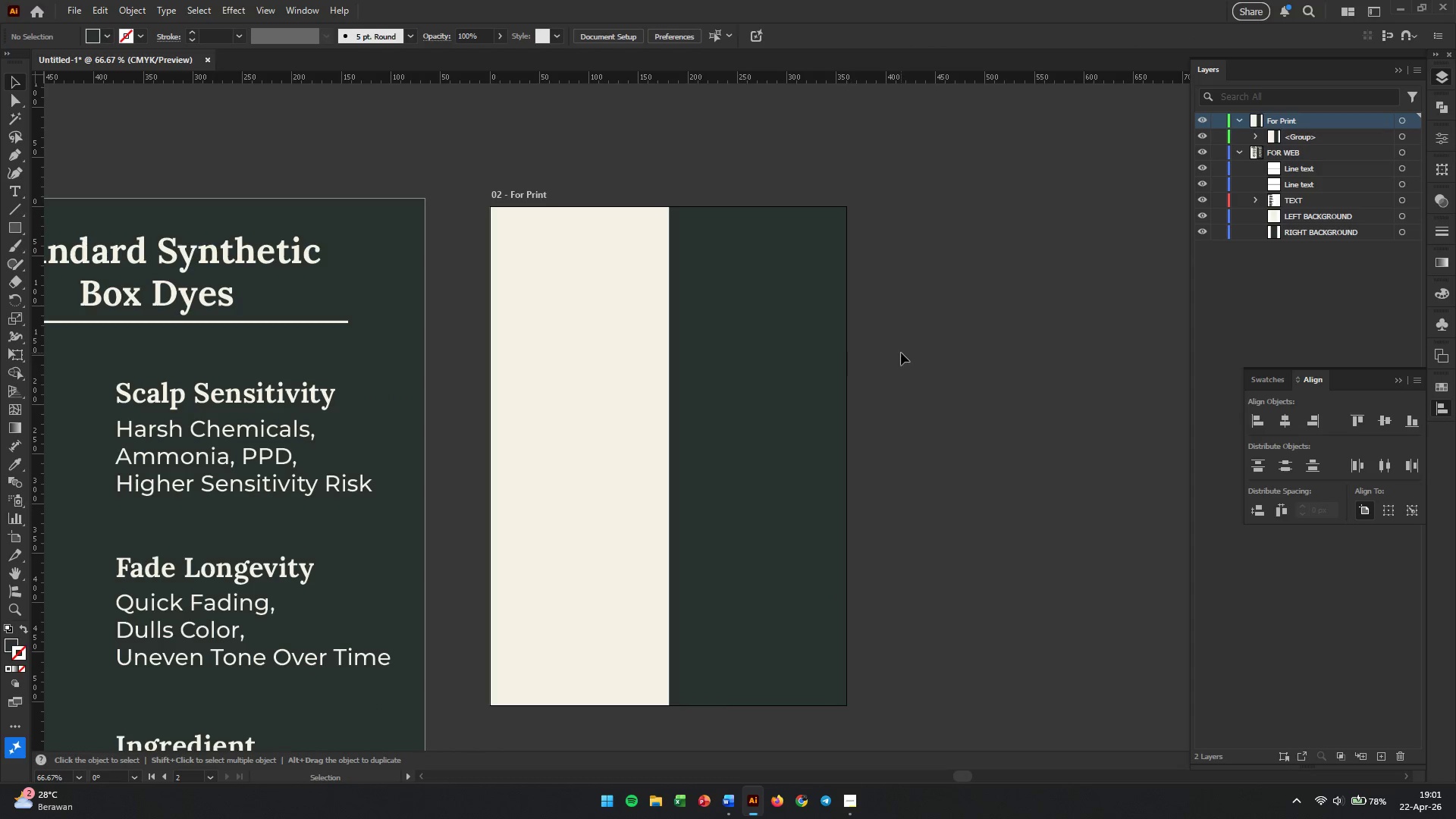 
left_click([902, 353])
 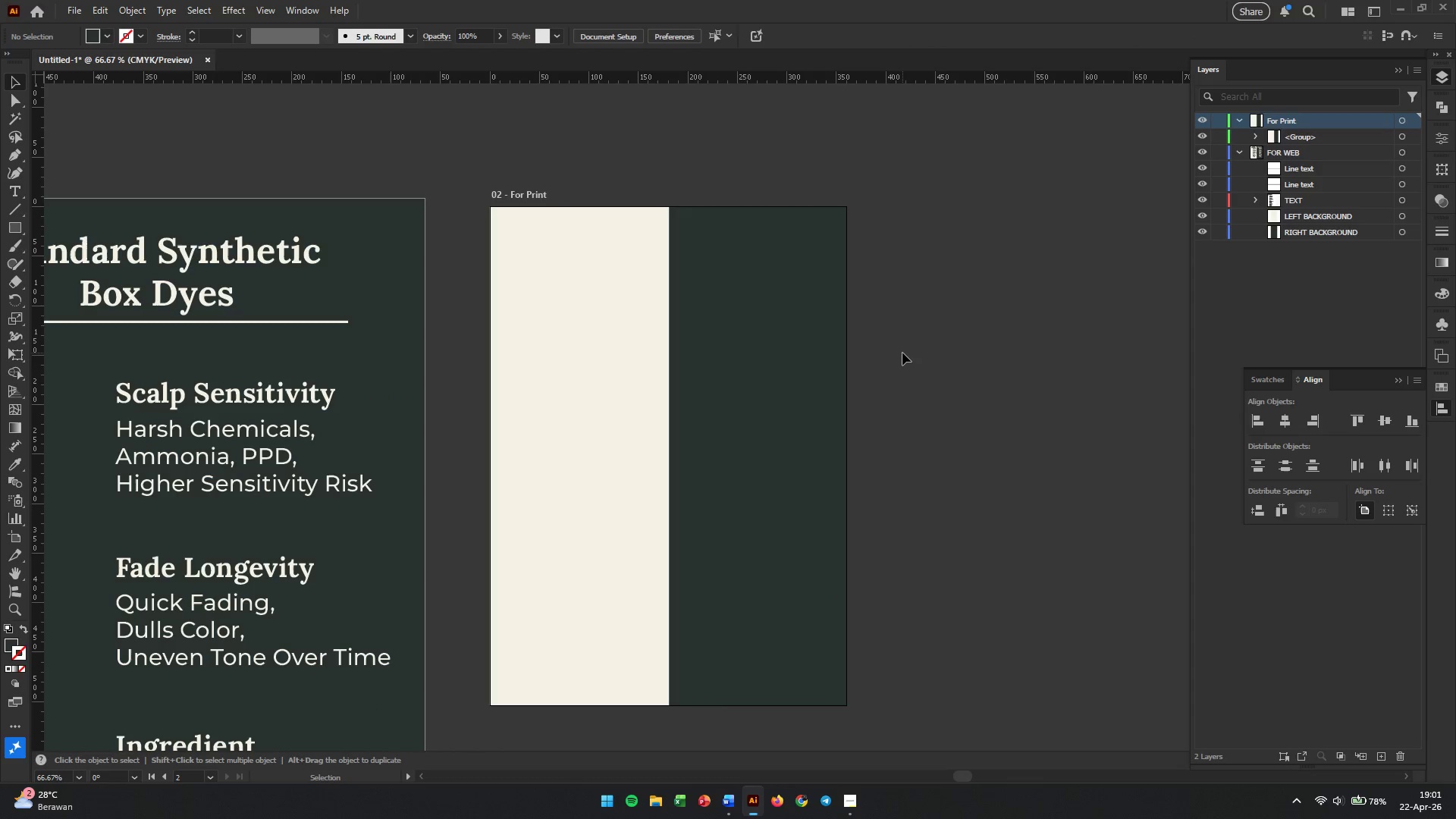 
hold_key(key=AltLeft, duration=0.38)
scroll: coordinate [901, 359], scroll_direction: down, amount: 9.0
 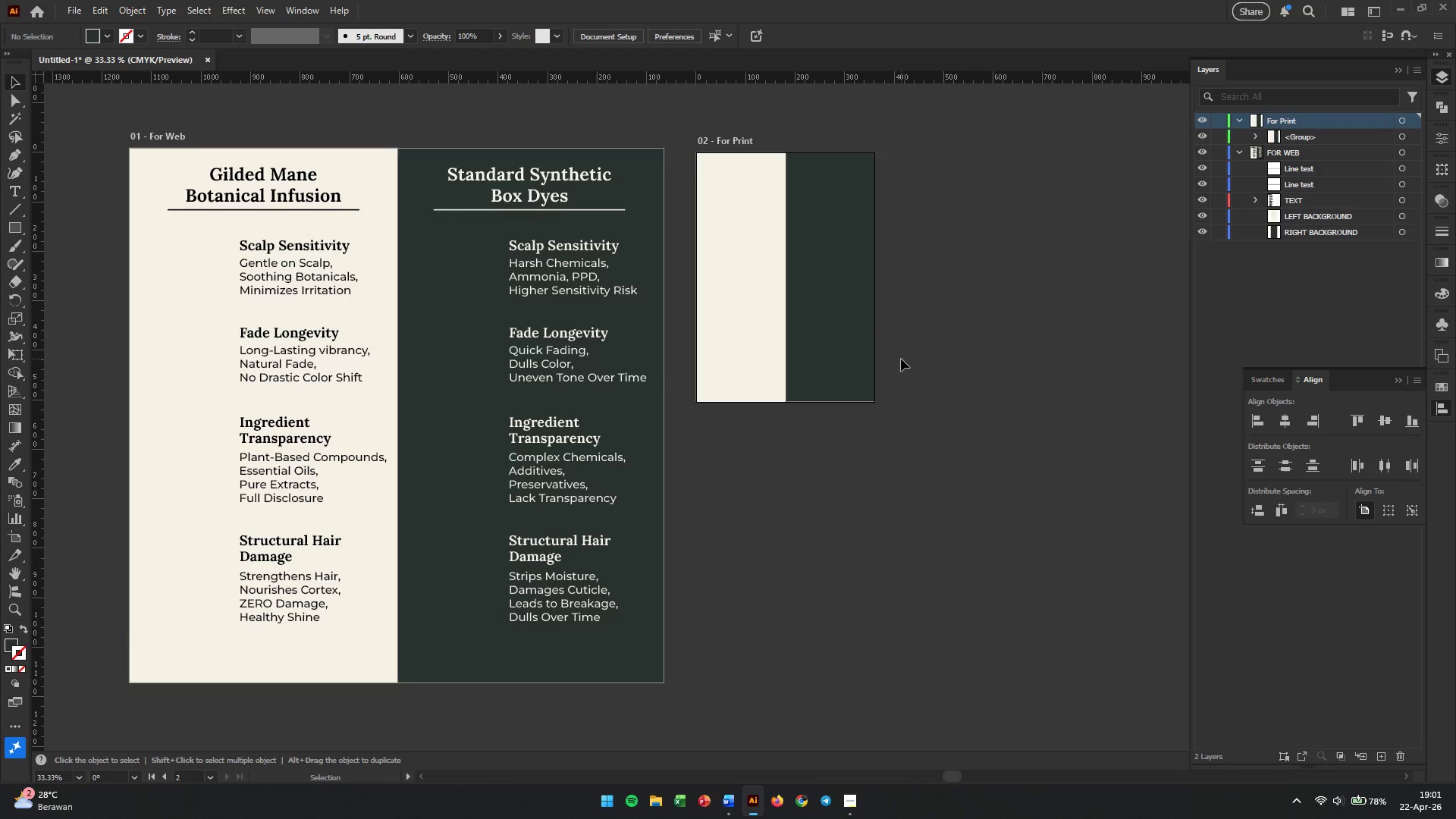 
wait(9.19)
 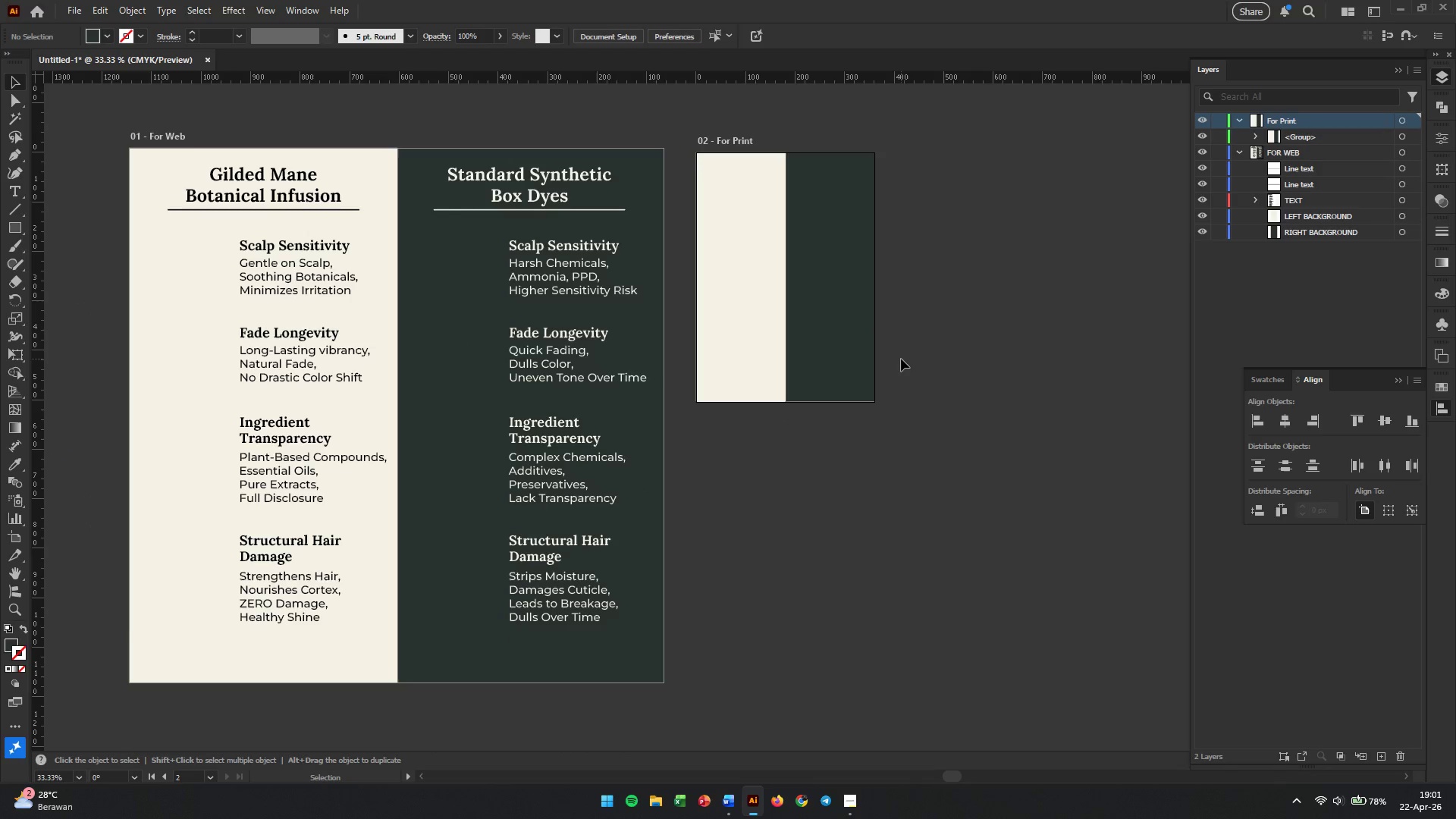 
double_click([1306, 133])
 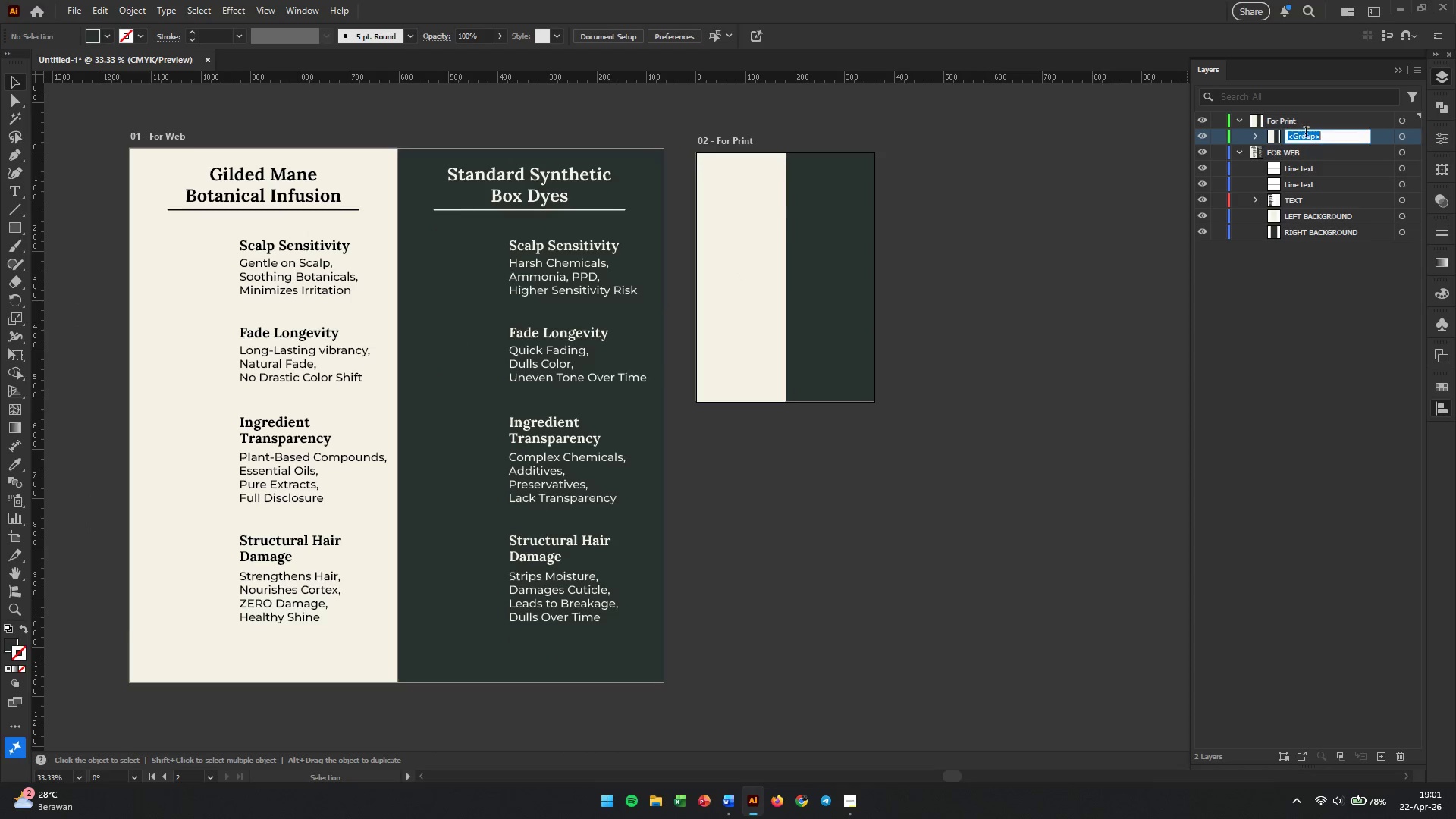 
triple_click([1306, 133])
 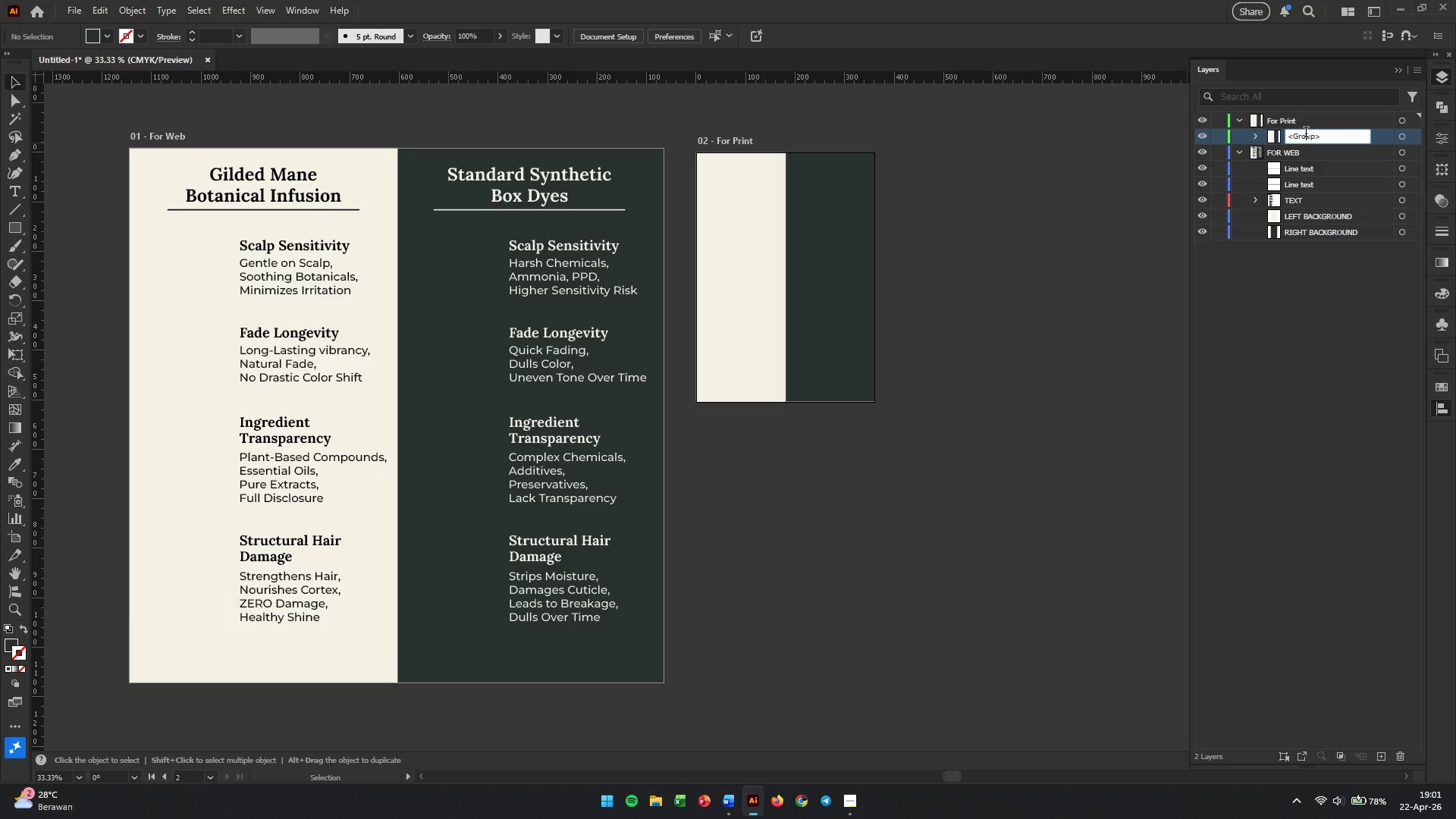 
triple_click([1306, 133])
 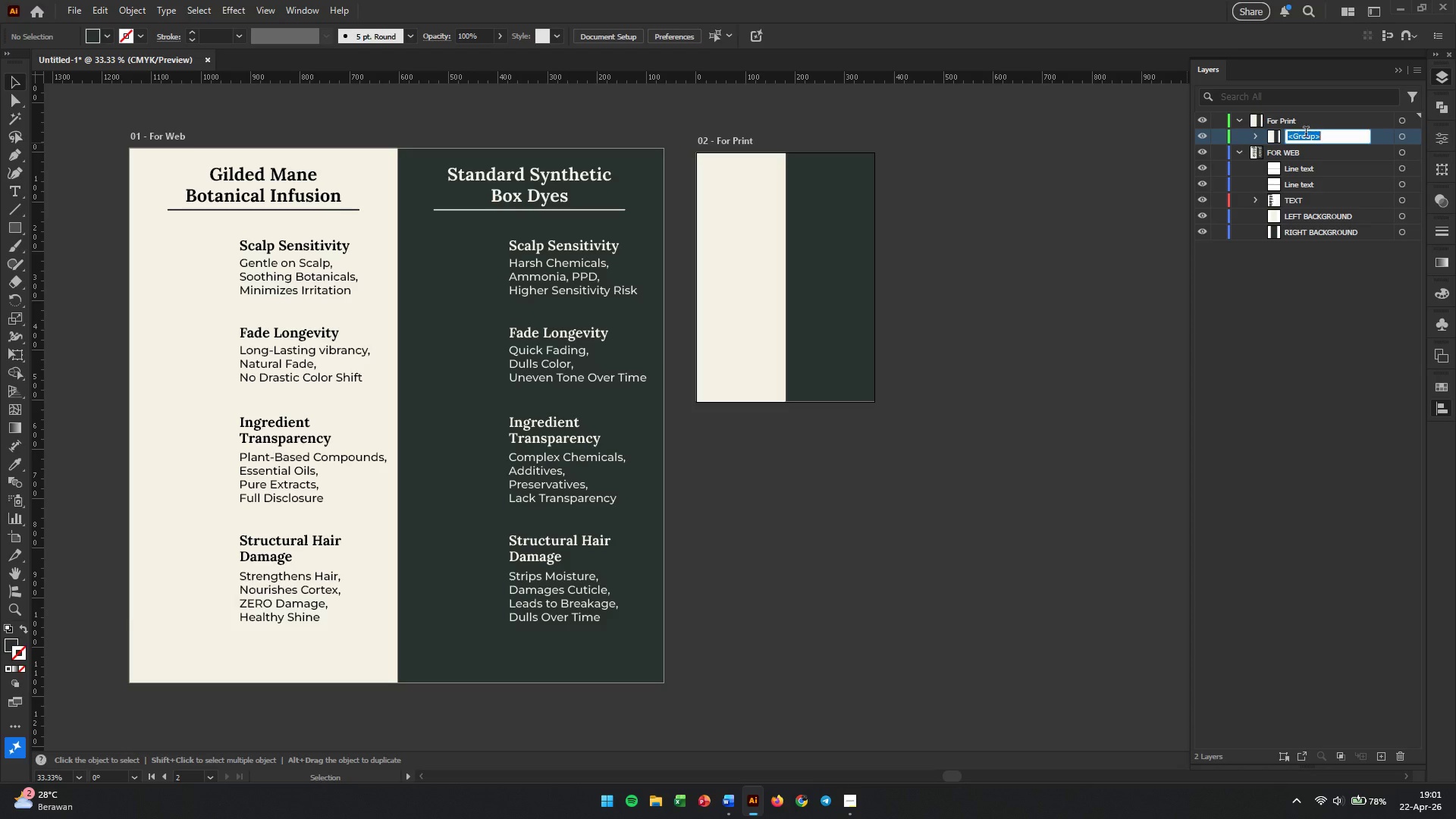 
triple_click([1306, 133])
 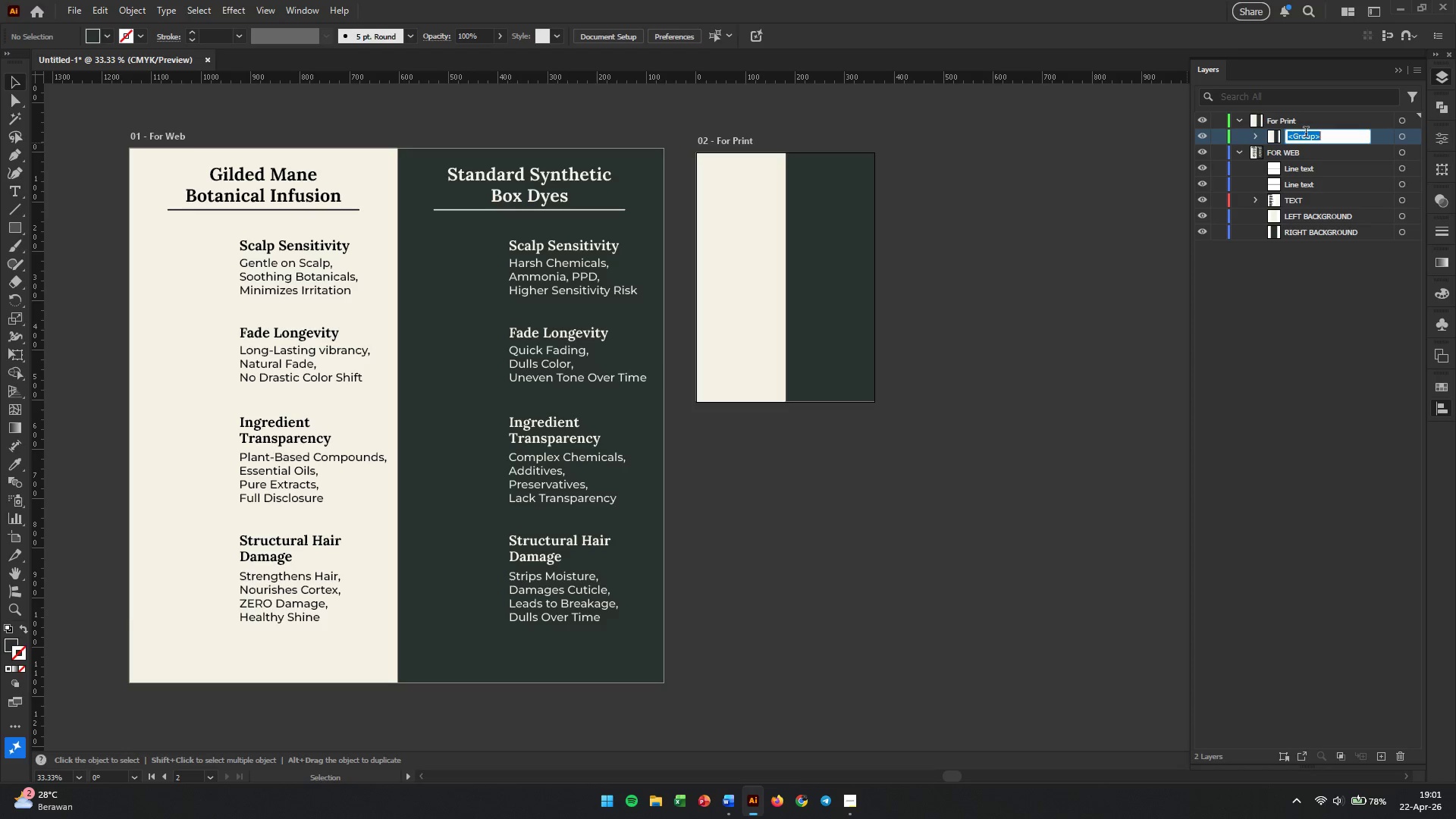 
type(background)
 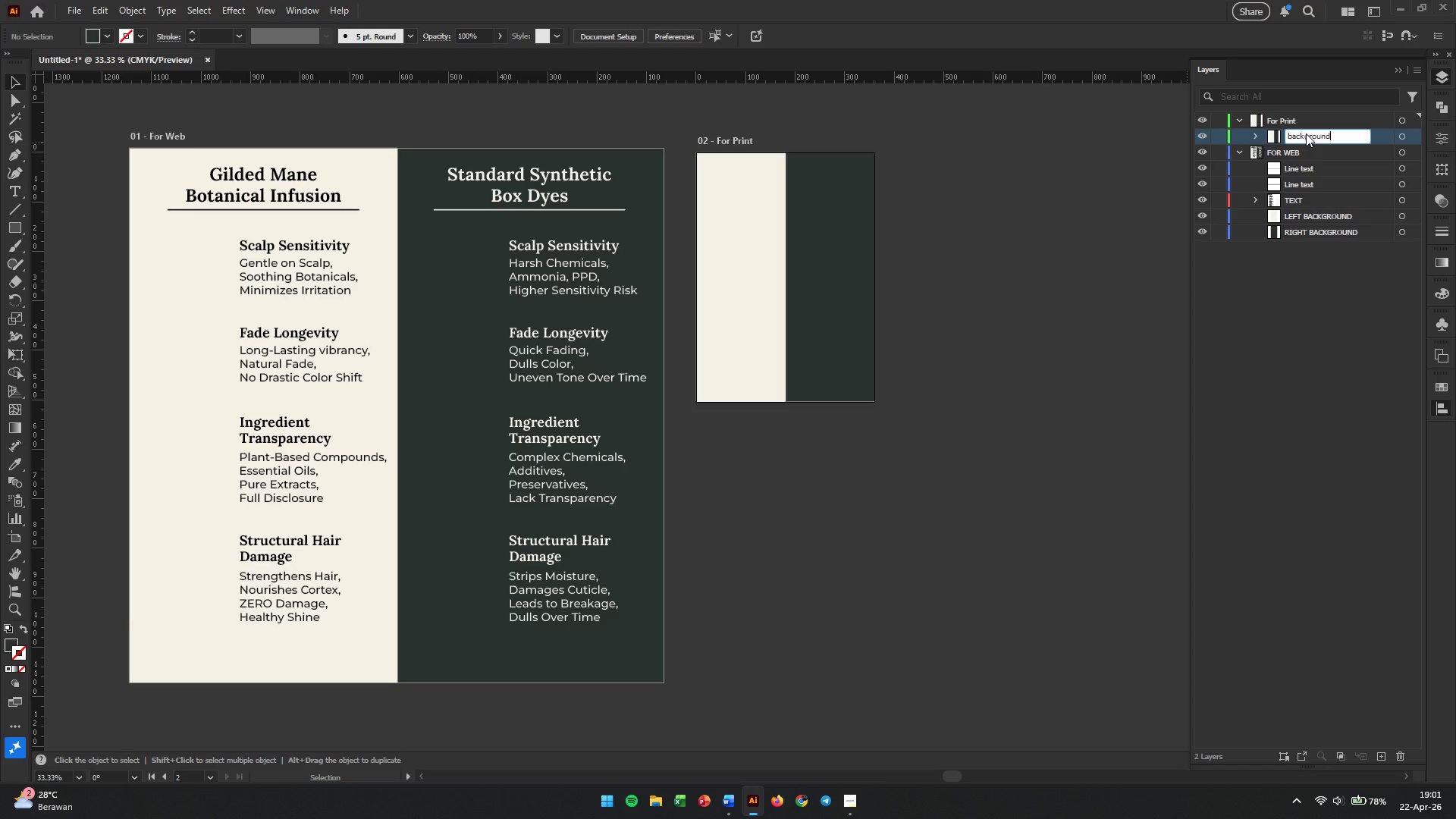 
key(Enter)
 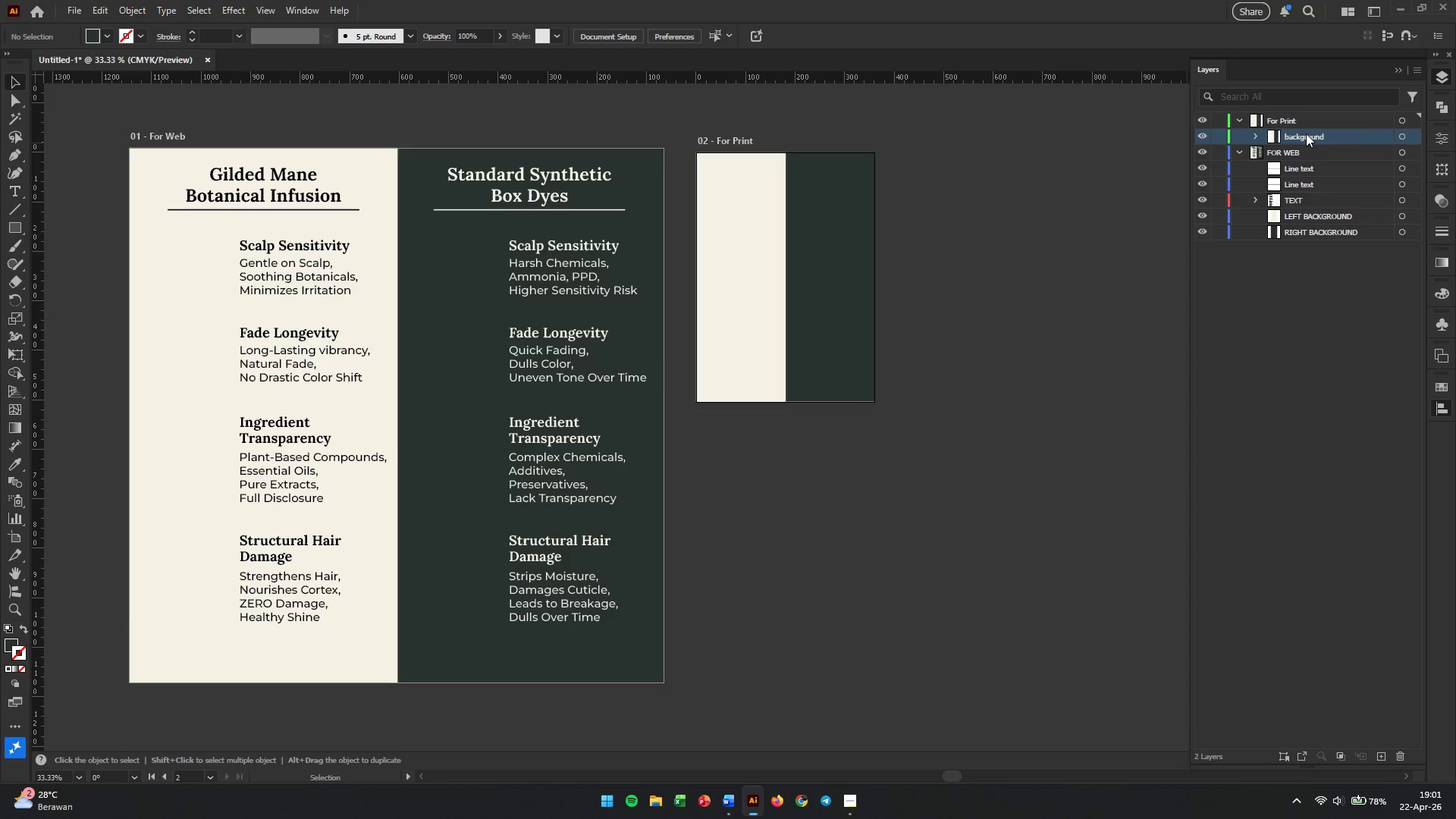 
double_click([1306, 133])
 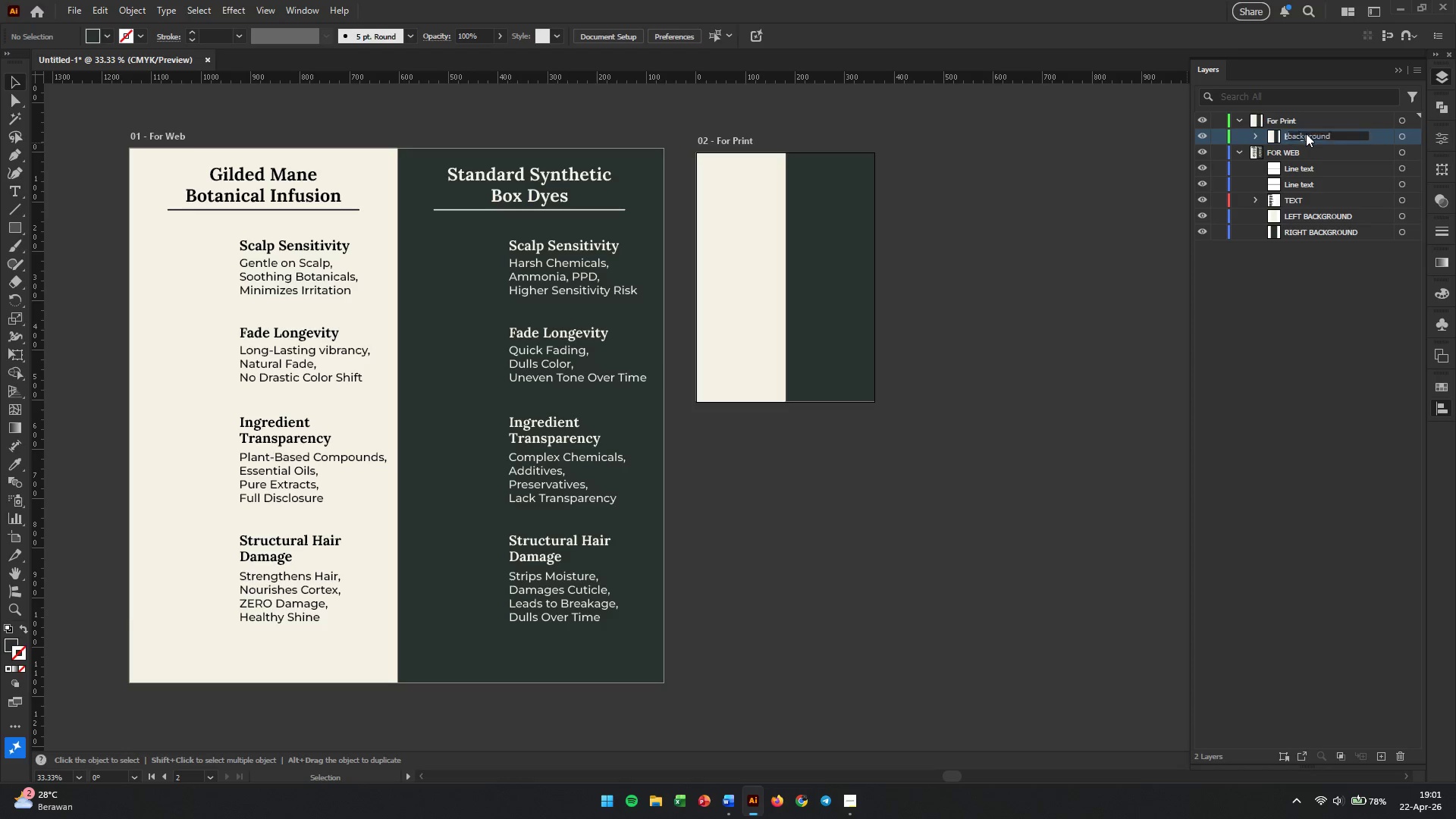 
triple_click([1306, 133])
 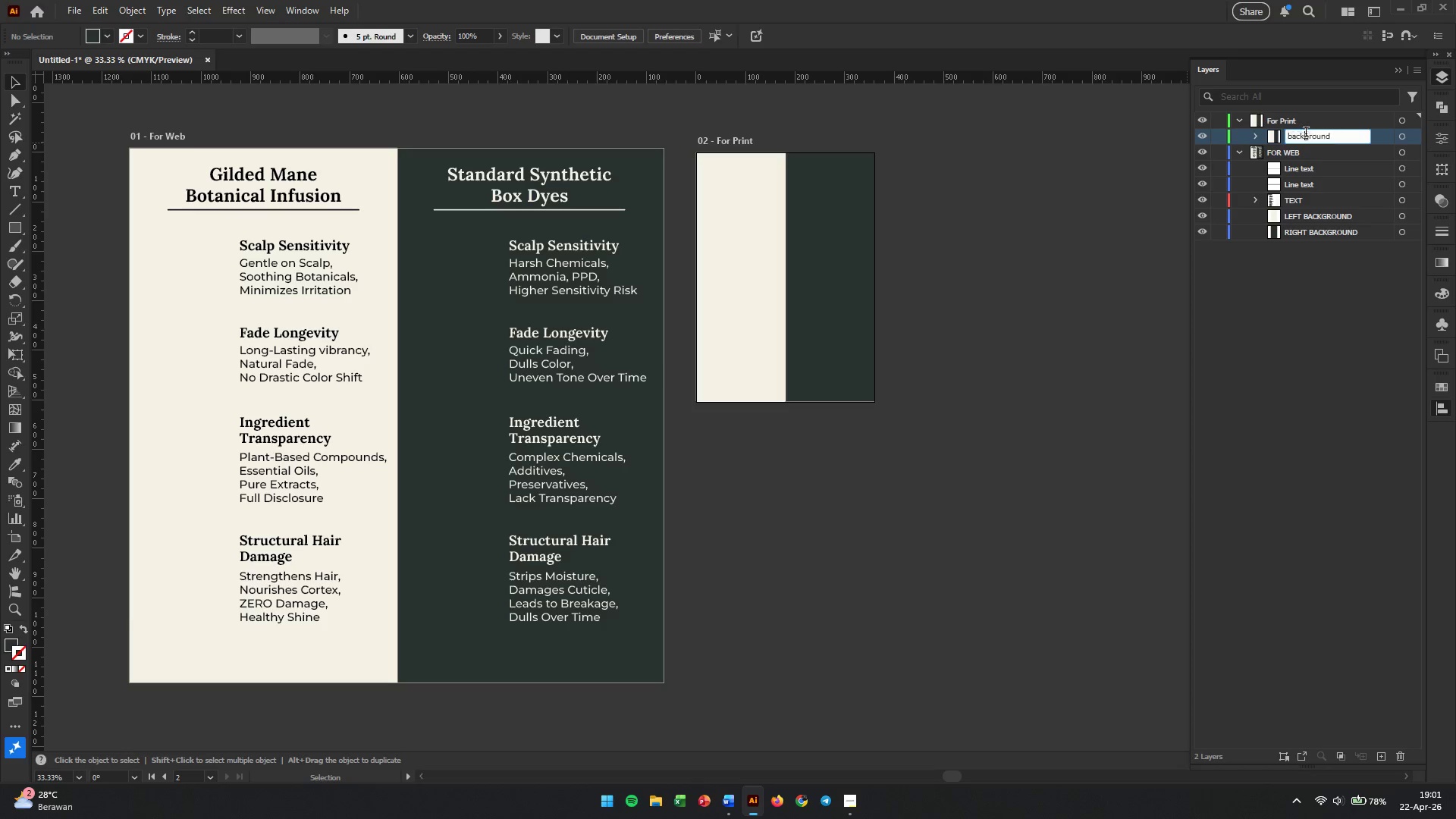 
triple_click([1306, 133])
 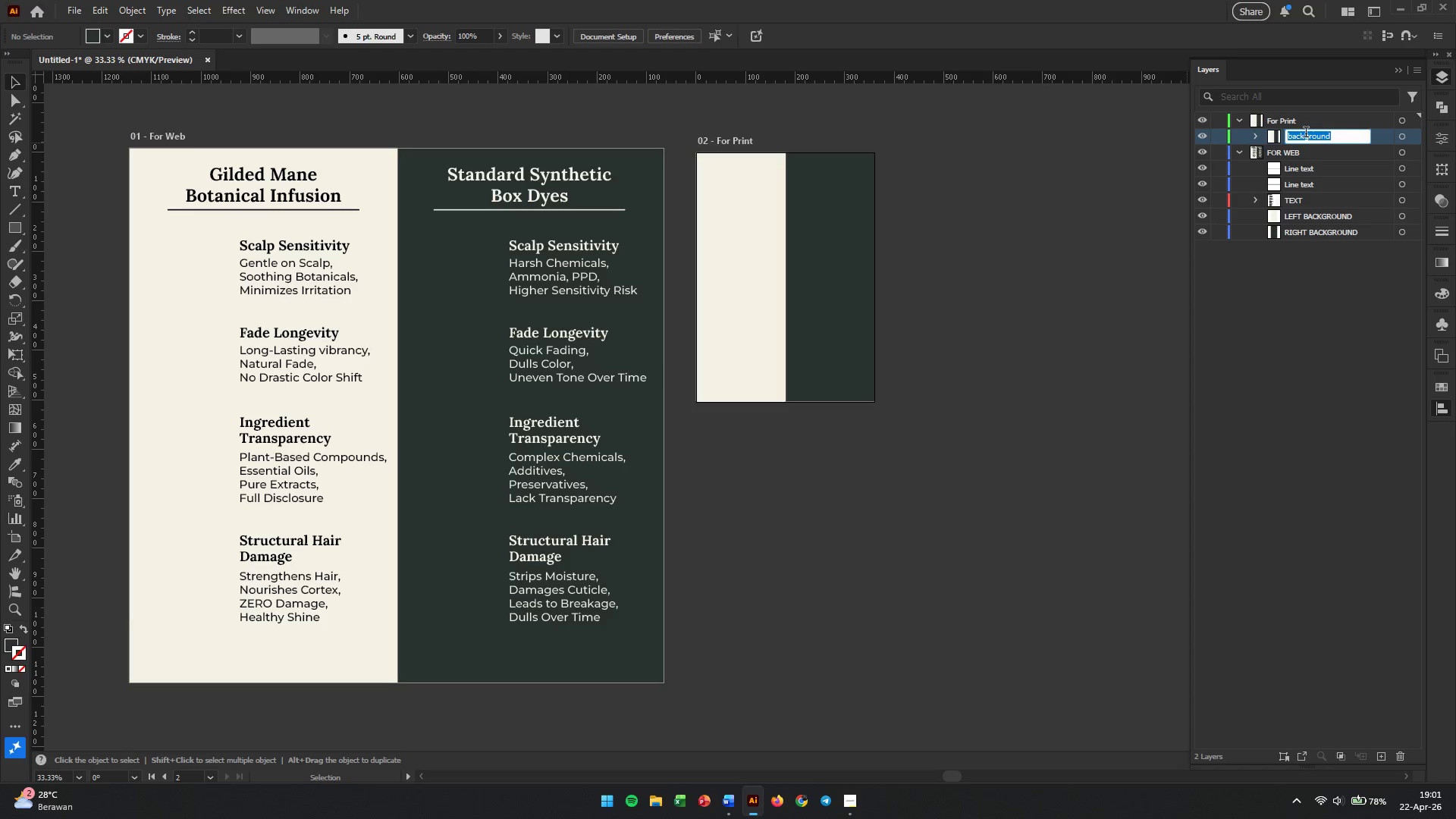 
type(BACKGROUND)
 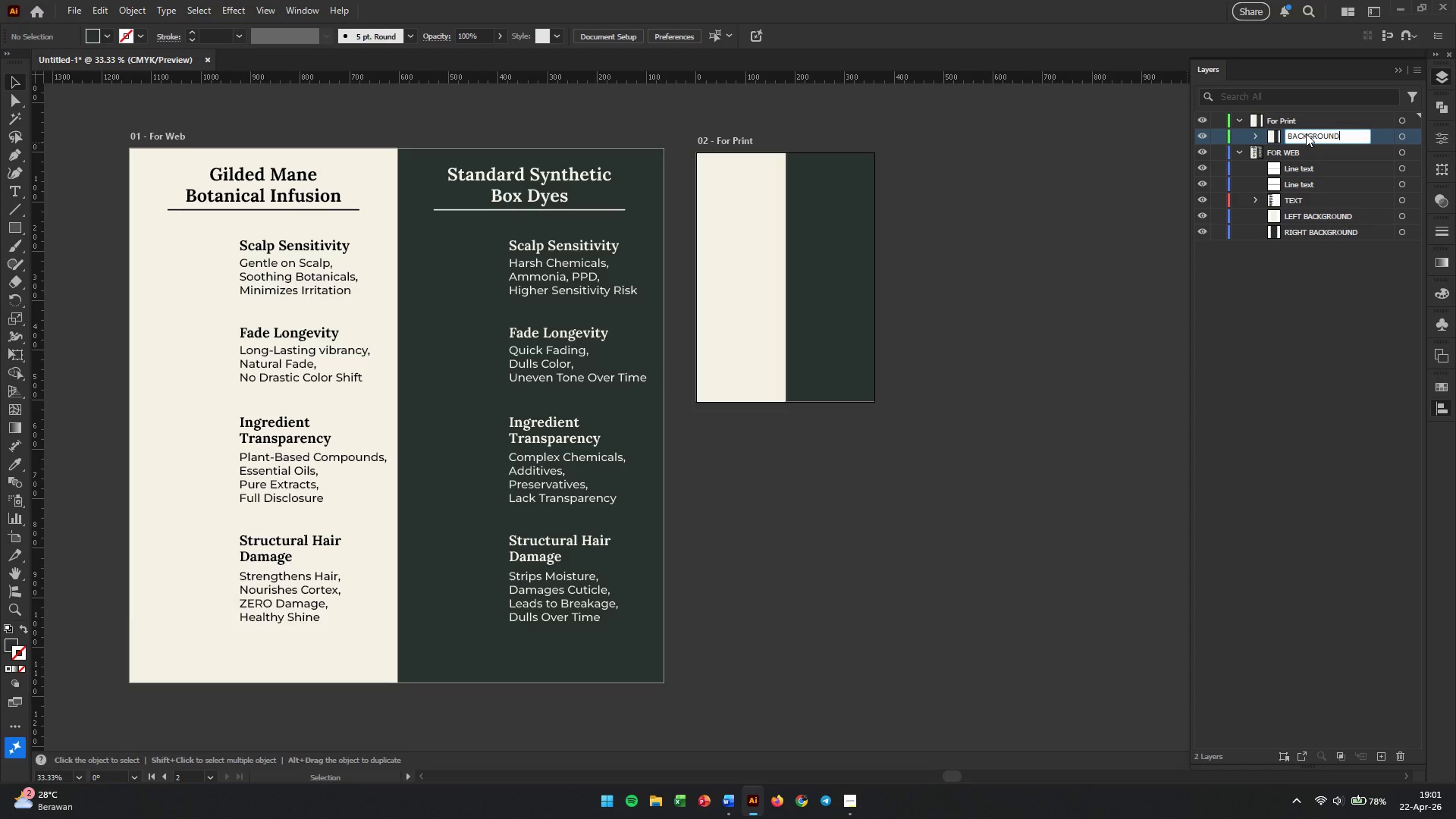 
key(Enter)
 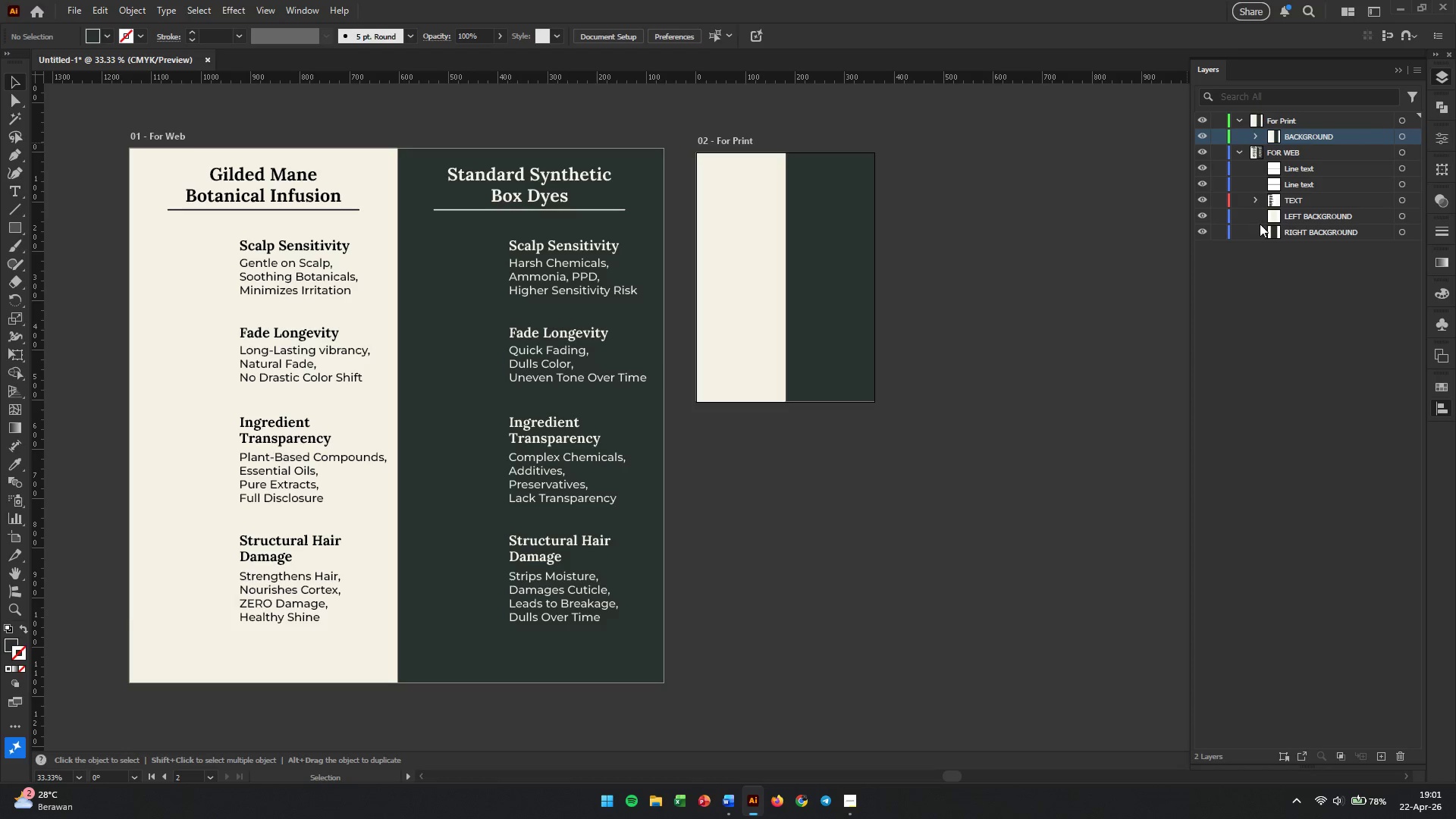 
left_click([1268, 218])
 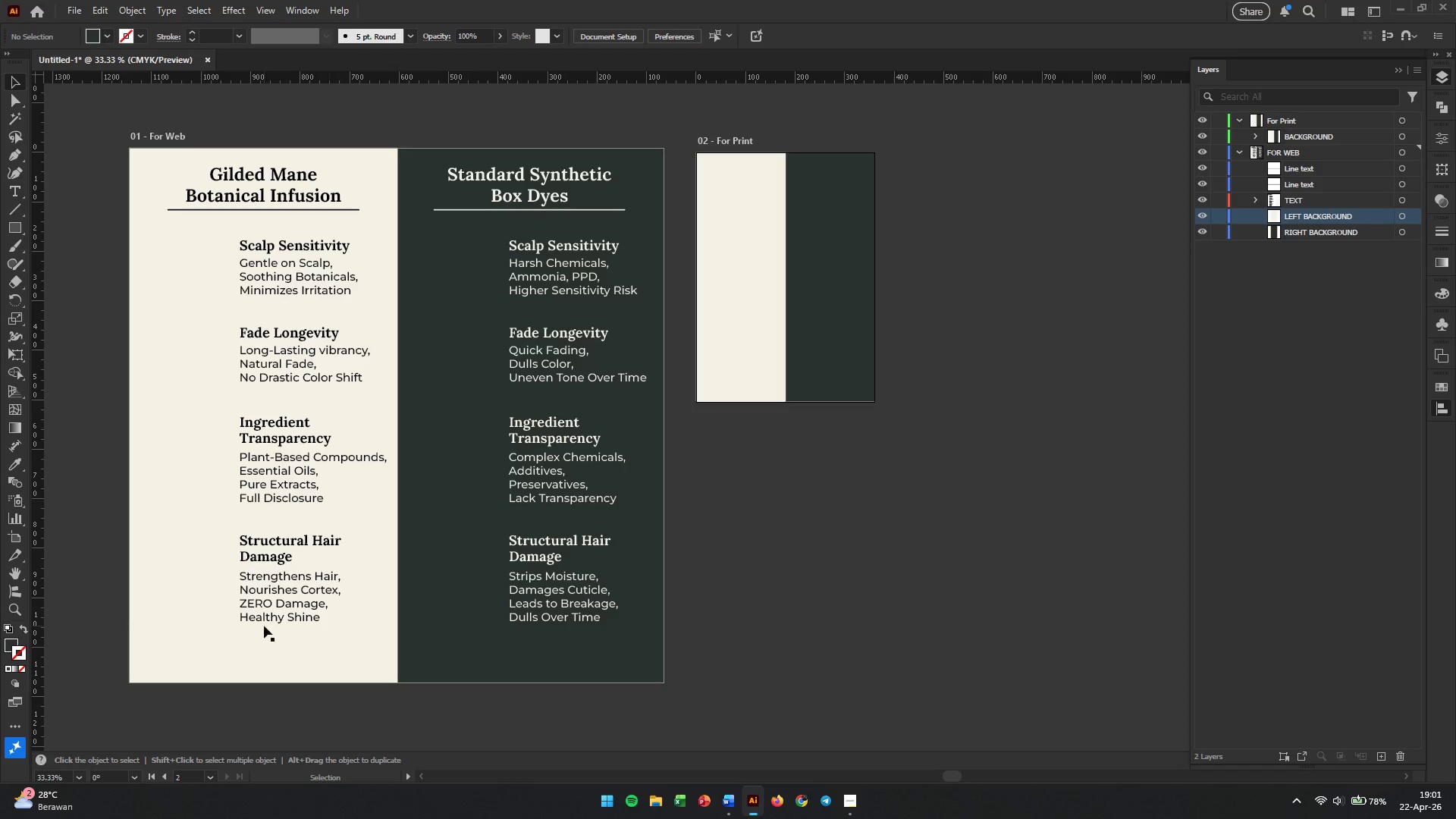 
left_click_drag(start_coordinate=[306, 724], to_coordinate=[450, 667])
 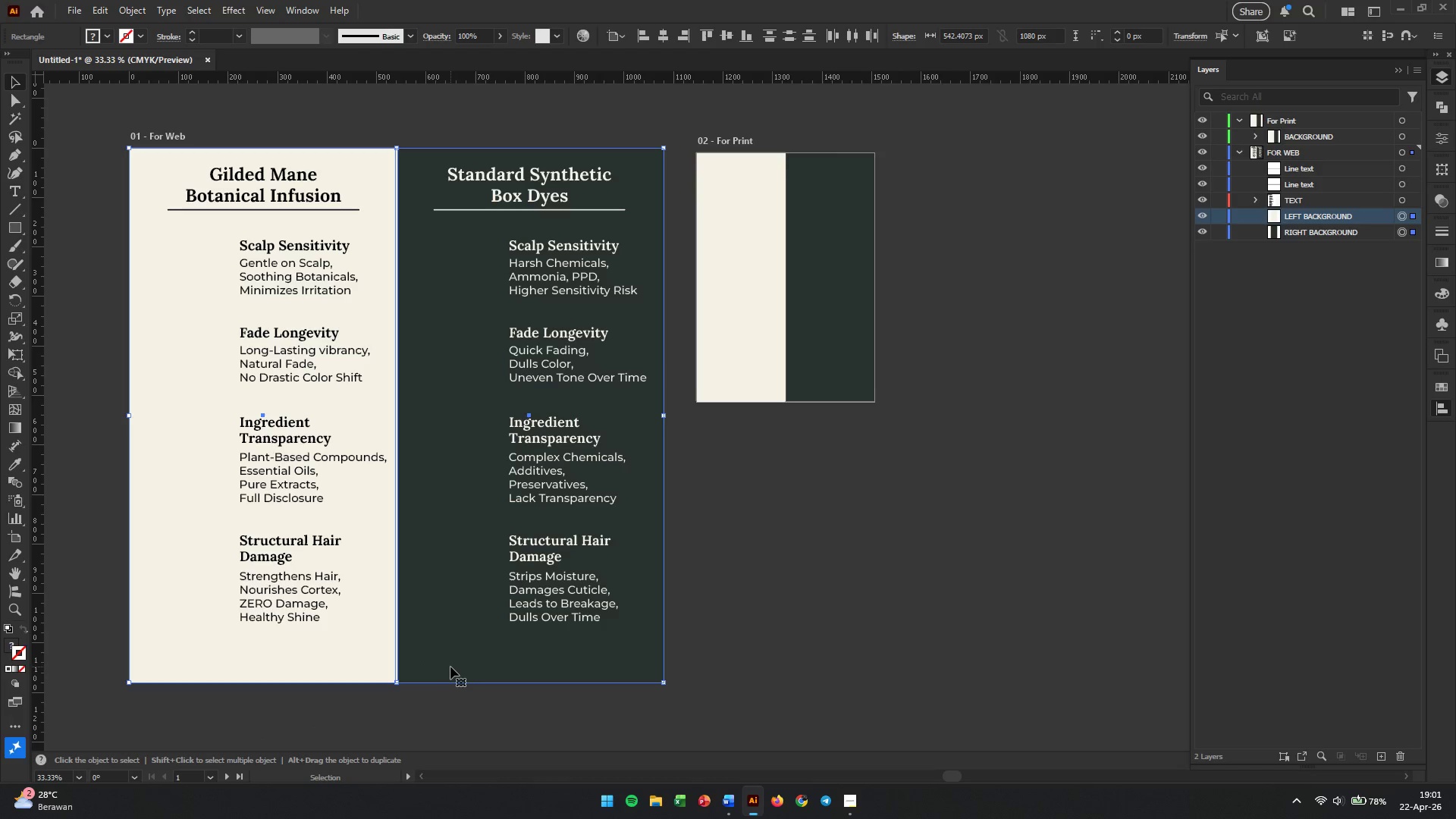 
key(Control+G)
 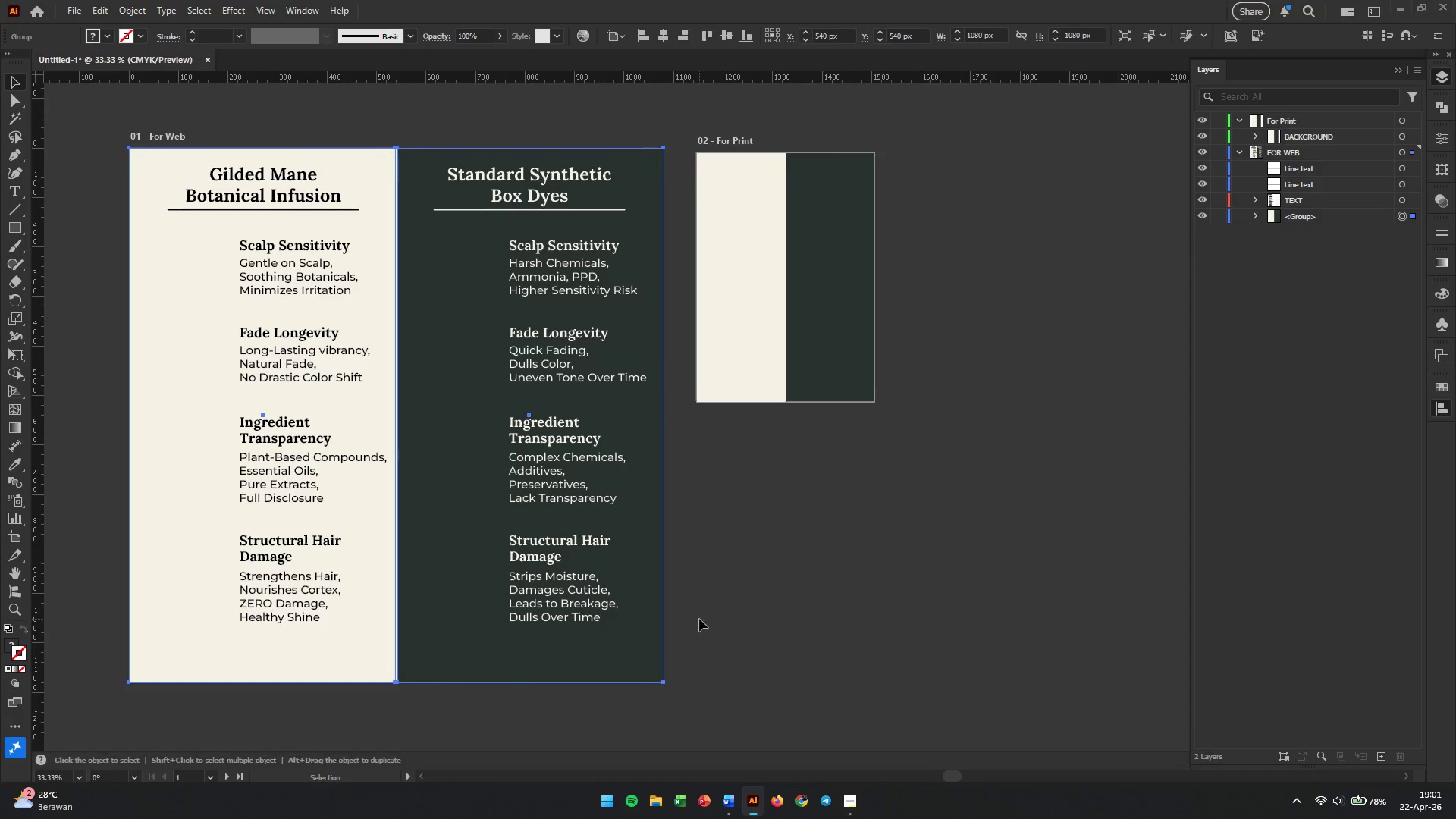 
left_click([895, 563])
 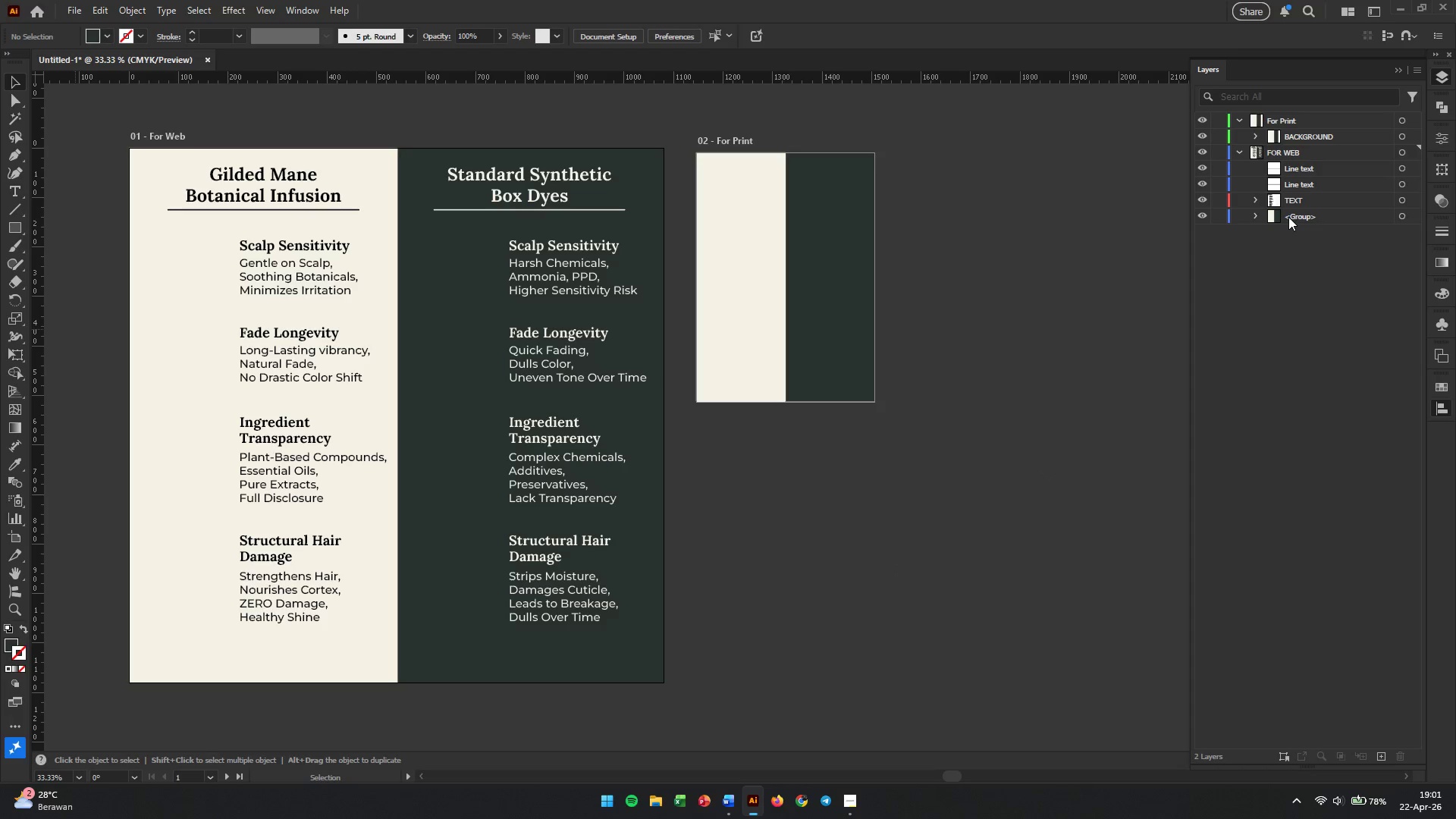 
double_click([1292, 217])
 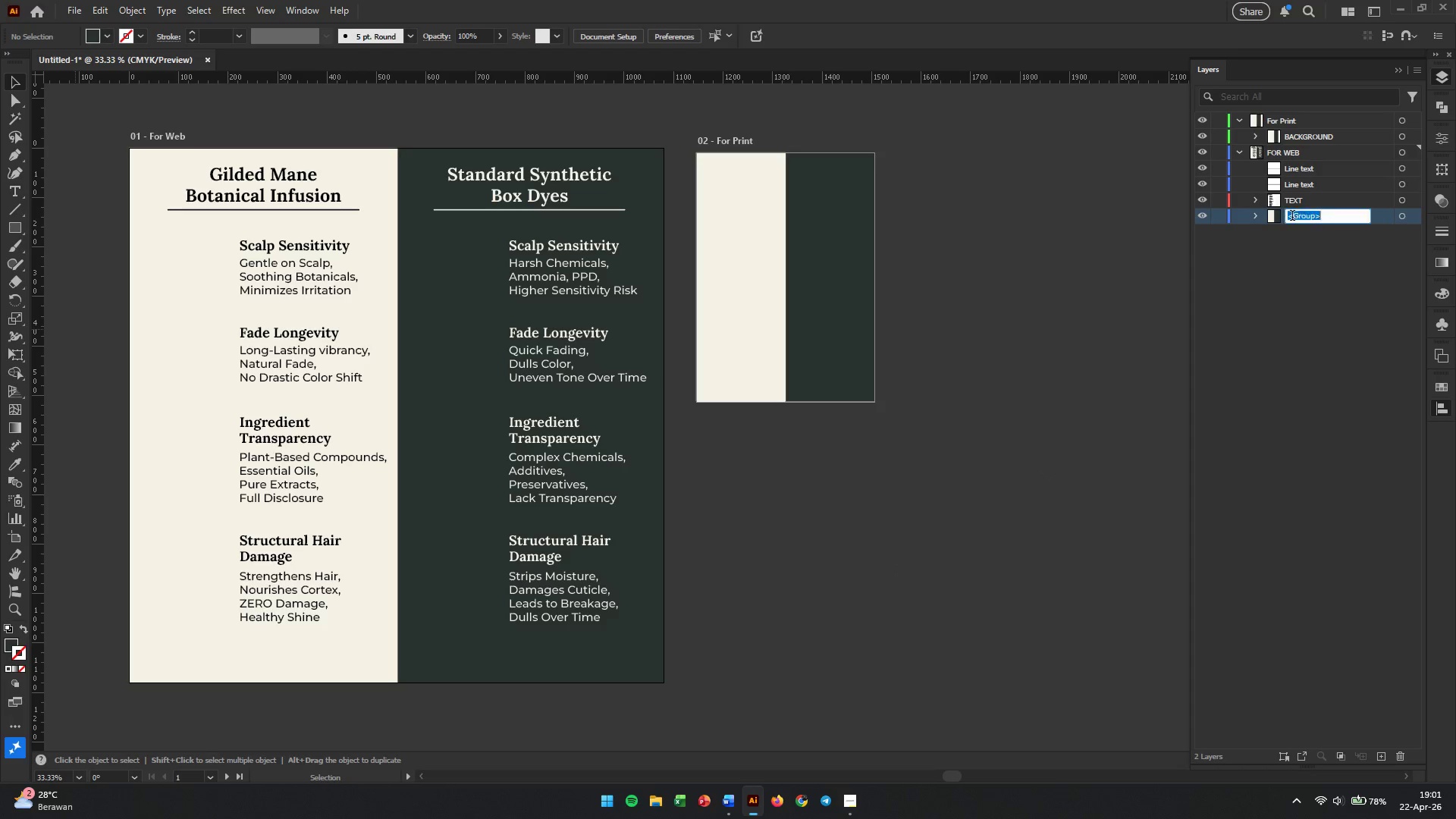 
triple_click([1292, 217])
 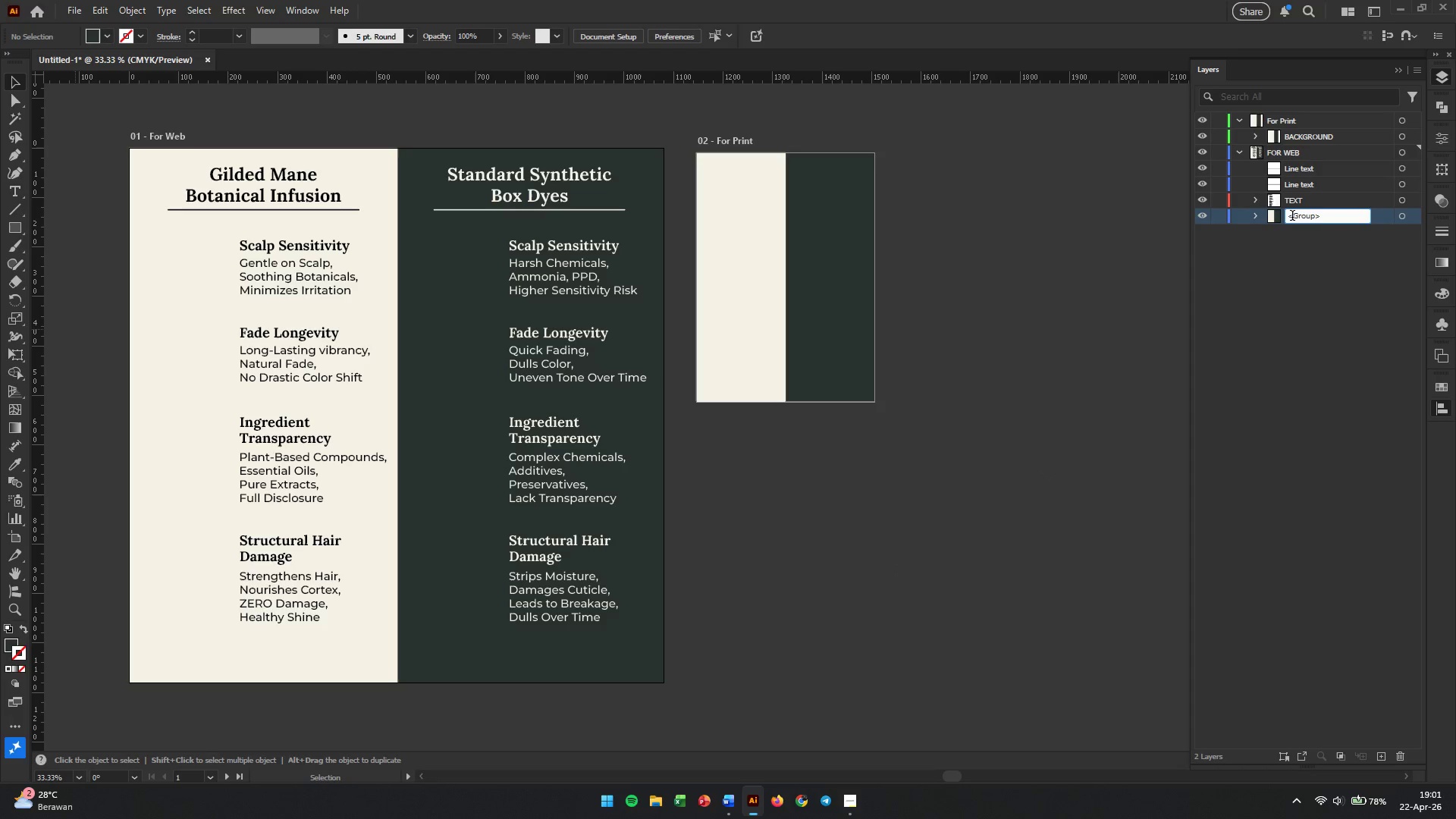 
triple_click([1292, 217])
 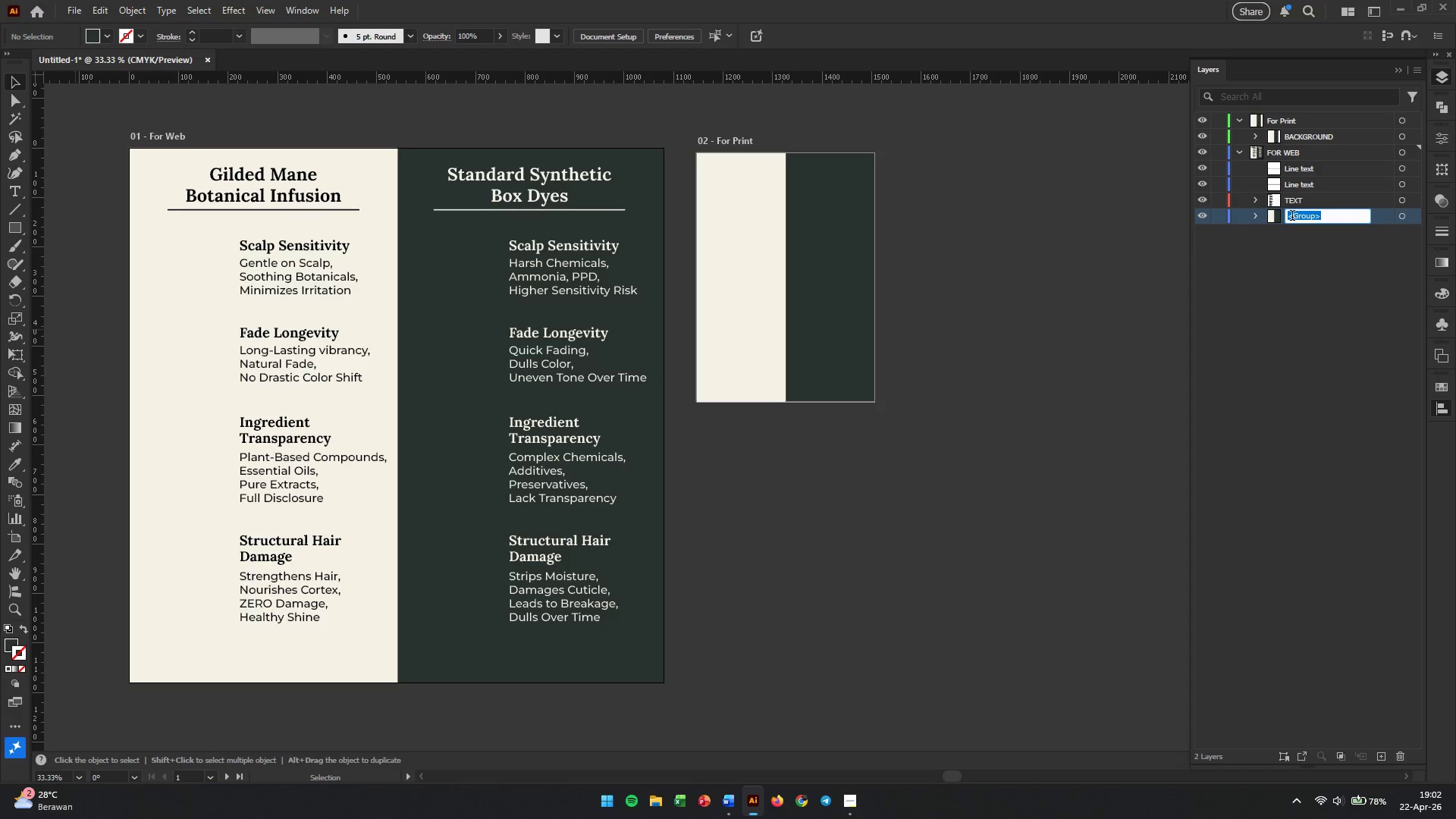 
type(BACKGROUND)
 